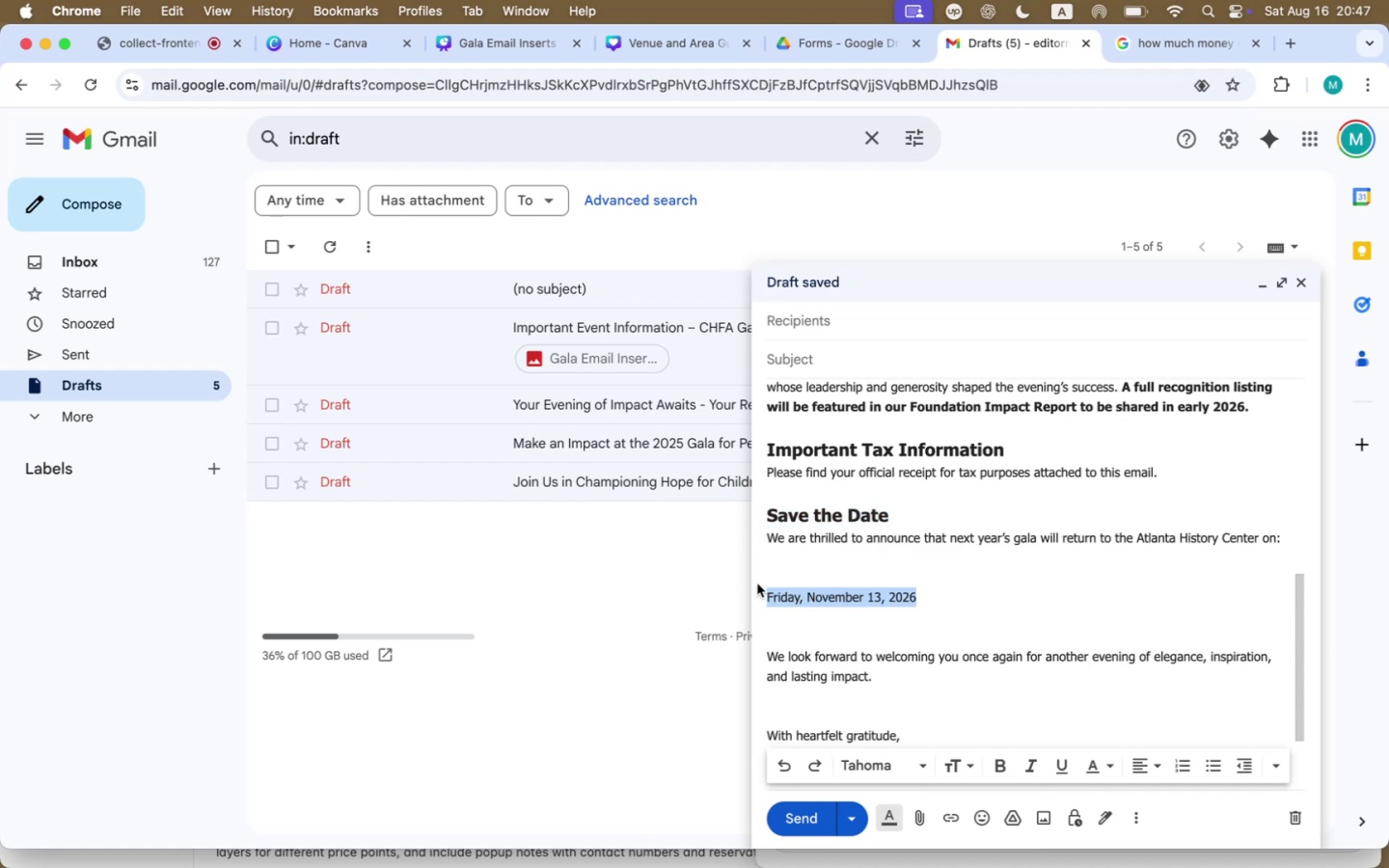 
key(ArrowUp)
 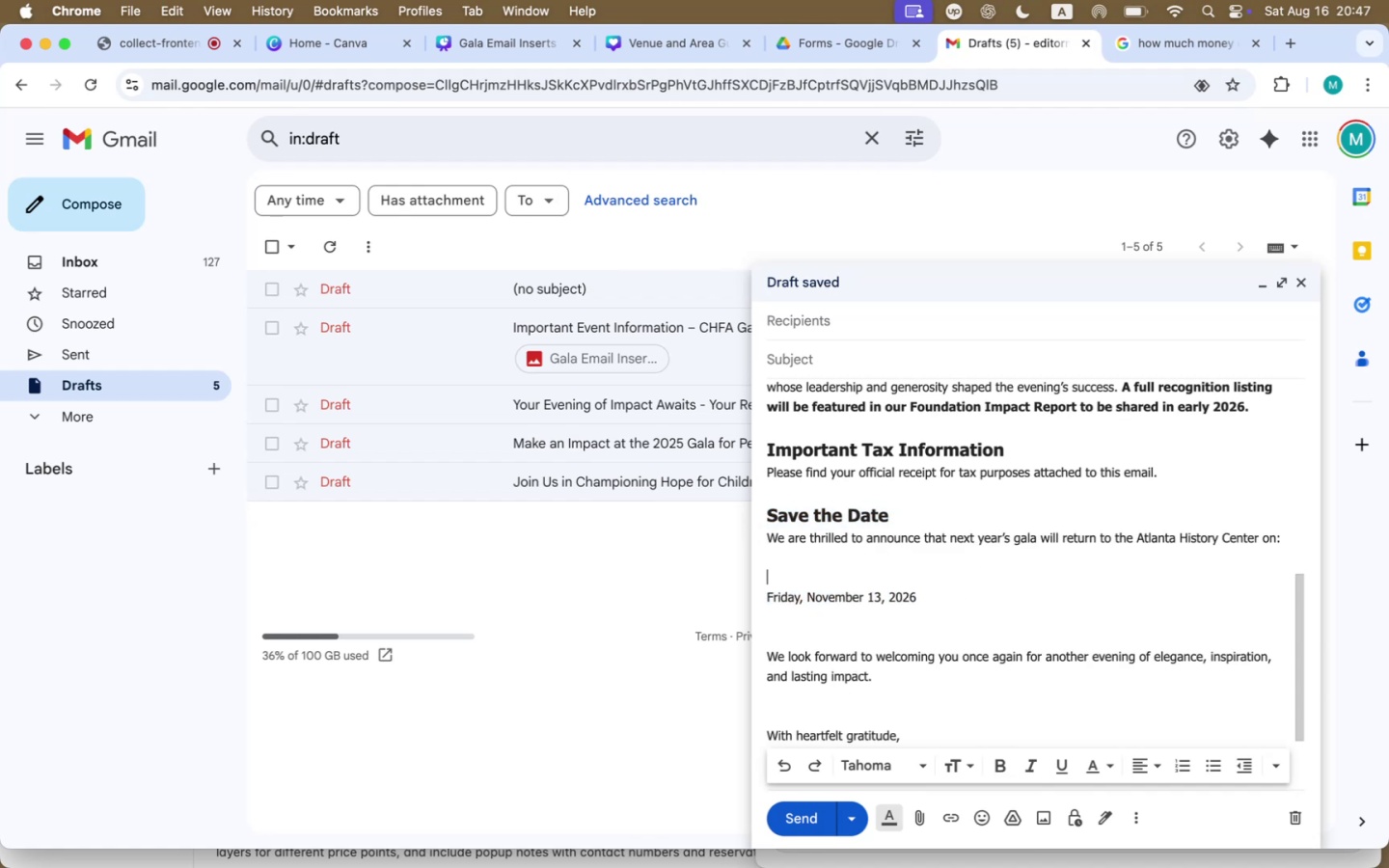 
key(ArrowDown)
 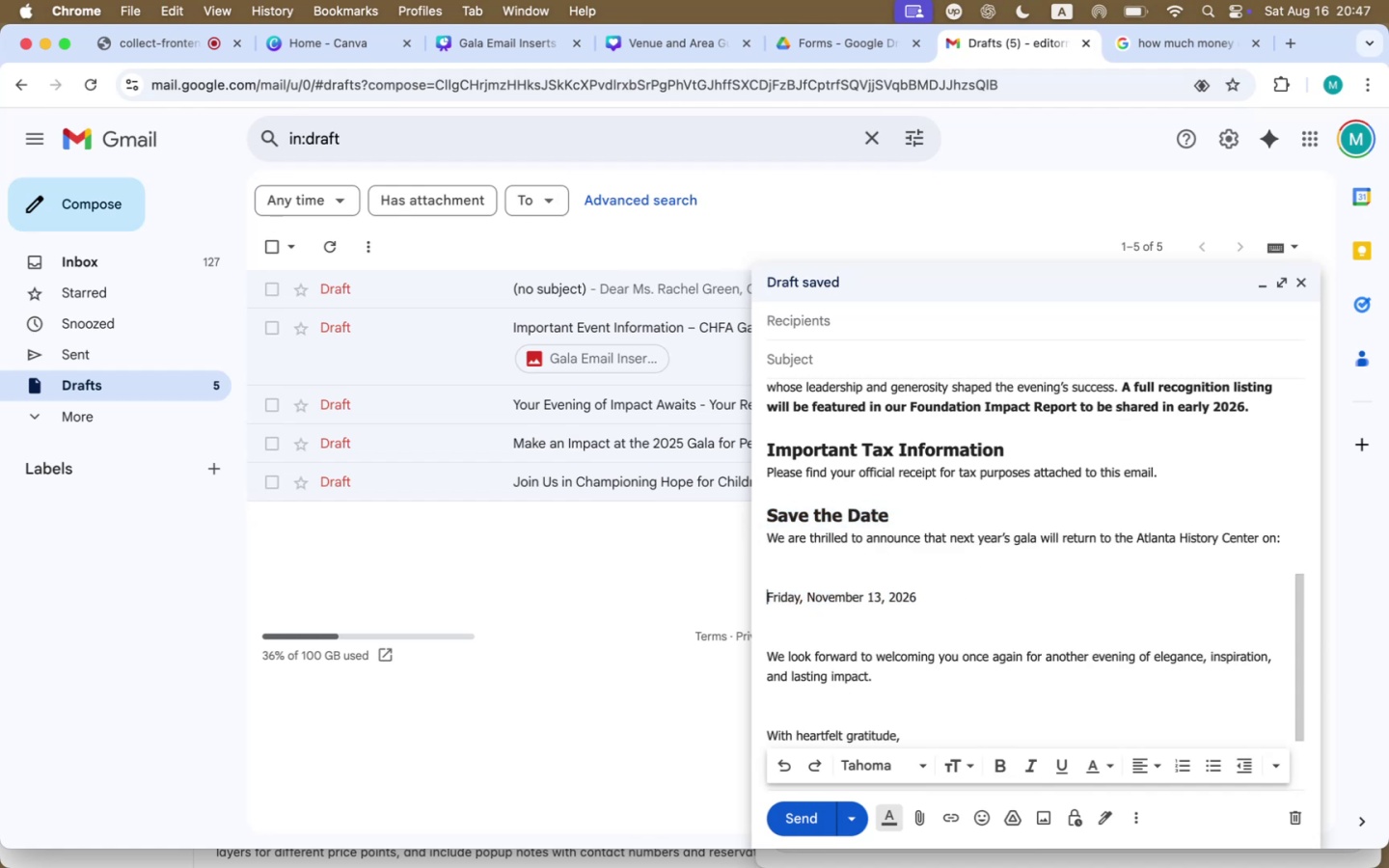 
key(Backspace)
 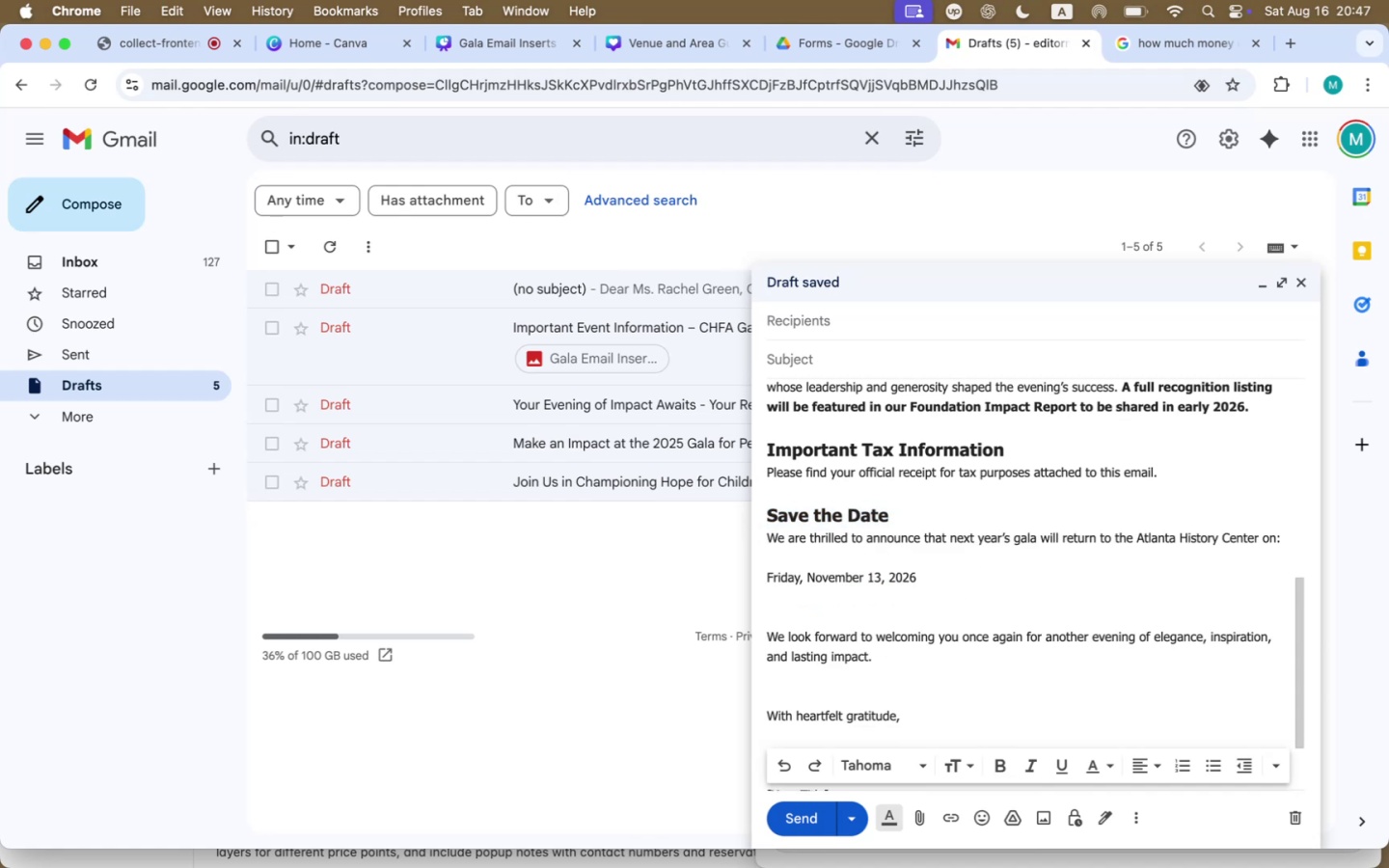 
key(Backspace)
 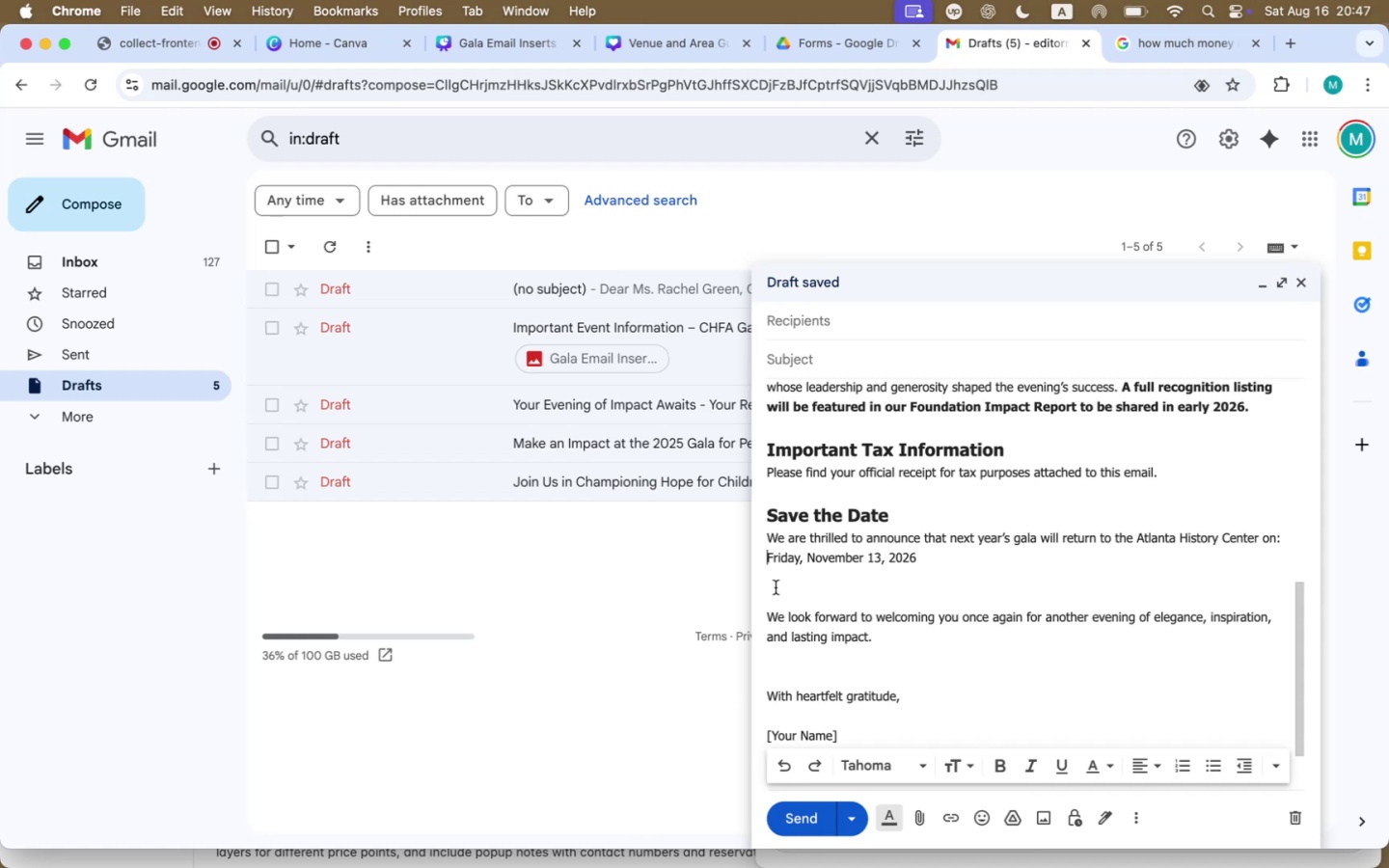 
left_click([774, 617])
 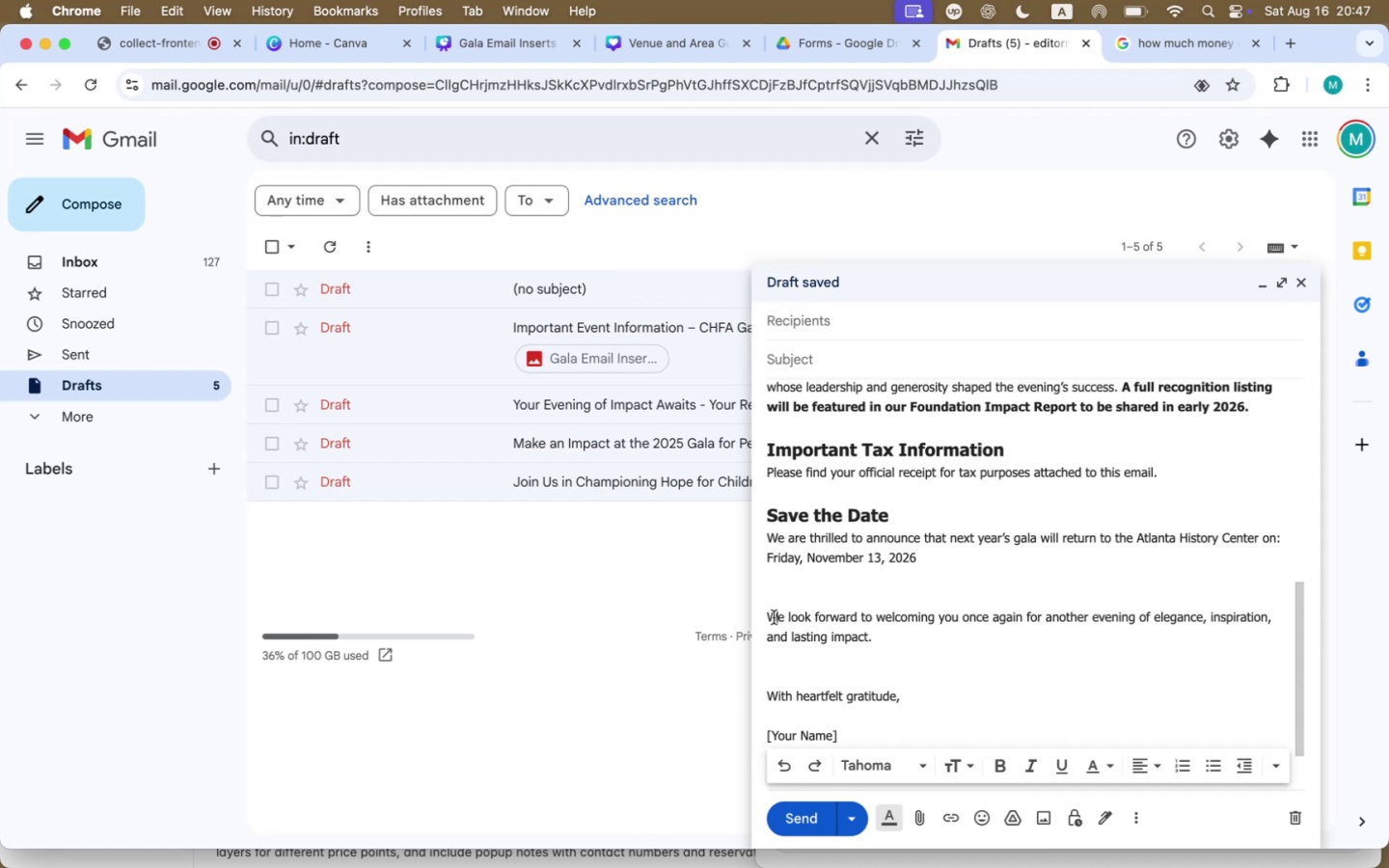 
key(ArrowLeft)
 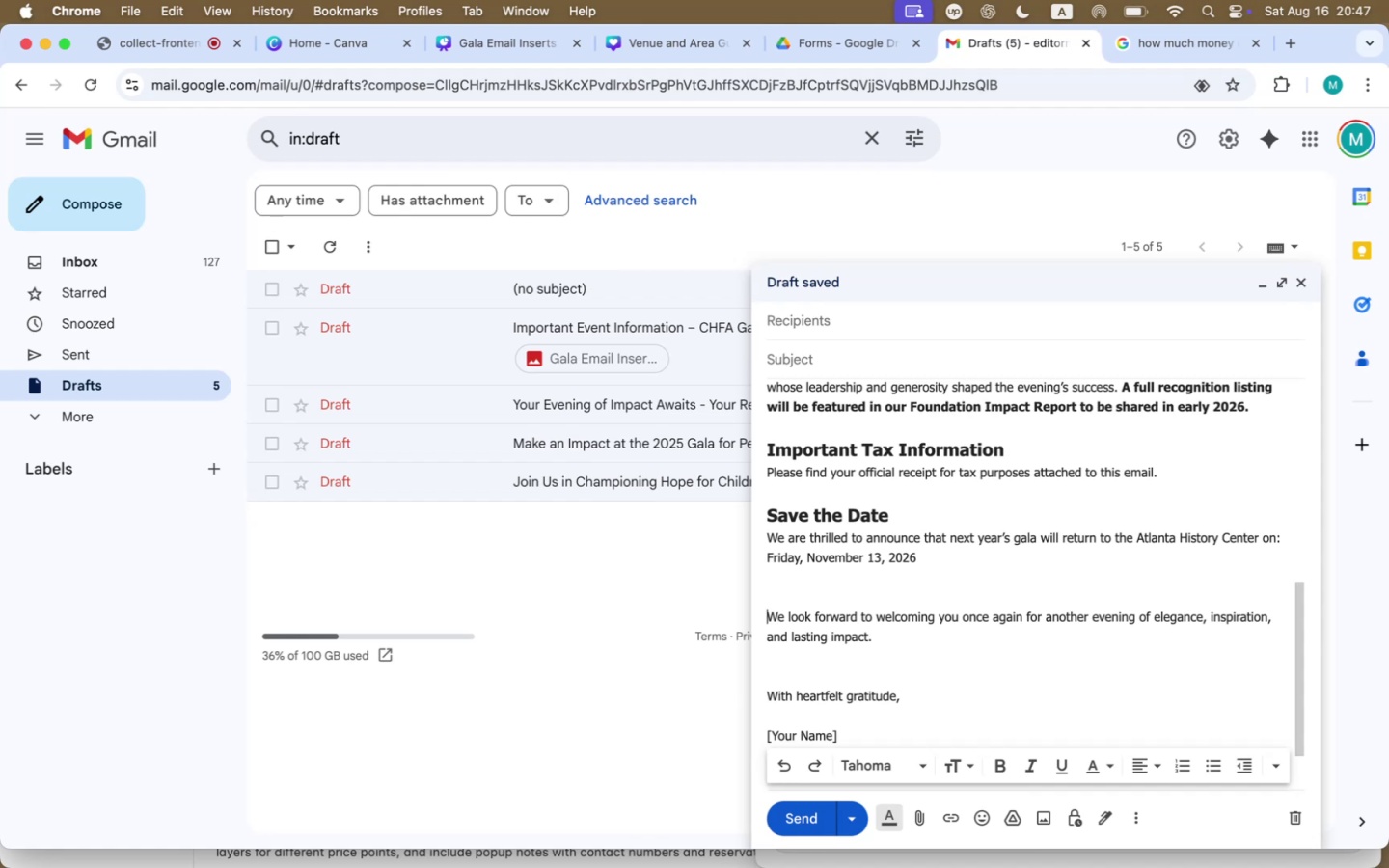 
key(Backspace)
 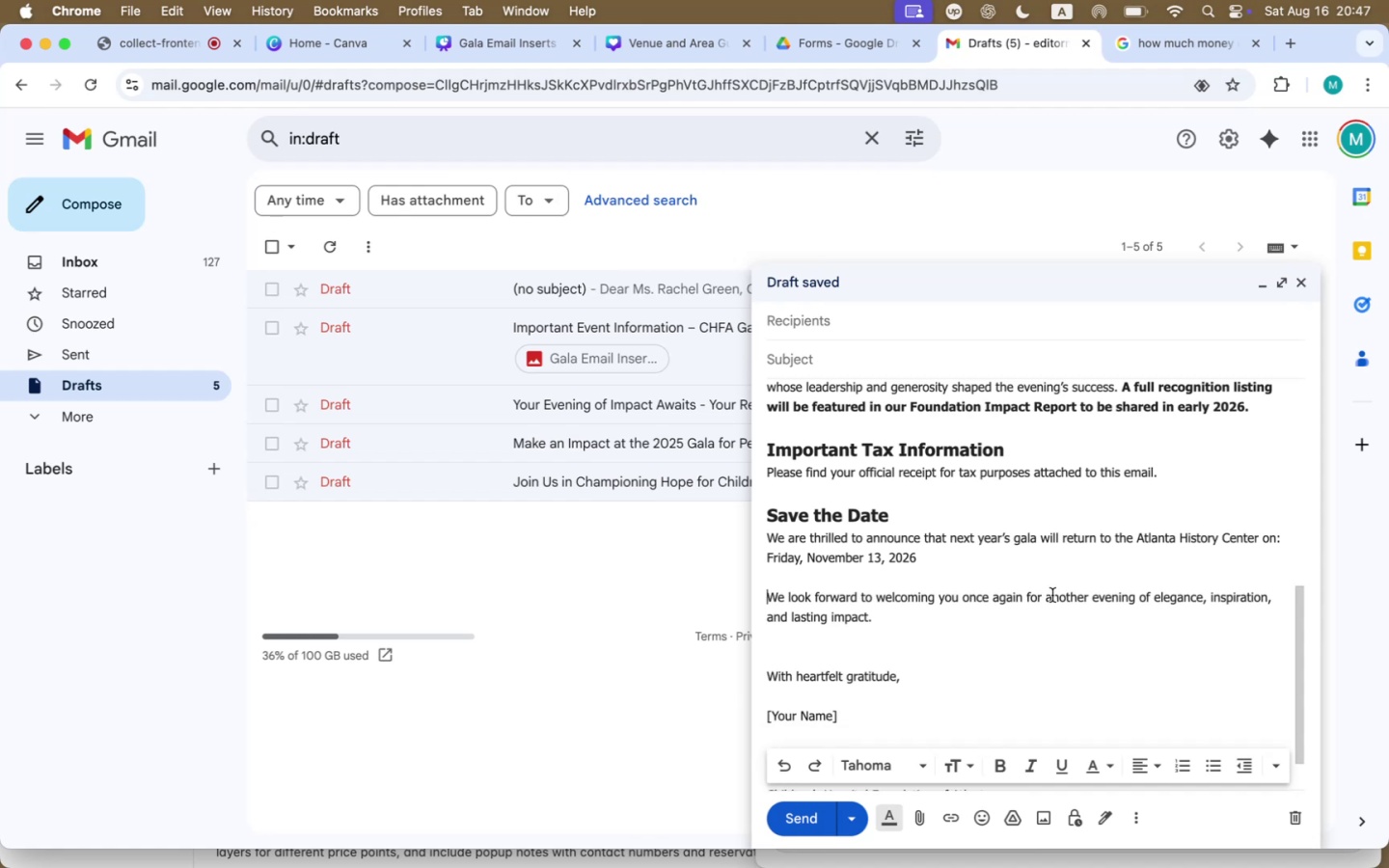 
left_click([993, 556])
 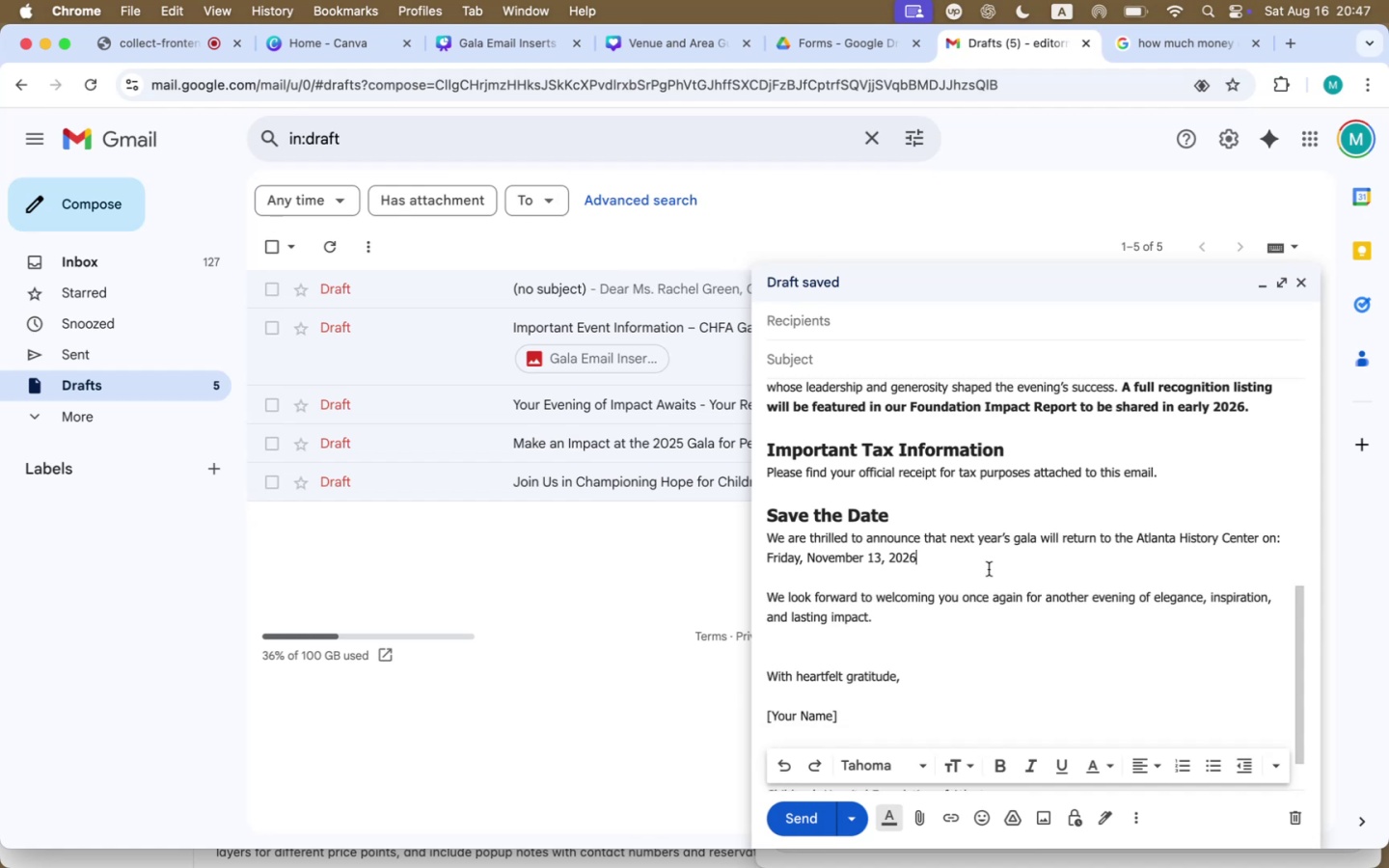 
left_click([963, 646])
 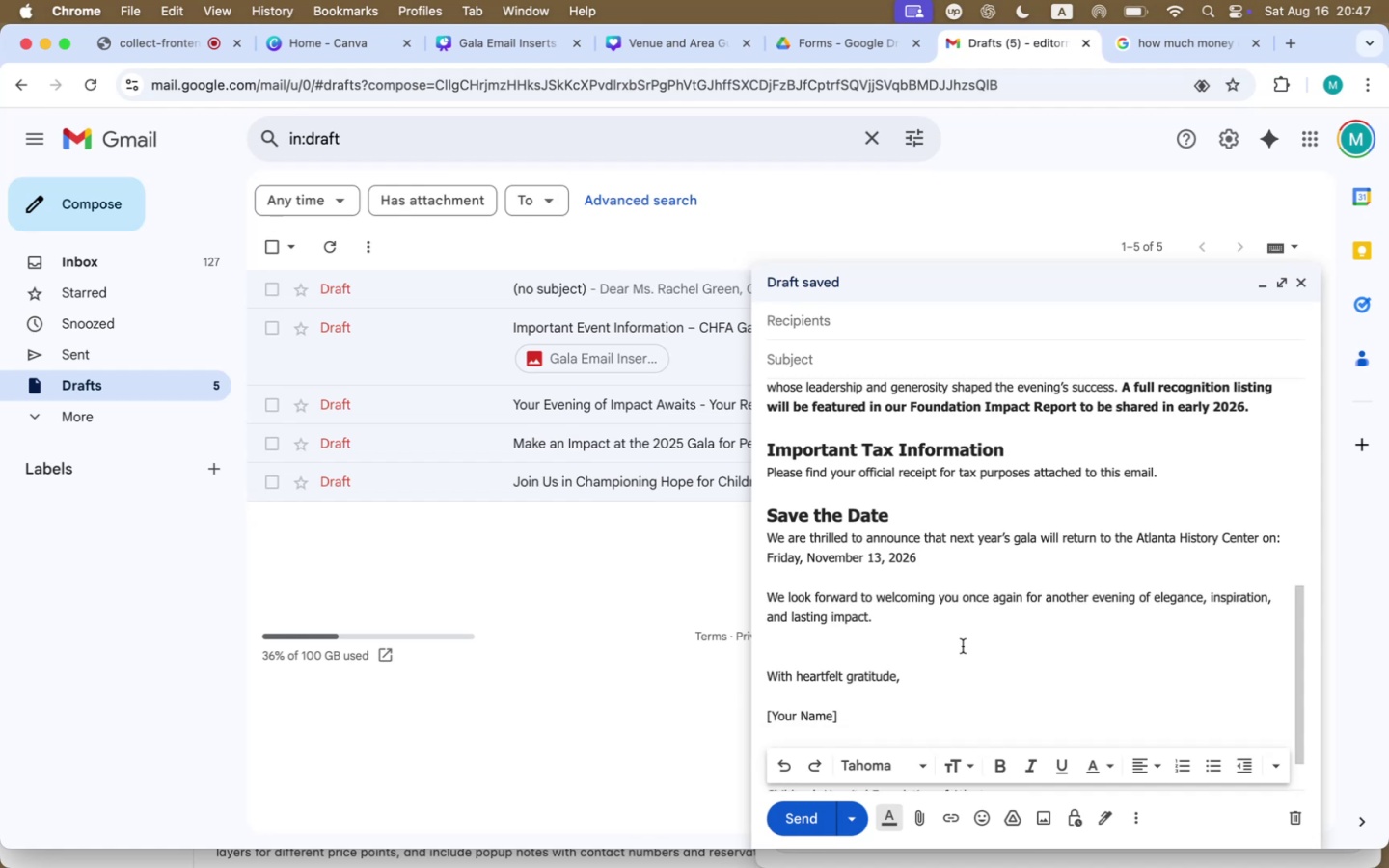 
scroll: coordinate [963, 646], scroll_direction: up, amount: 1.0
 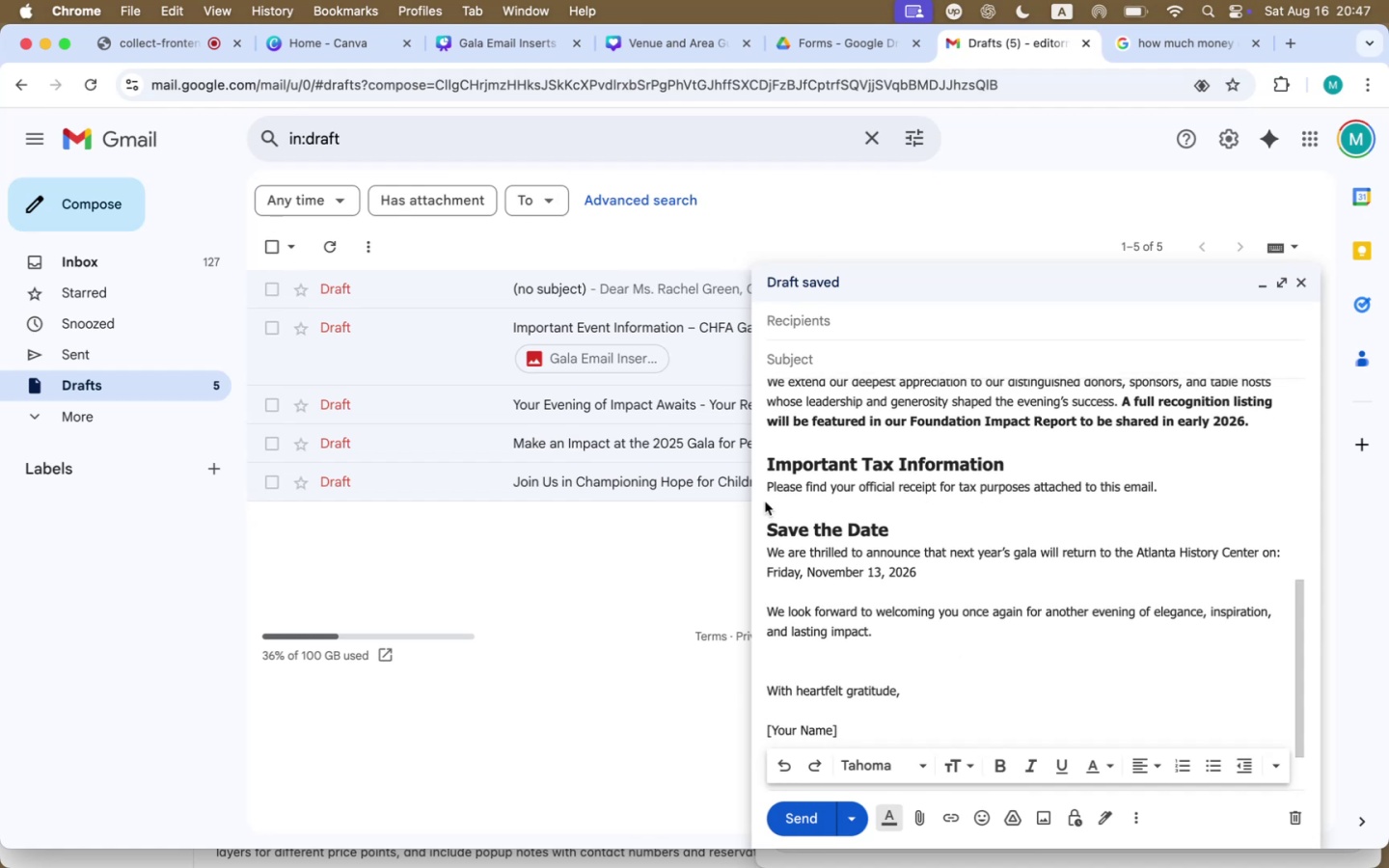 
left_click([768, 482])
 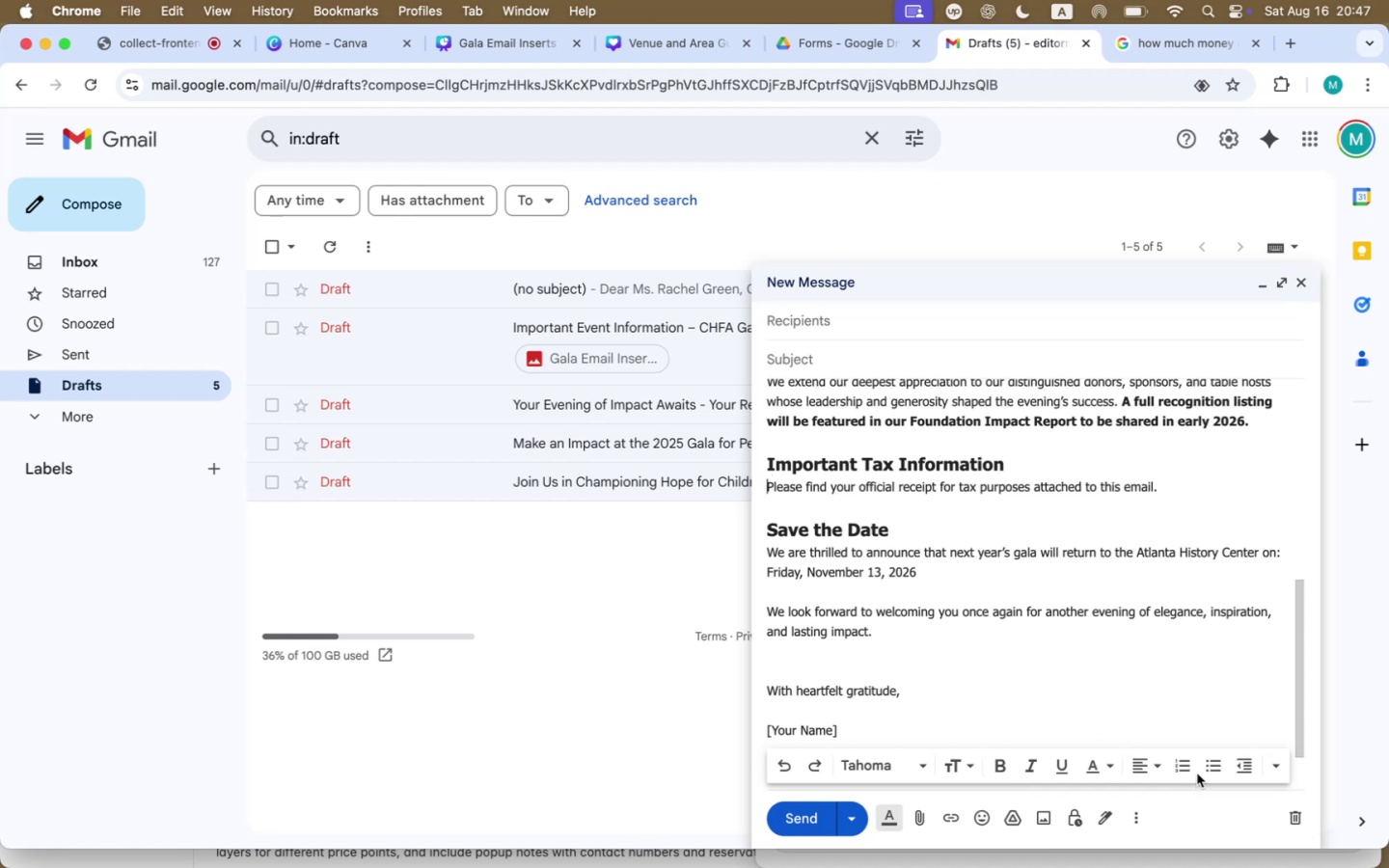 
left_click([1205, 768])
 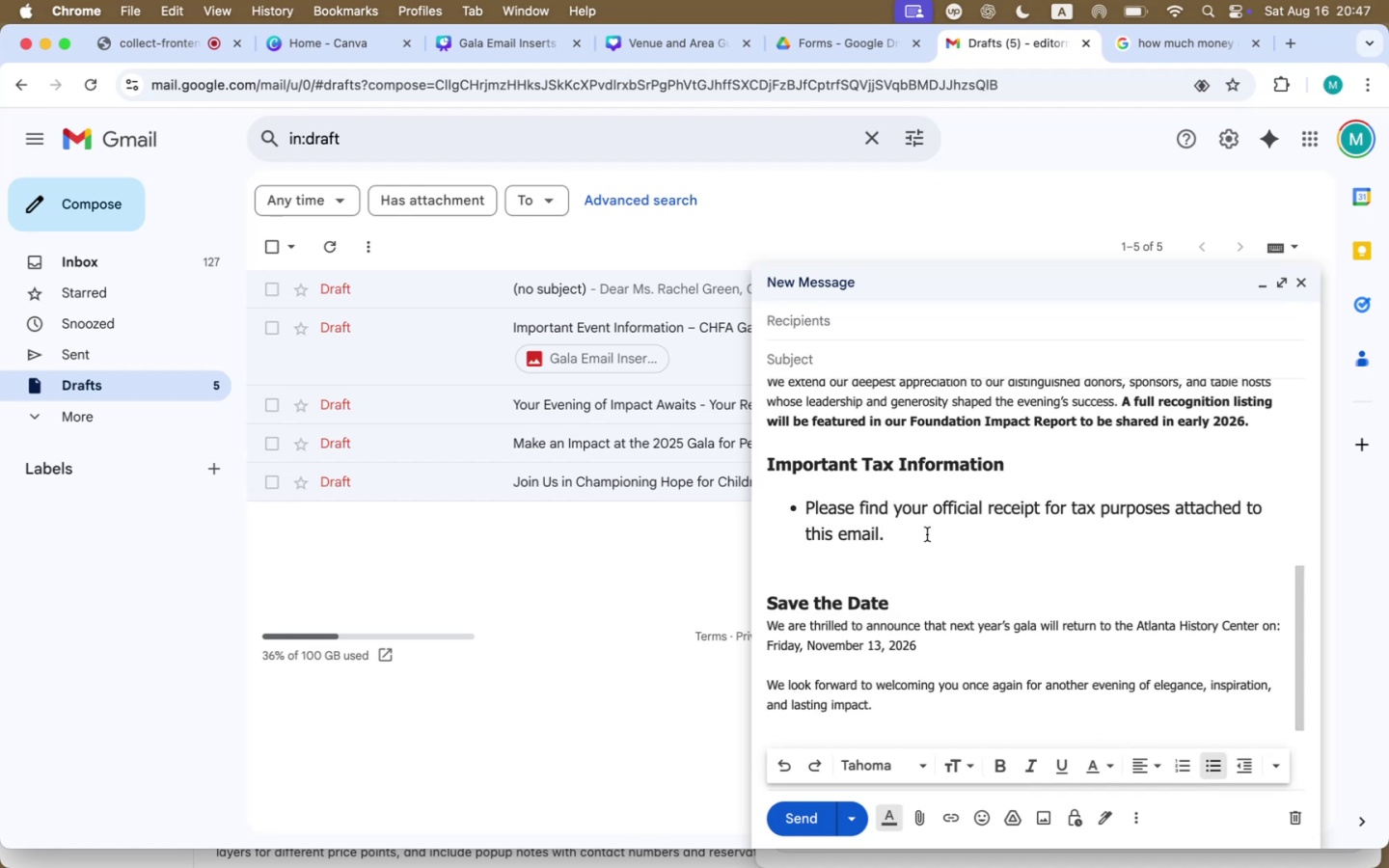 
left_click_drag(start_coordinate=[894, 549], to_coordinate=[798, 513])
 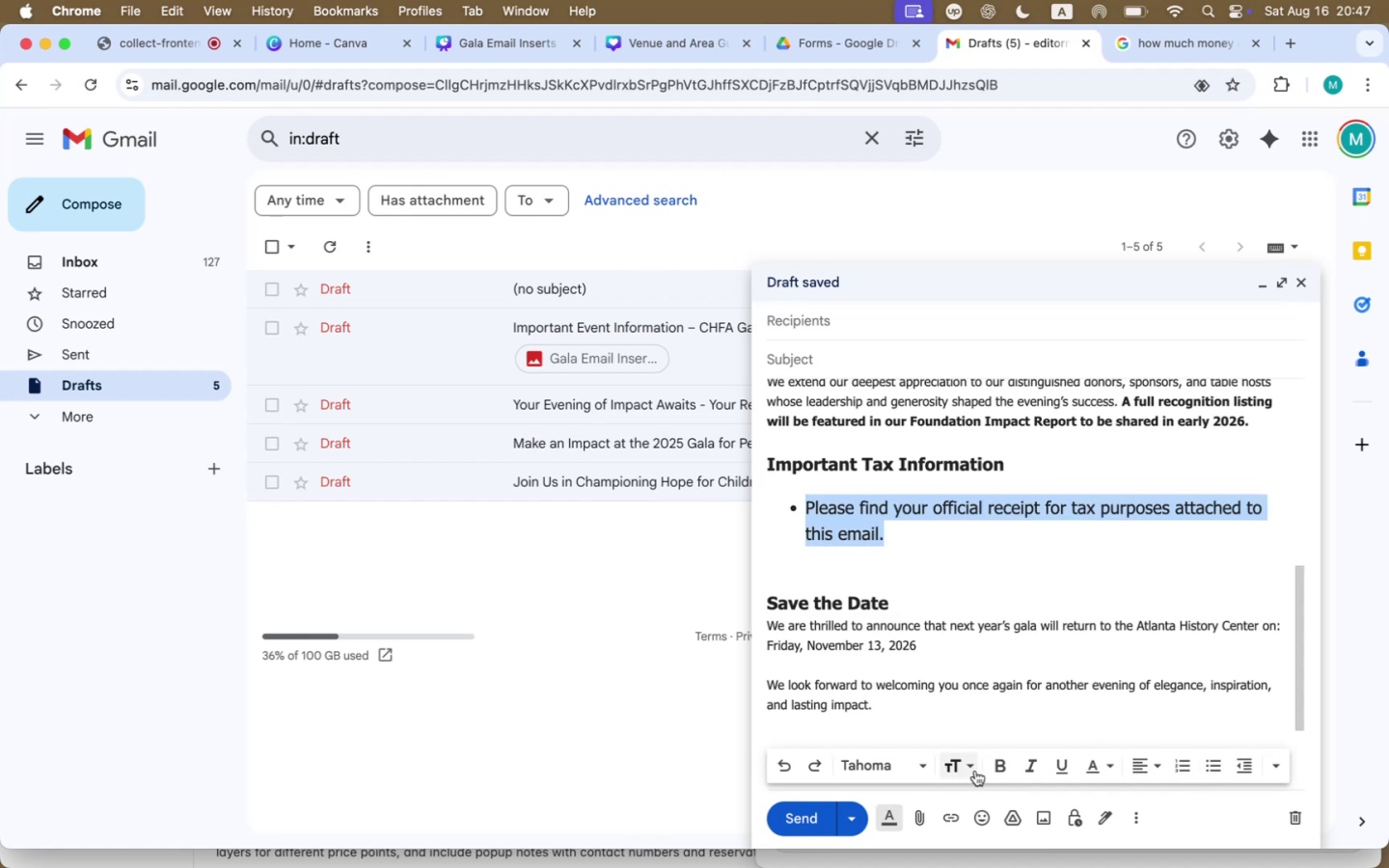 
left_click([964, 769])
 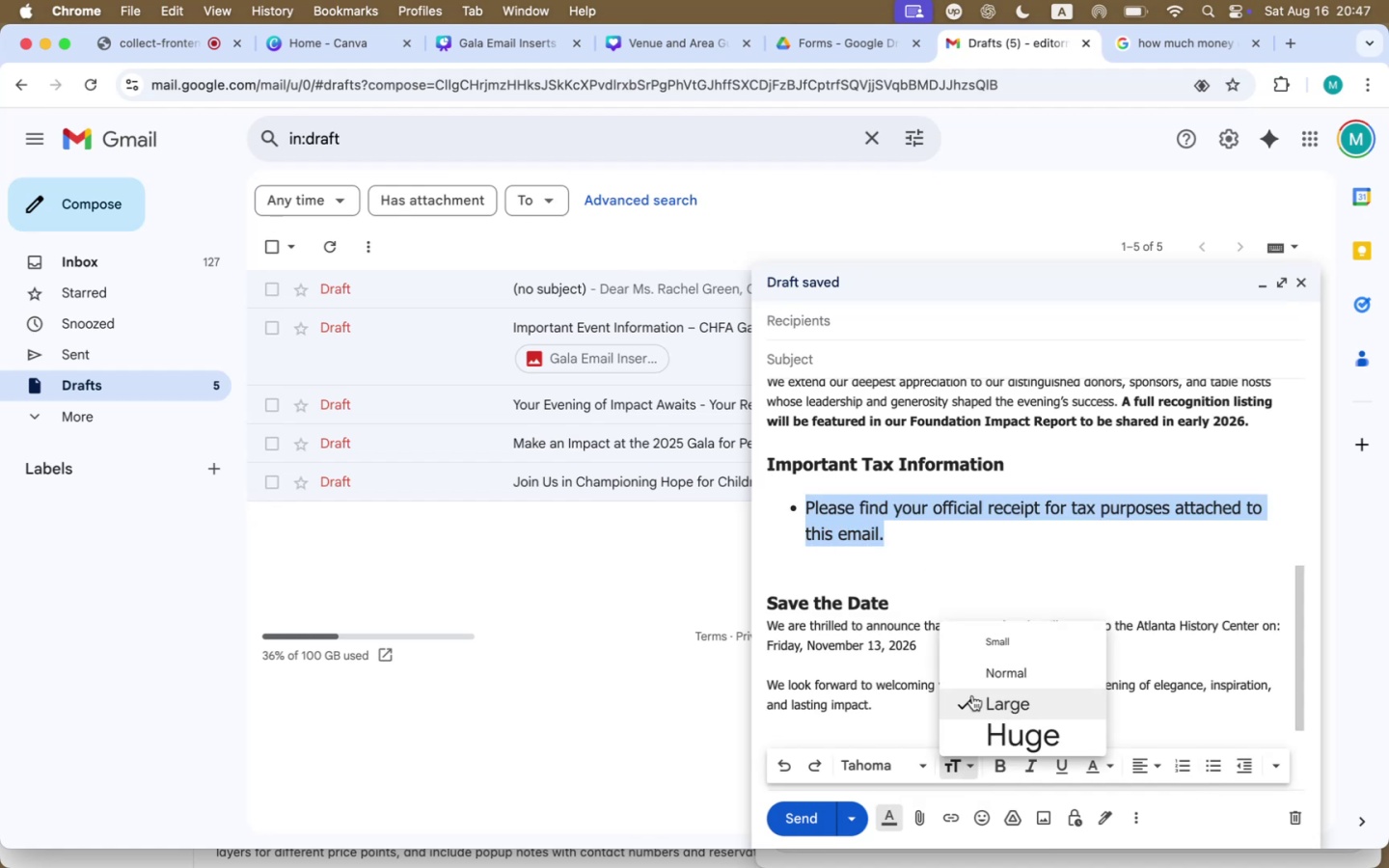 
left_click([979, 678])
 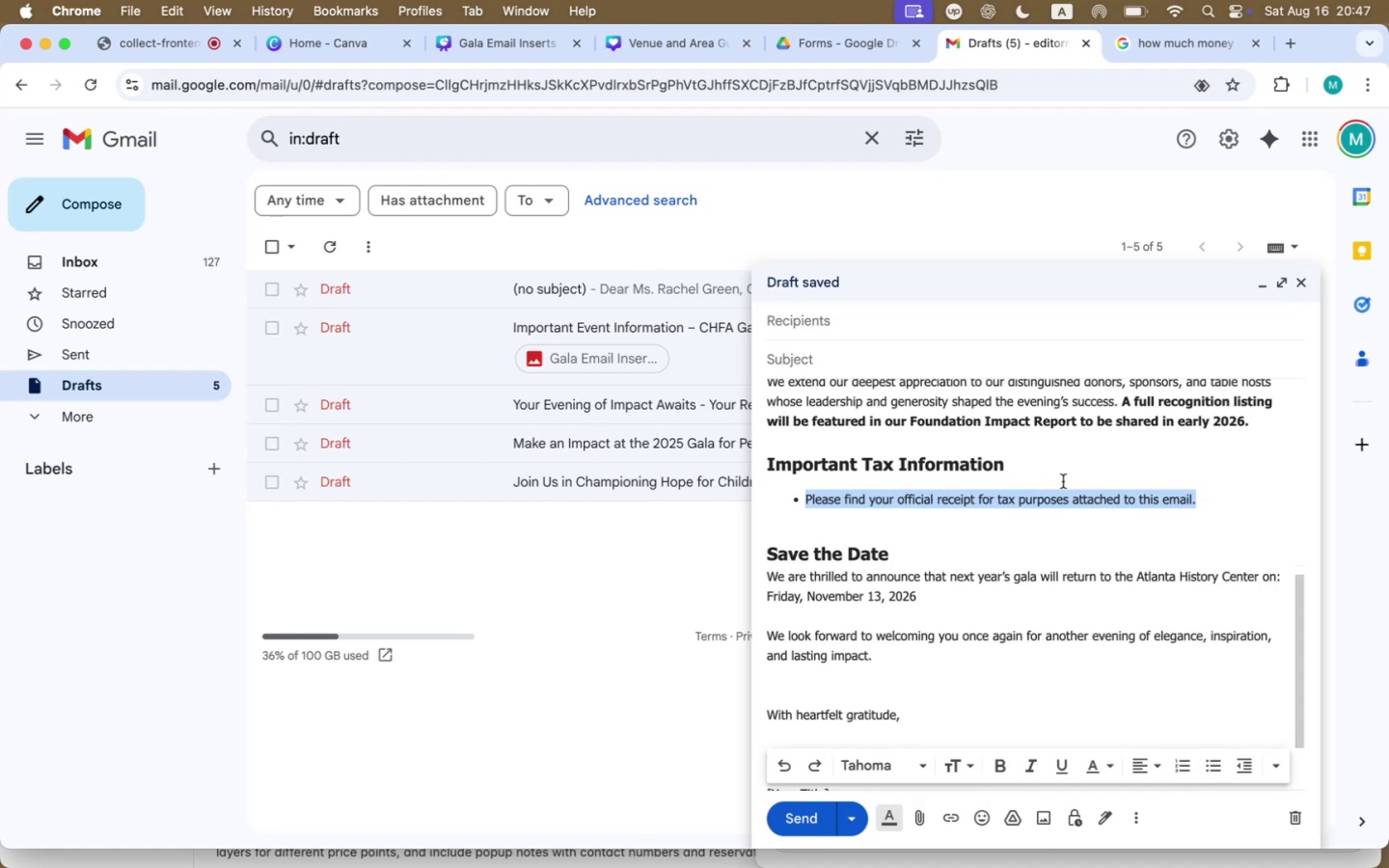 
scroll: coordinate [954, 792], scroll_direction: up, amount: 7.0
 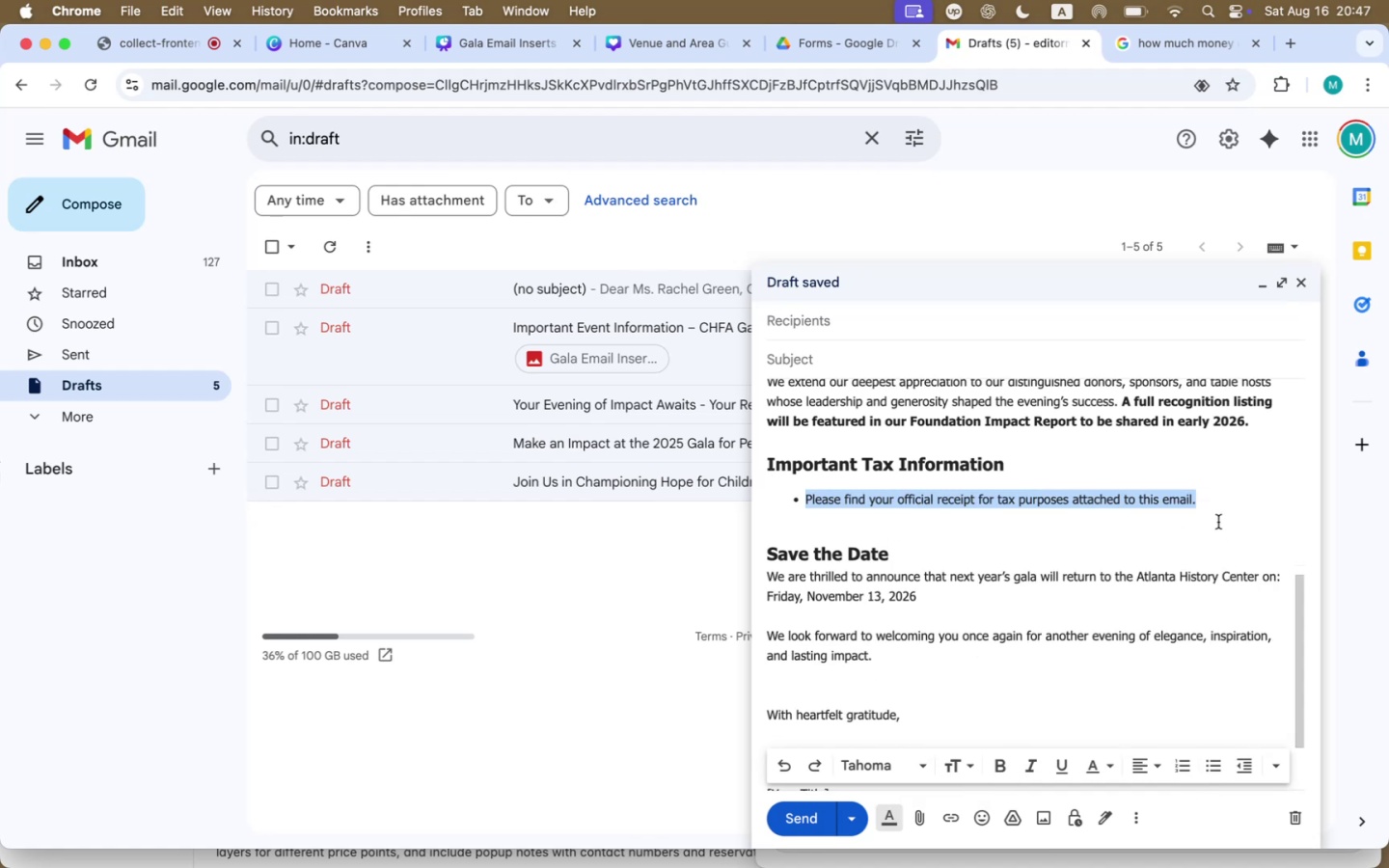 
left_click([1216, 506])
 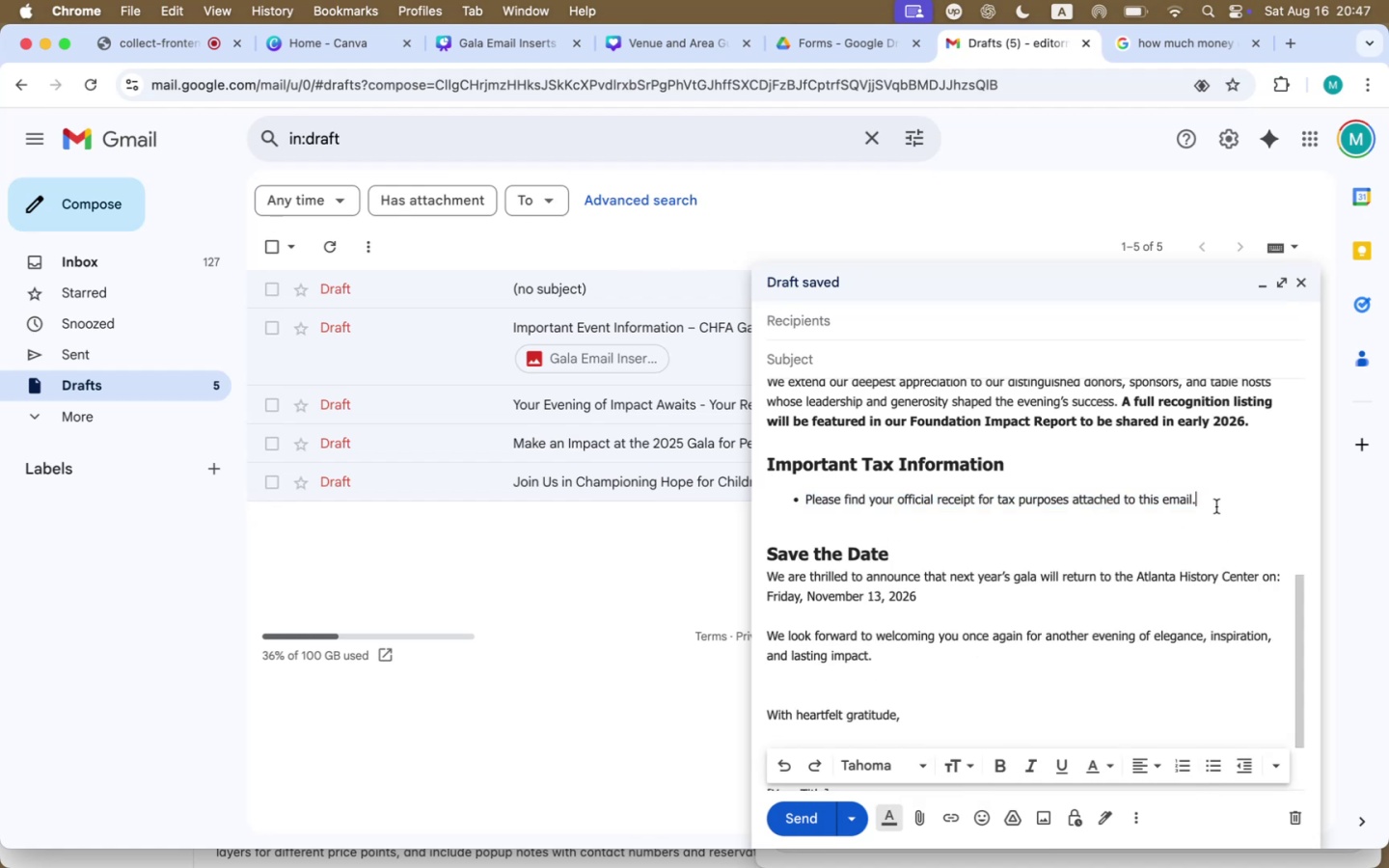 
key(Enter)
 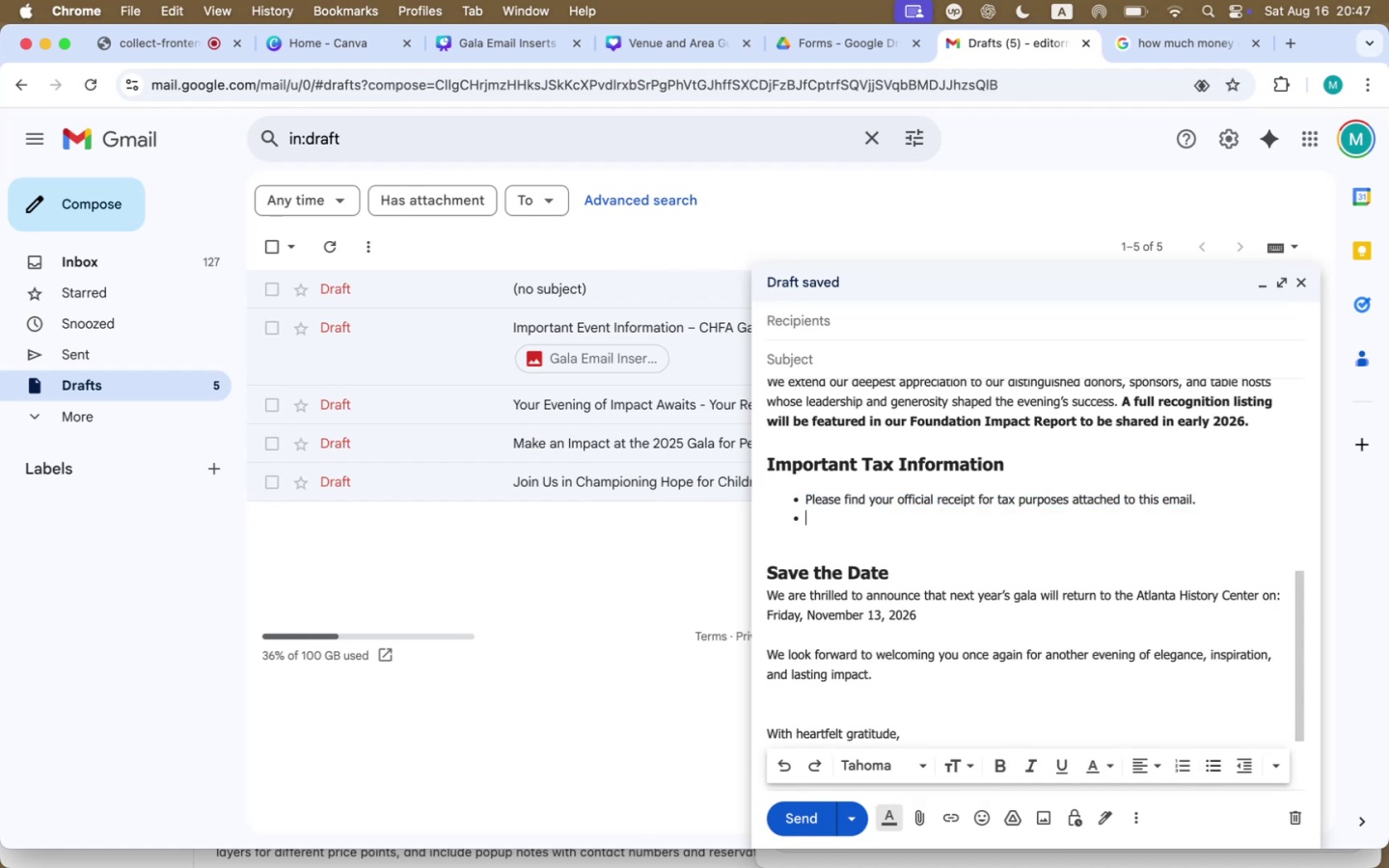 
type(To help us improce )
key(Backspace)
key(Backspace)
key(Backspace)
type(ve our future events, please fill out this )
key(Backspace)
key(Backspace)
key(Backspace)
key(Backspace)
key(Backspace)
 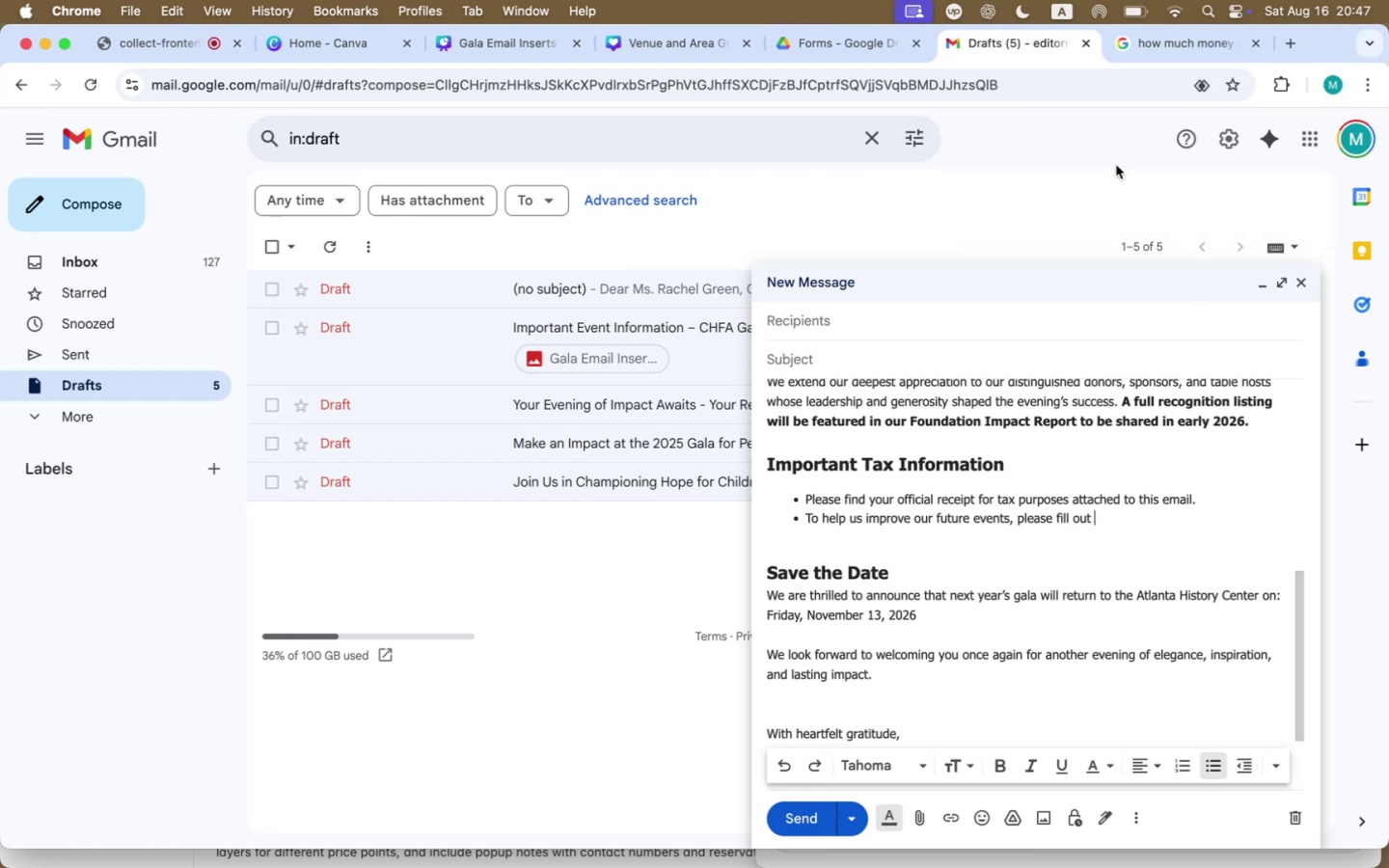 
left_click([833, 43])
 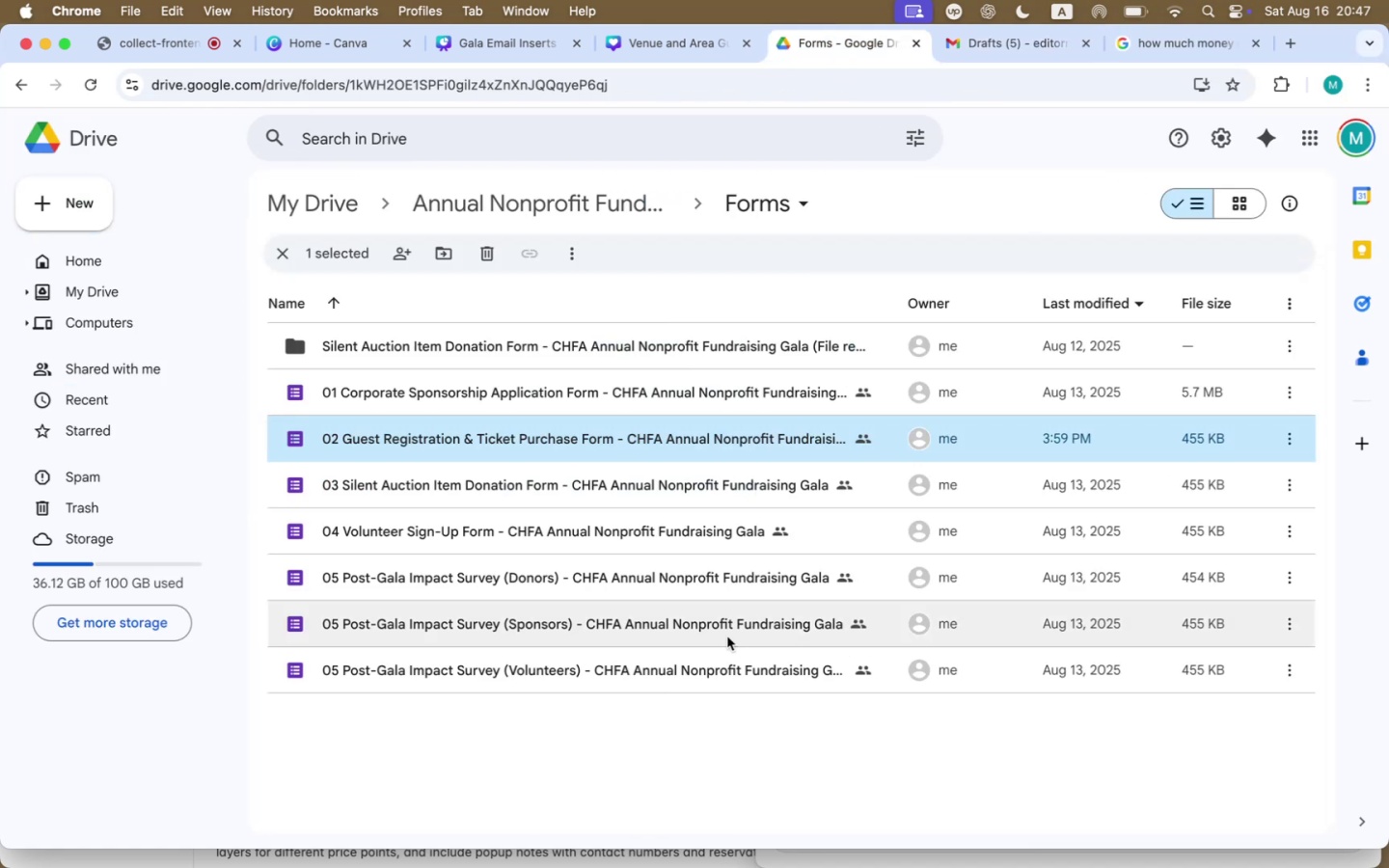 
mouse_move([731, 612])
 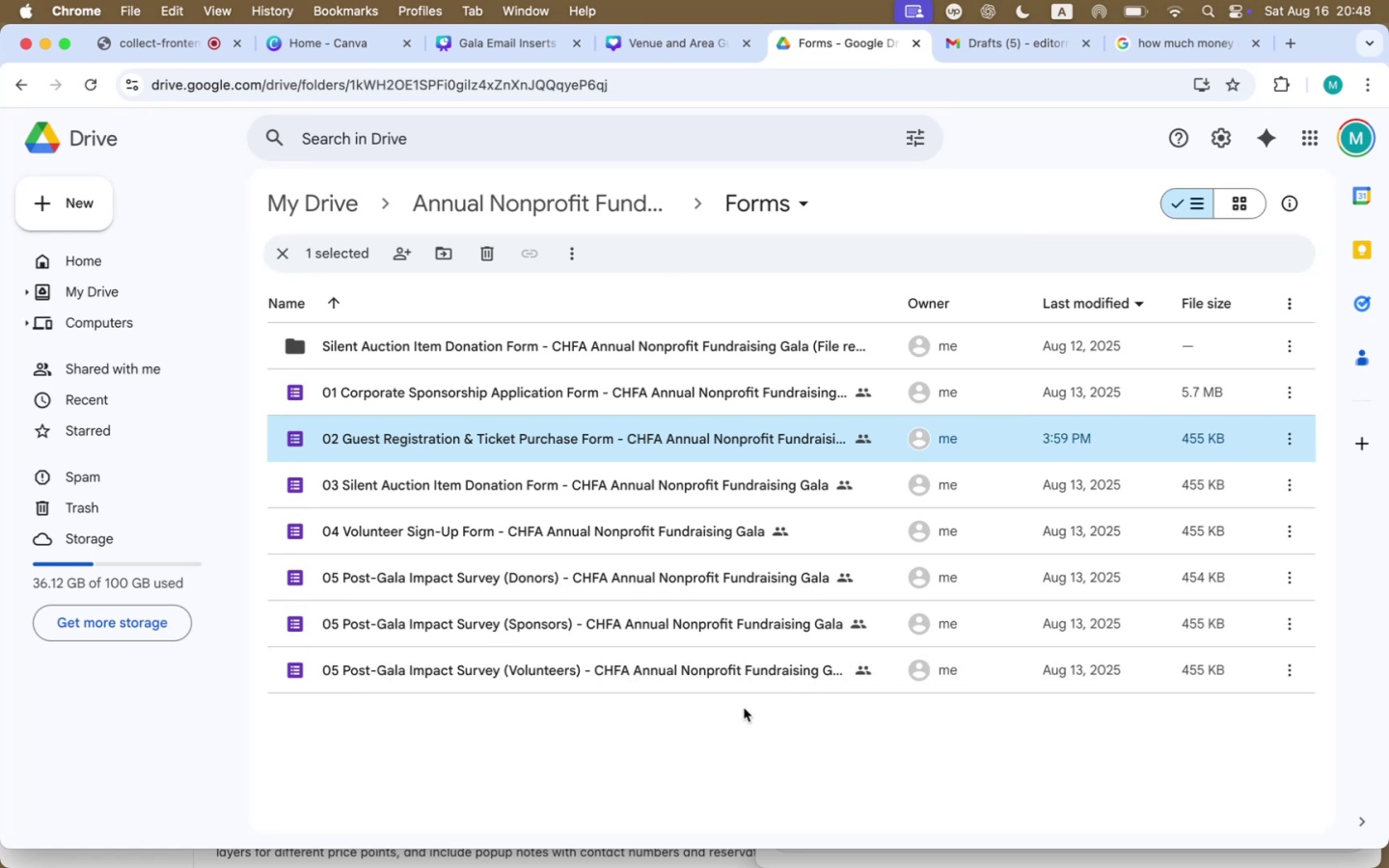 
hold_key(key=CommandLeft, duration=0.79)
 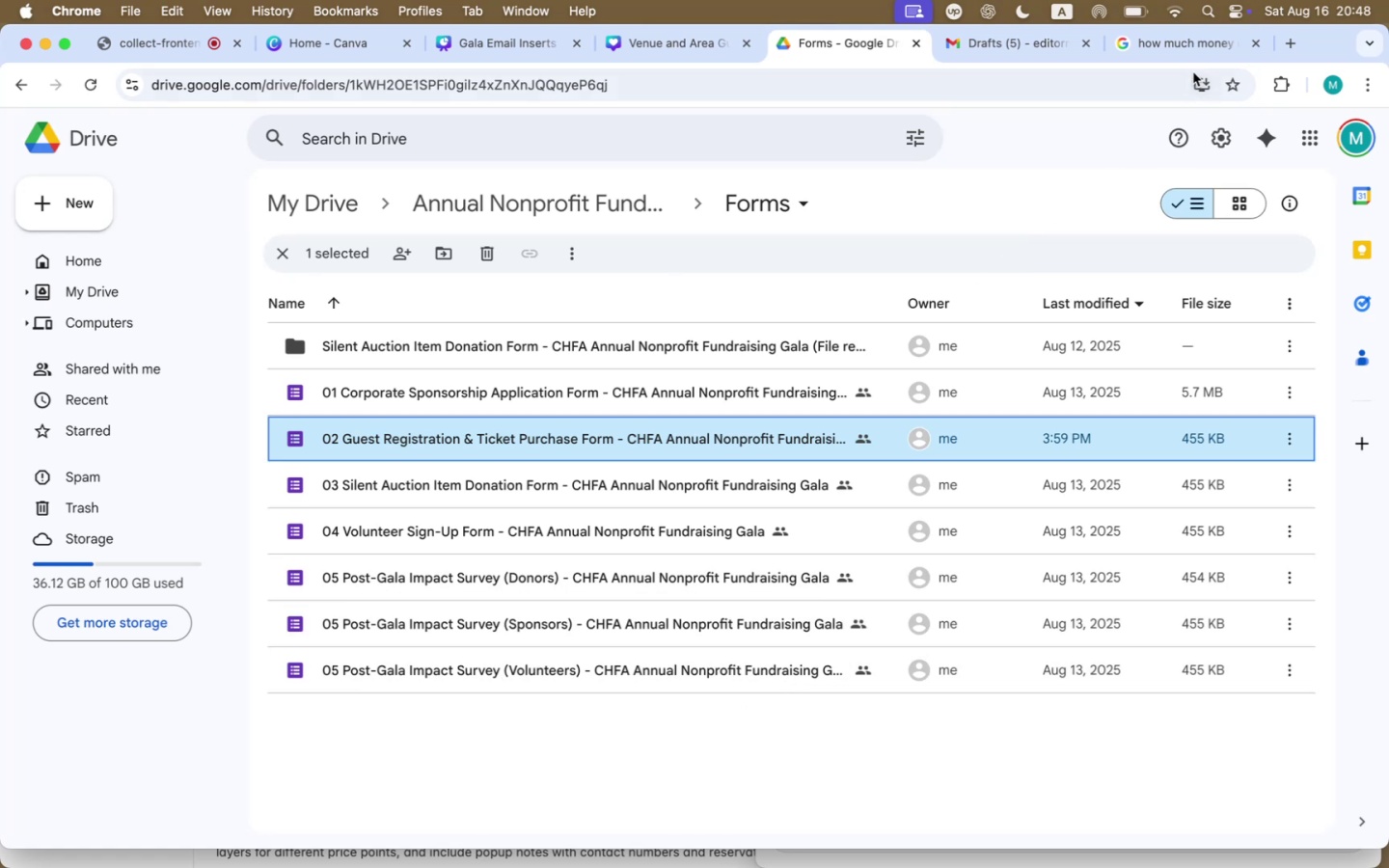 
mouse_move([1124, 50])
 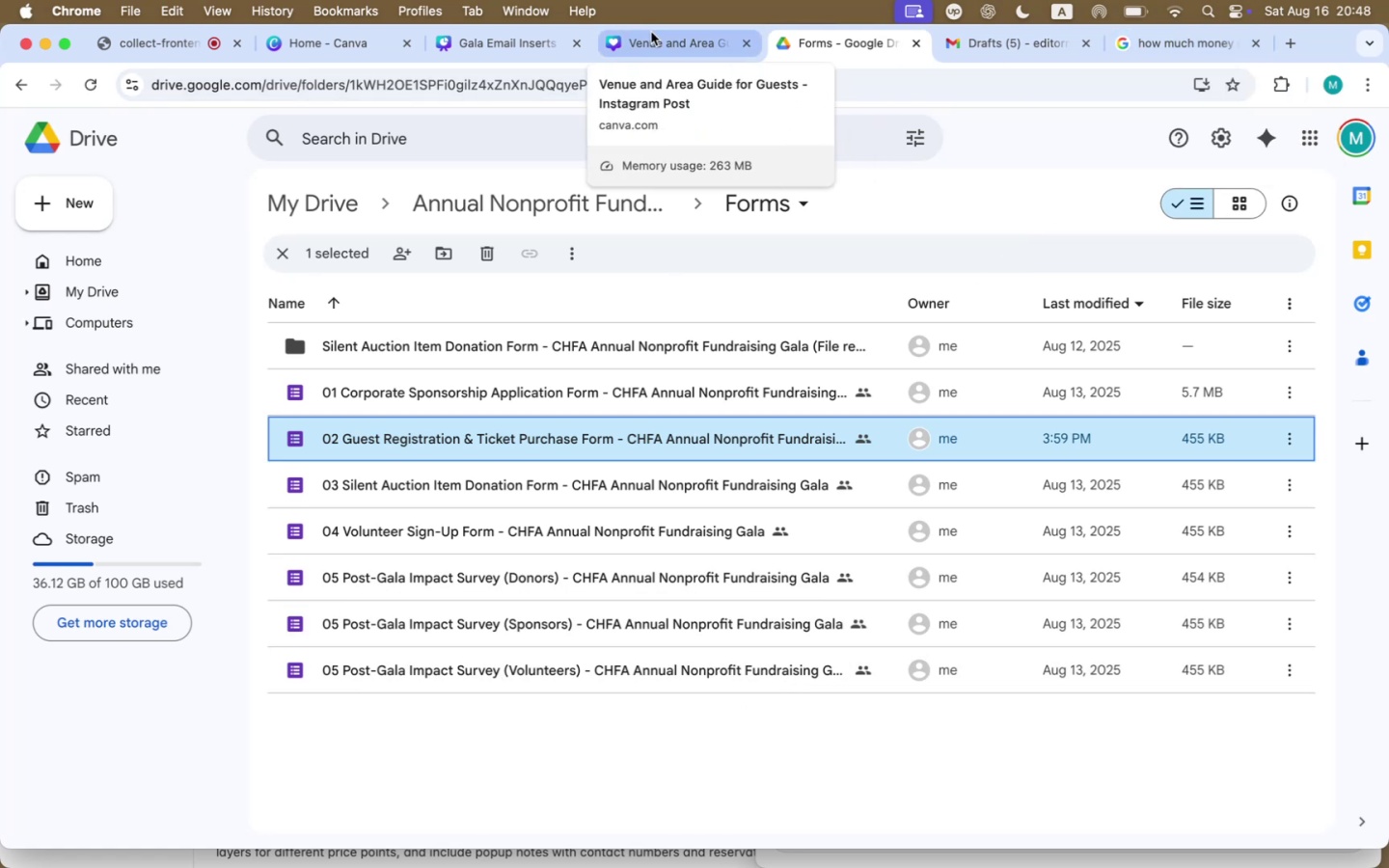 
left_click([651, 32])
 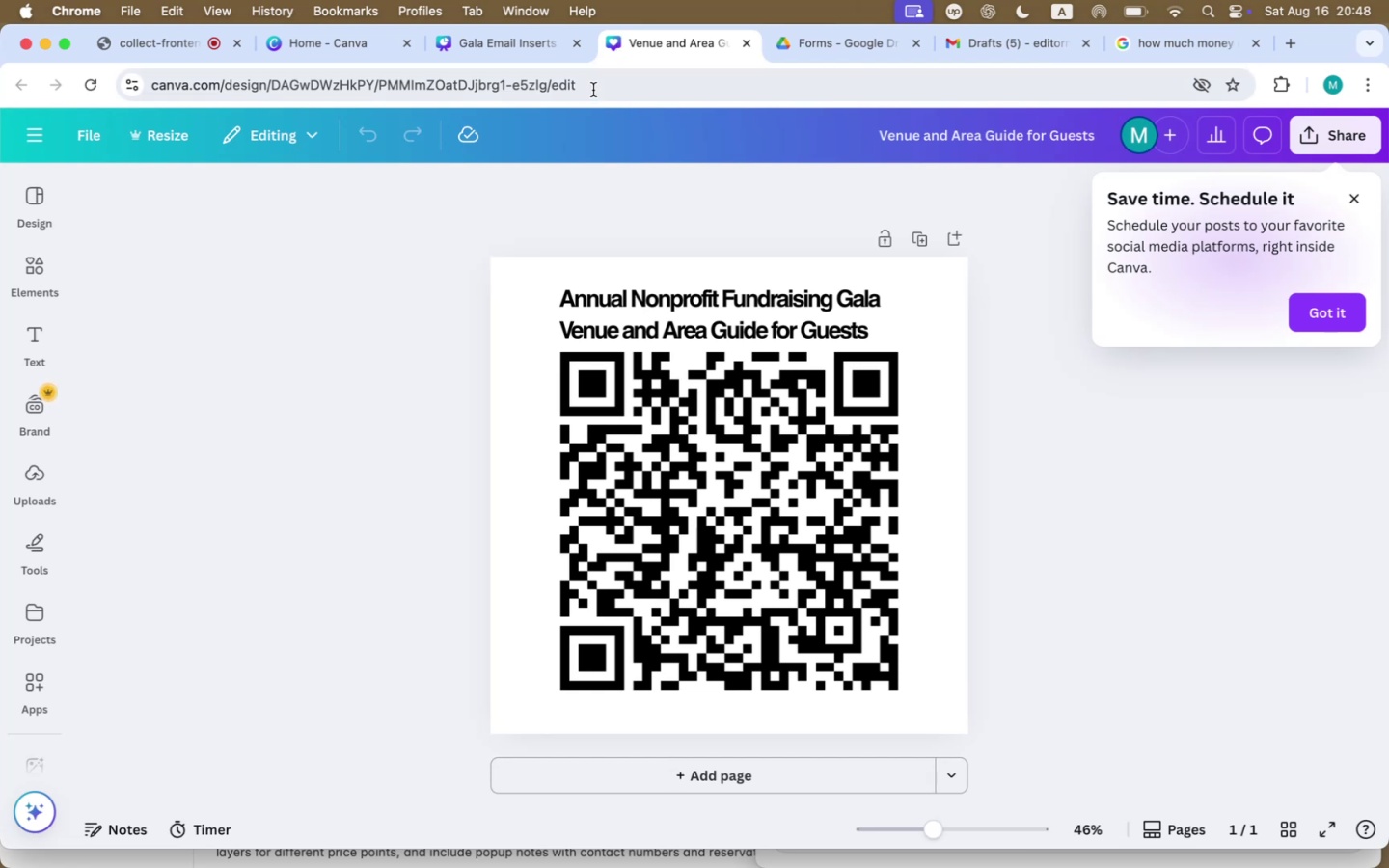 
left_click([543, 59])
 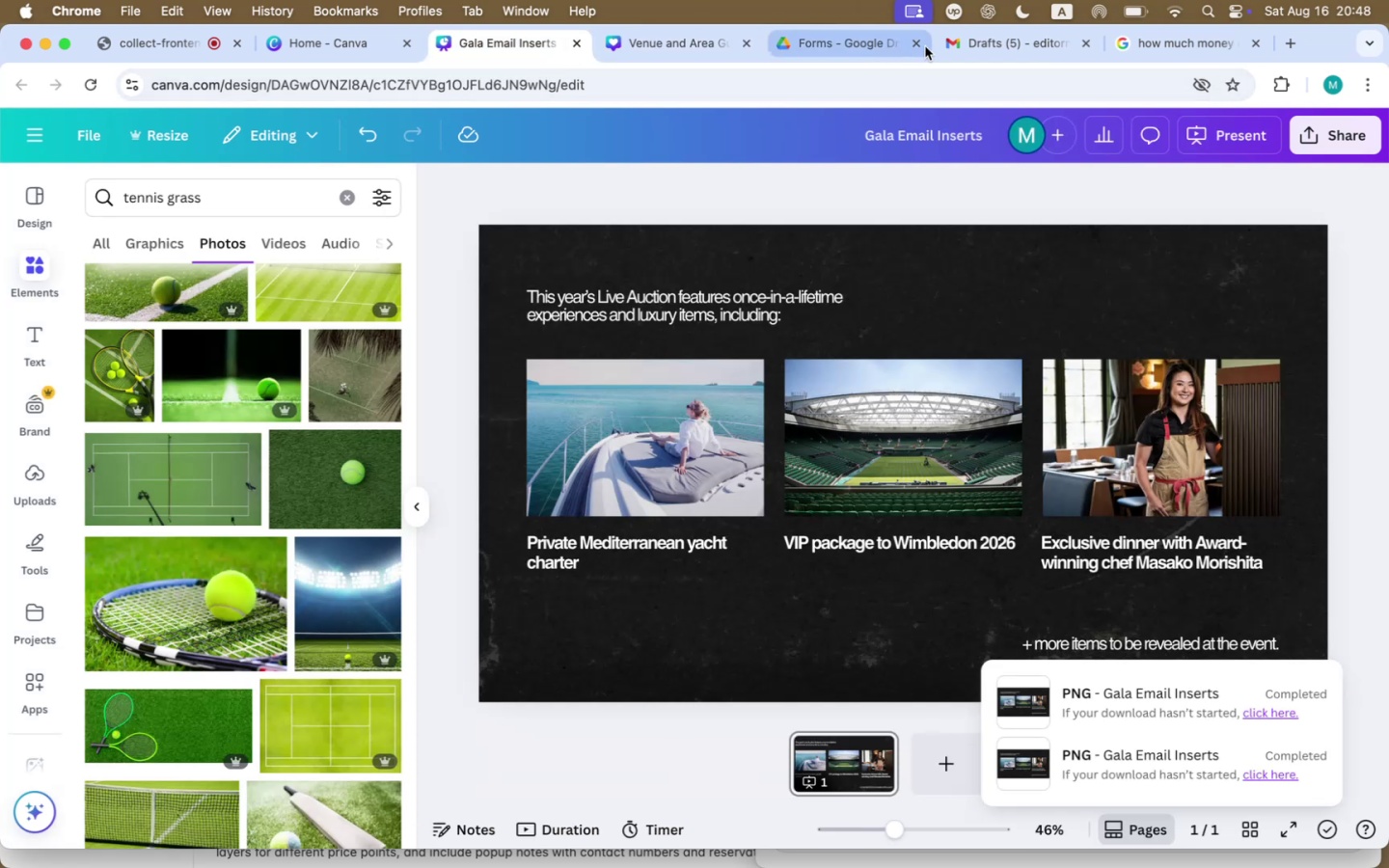 
left_click([994, 38])
 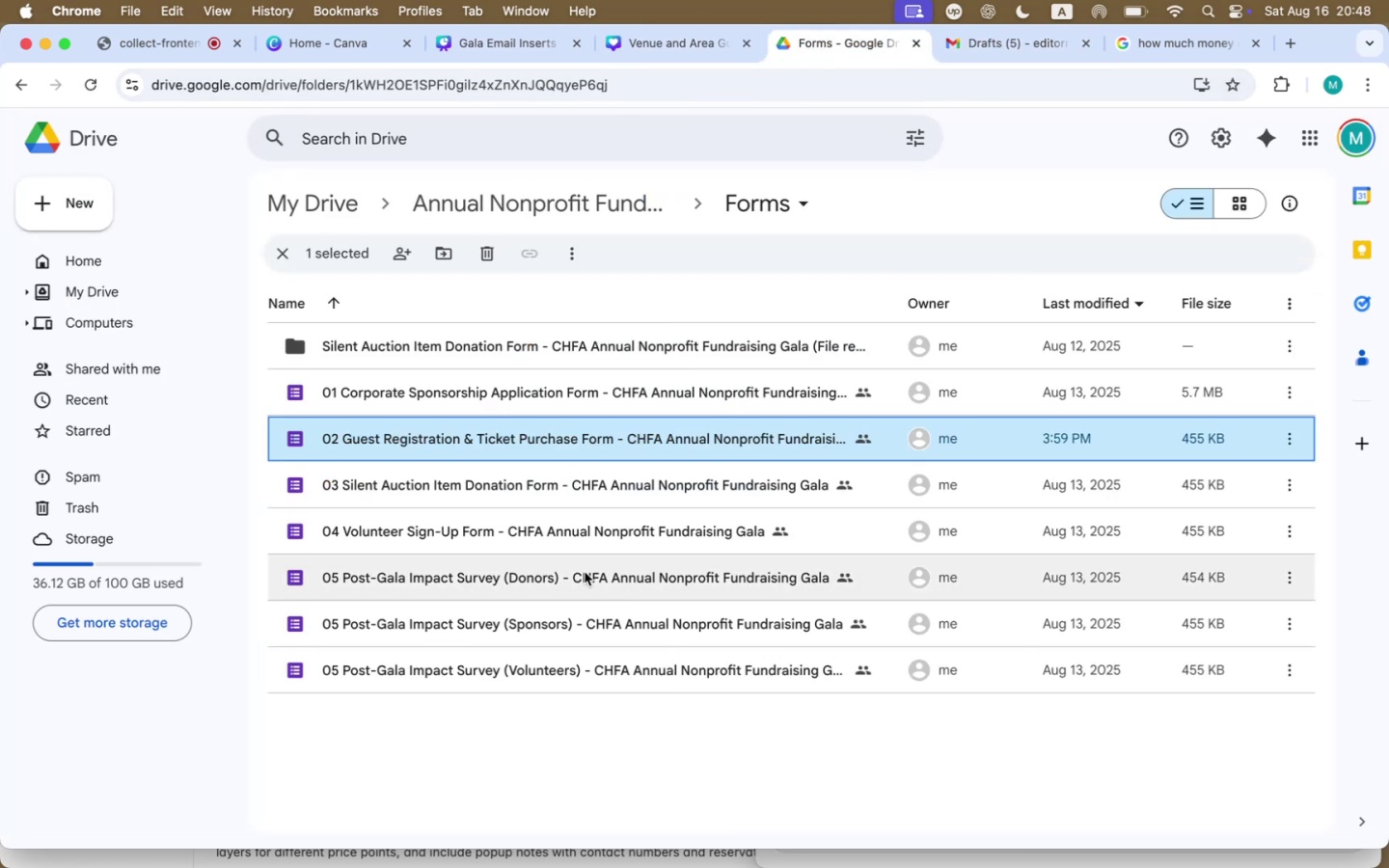 
double_click([585, 572])
 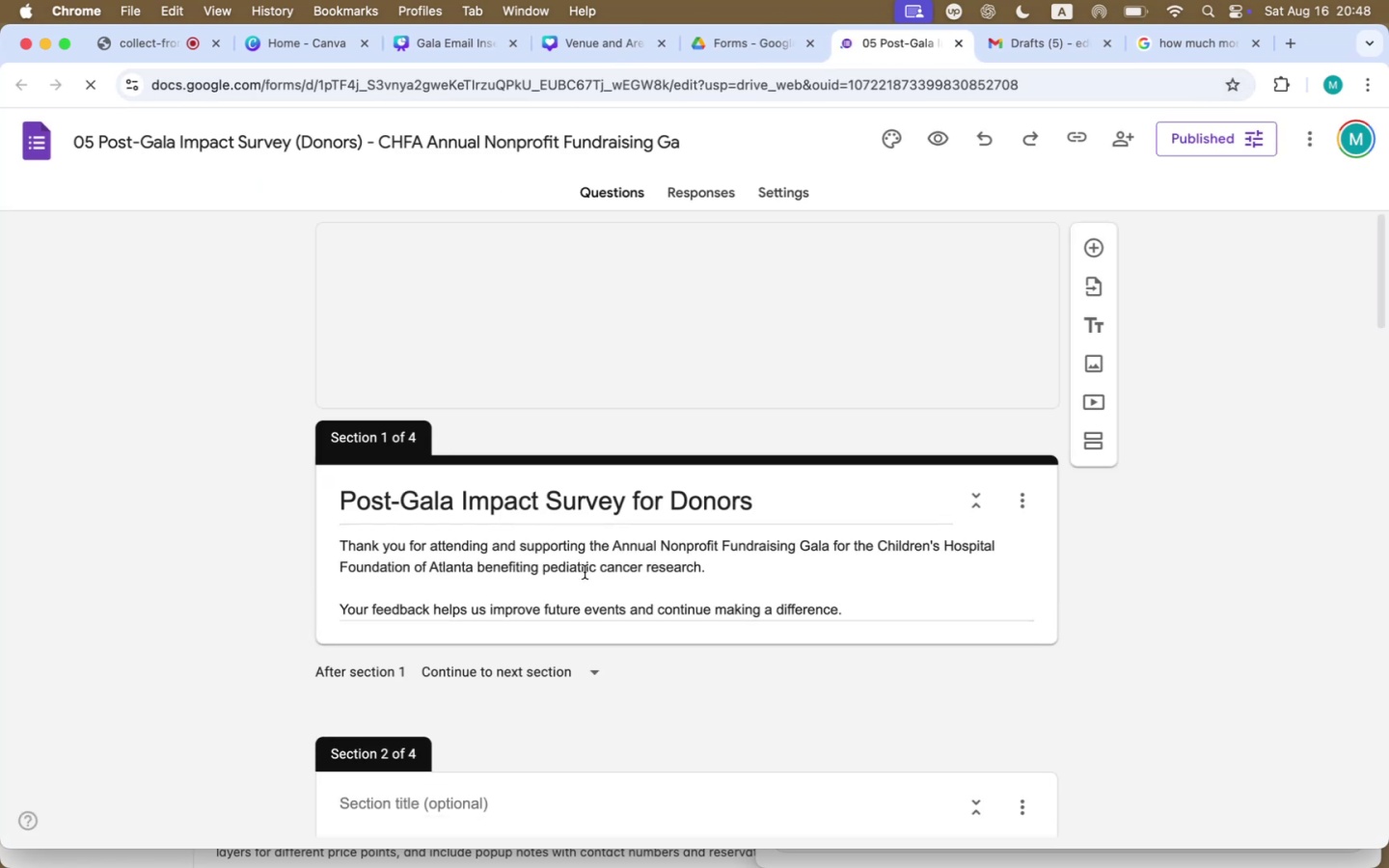 
scroll: coordinate [659, 655], scroll_direction: down, amount: 368.0
 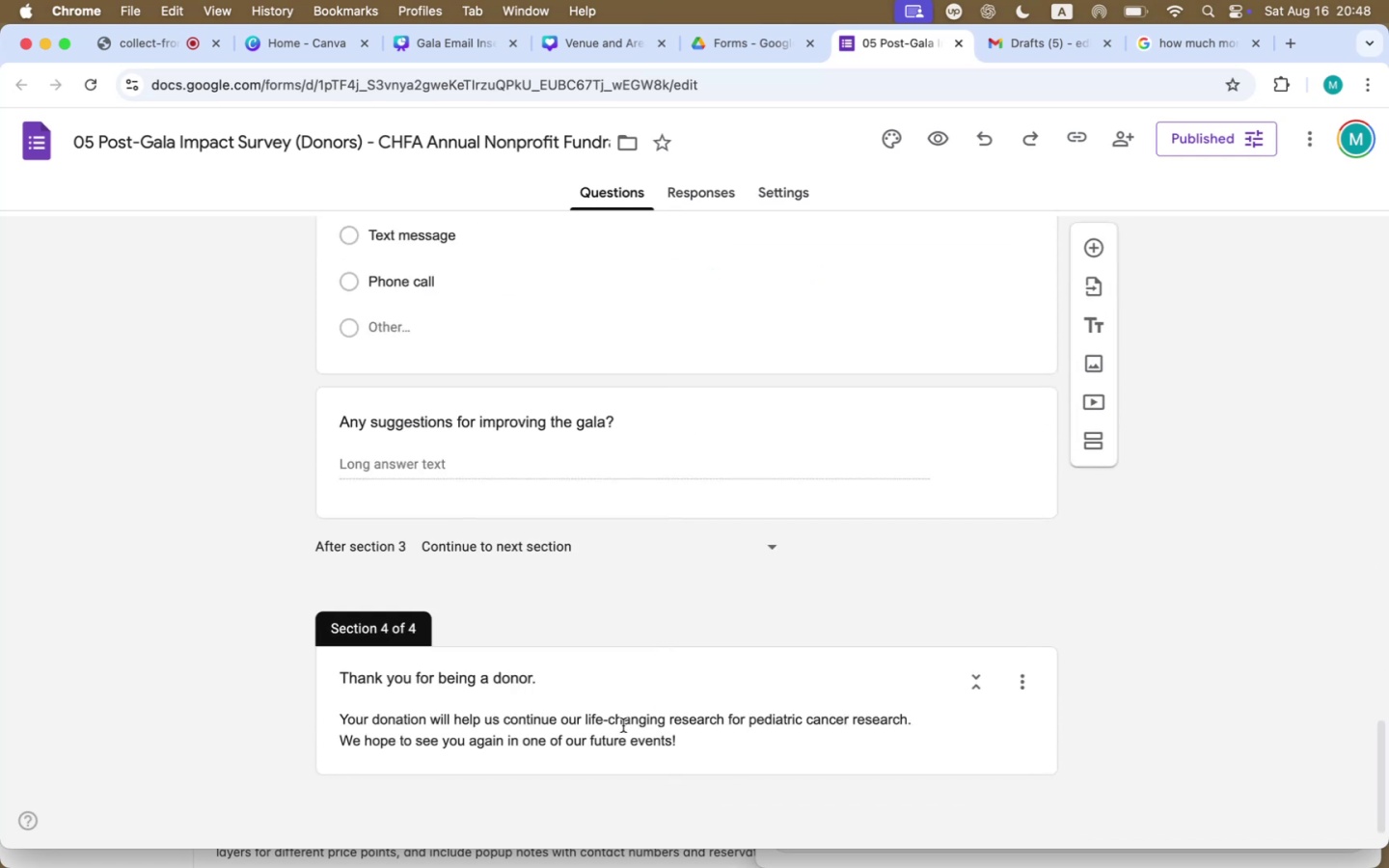 
wait(6.23)
 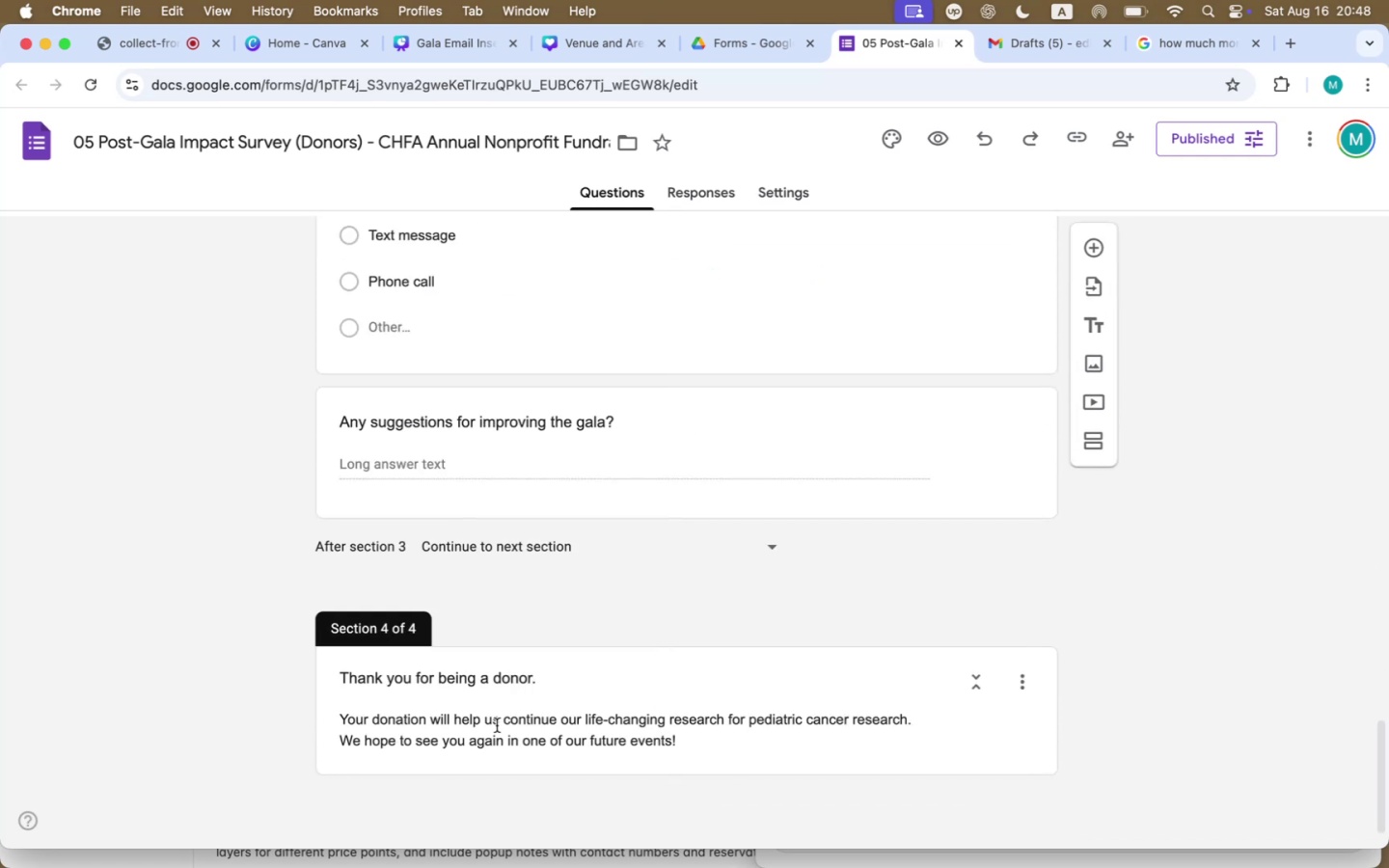 
left_click([573, 727])
 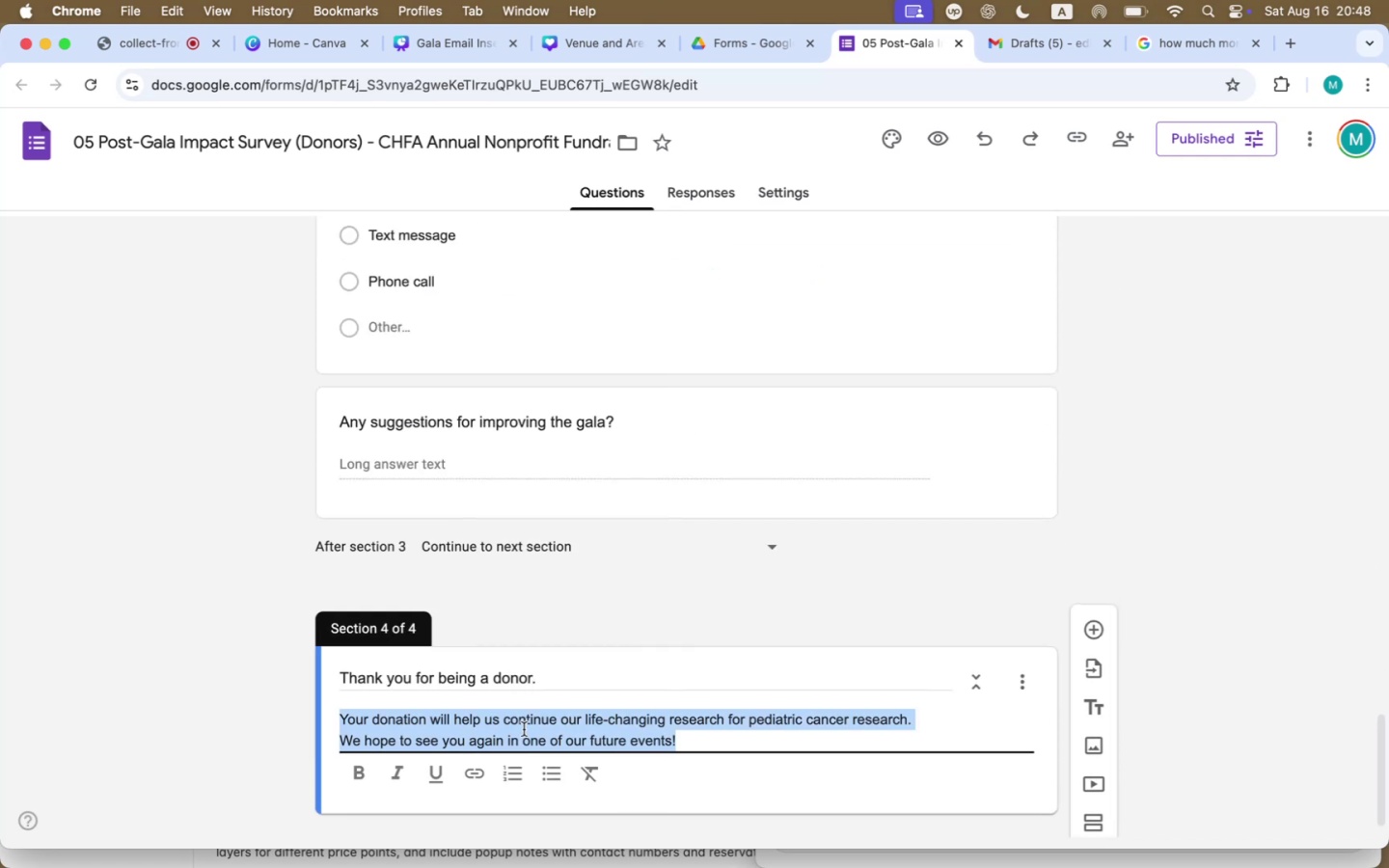 
left_click([524, 729])
 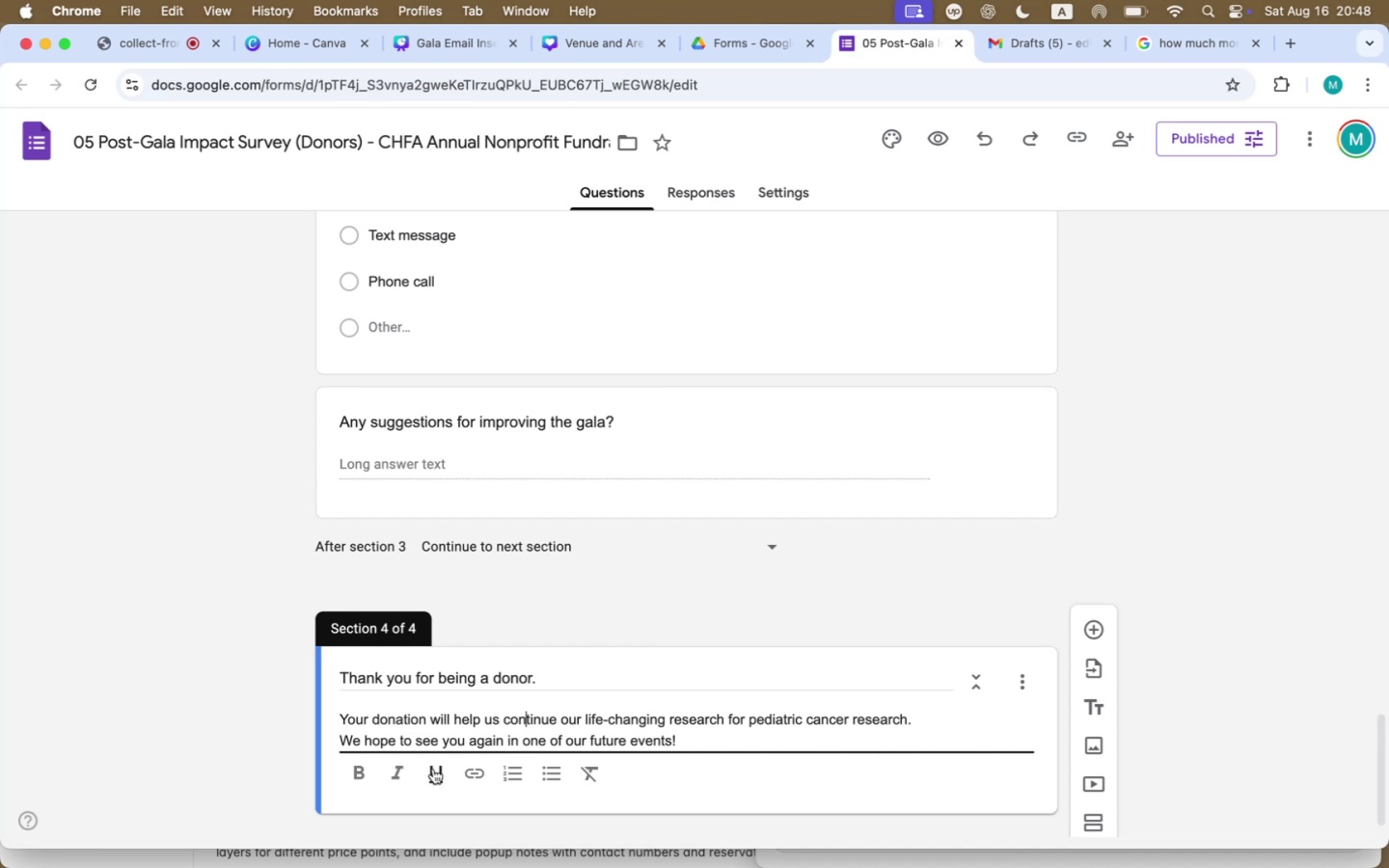 
left_click_drag(start_coordinate=[930, 719], to_coordinate=[262, 726])
 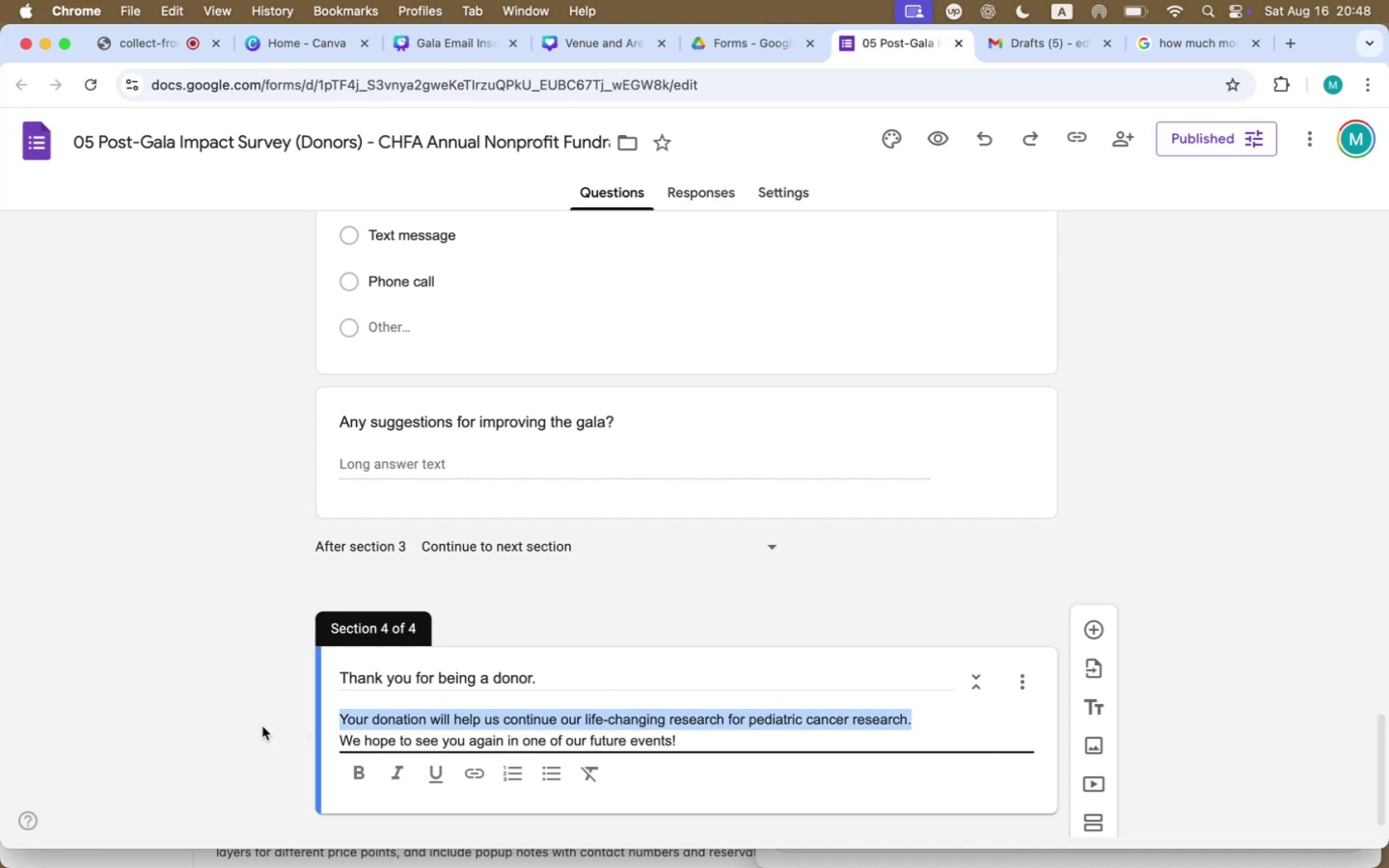 
key(Backspace)
 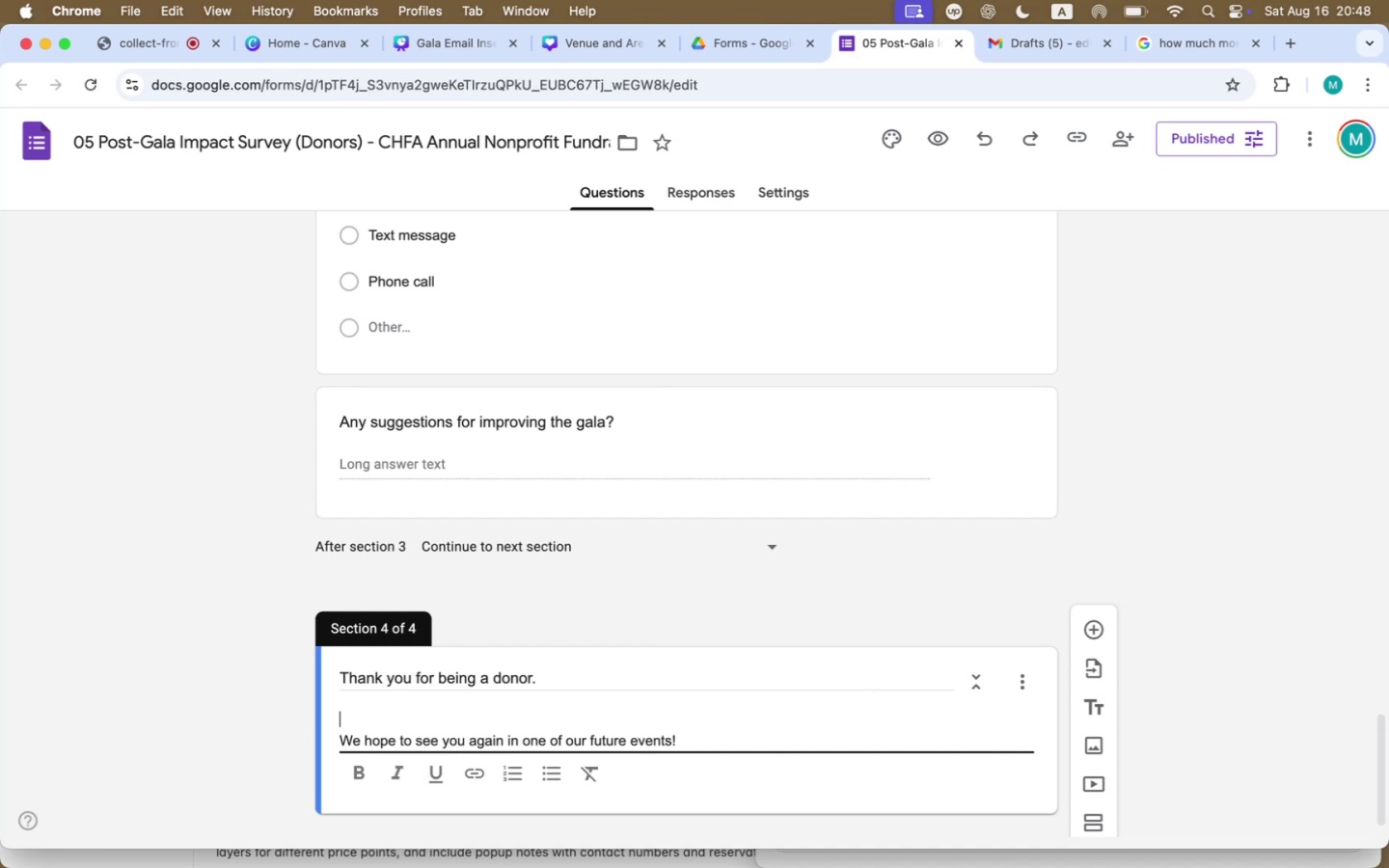 
key(Backspace)
 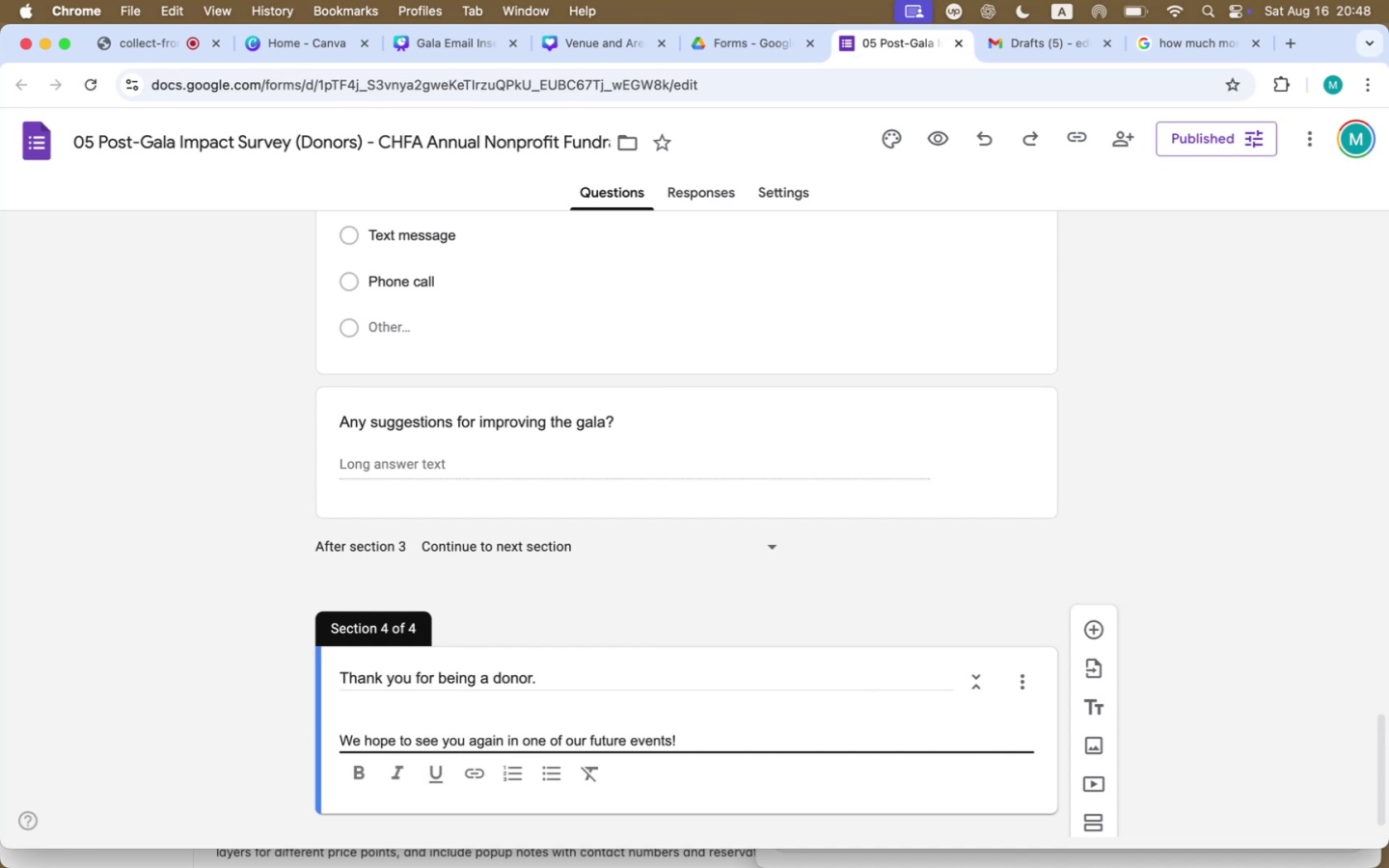 
key(Backspace)
 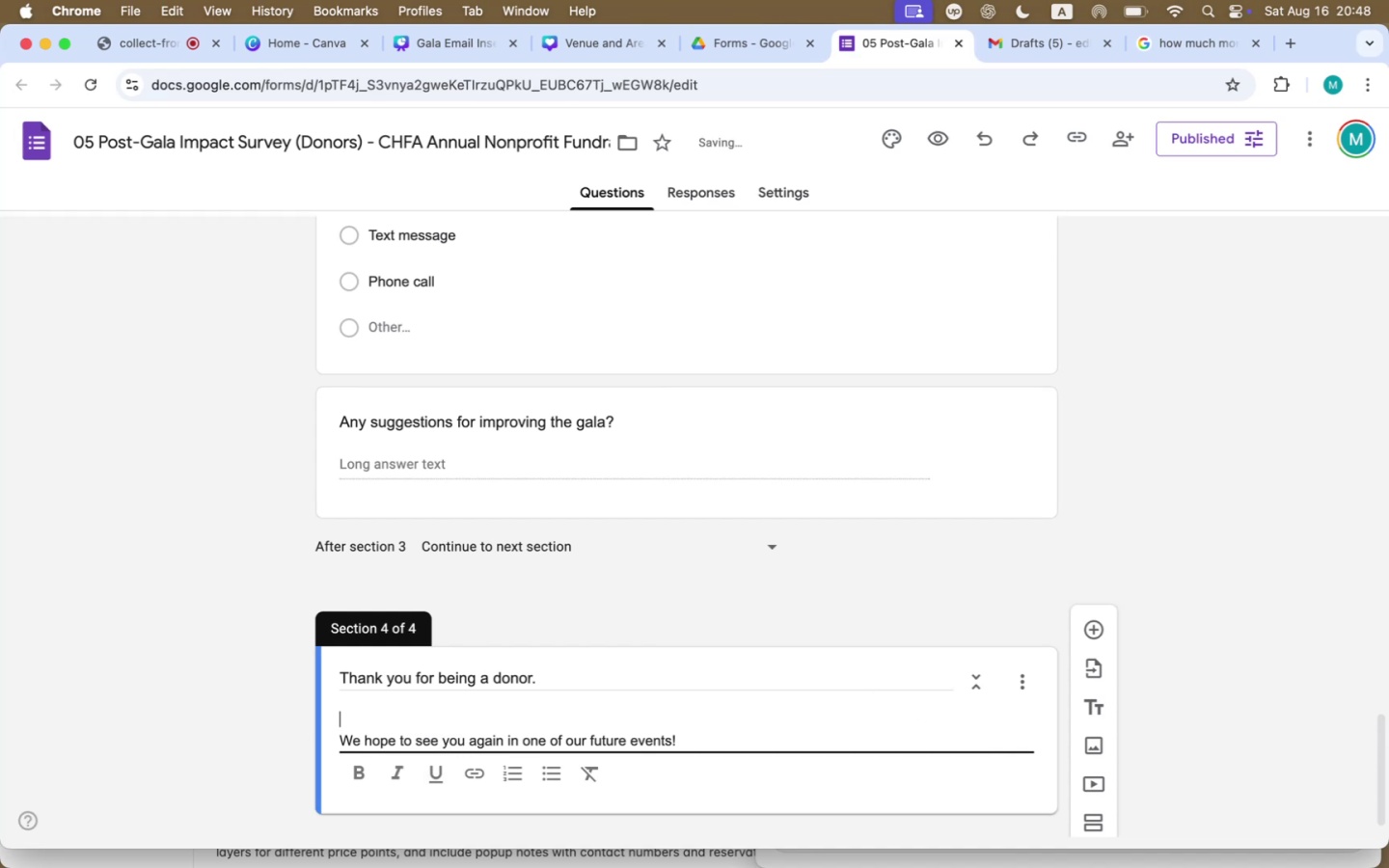 
key(ArrowDown)
 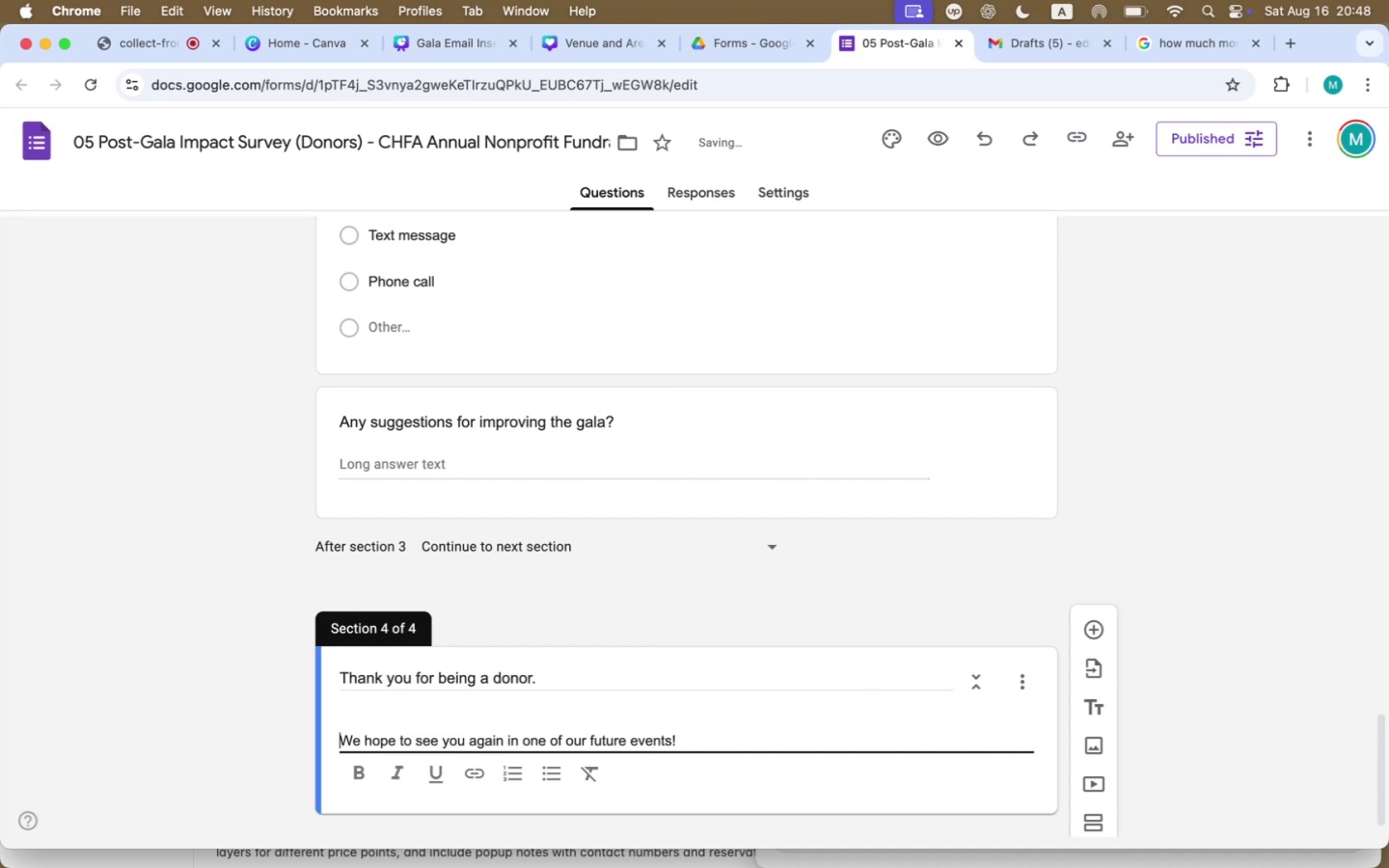 
key(Backspace)
 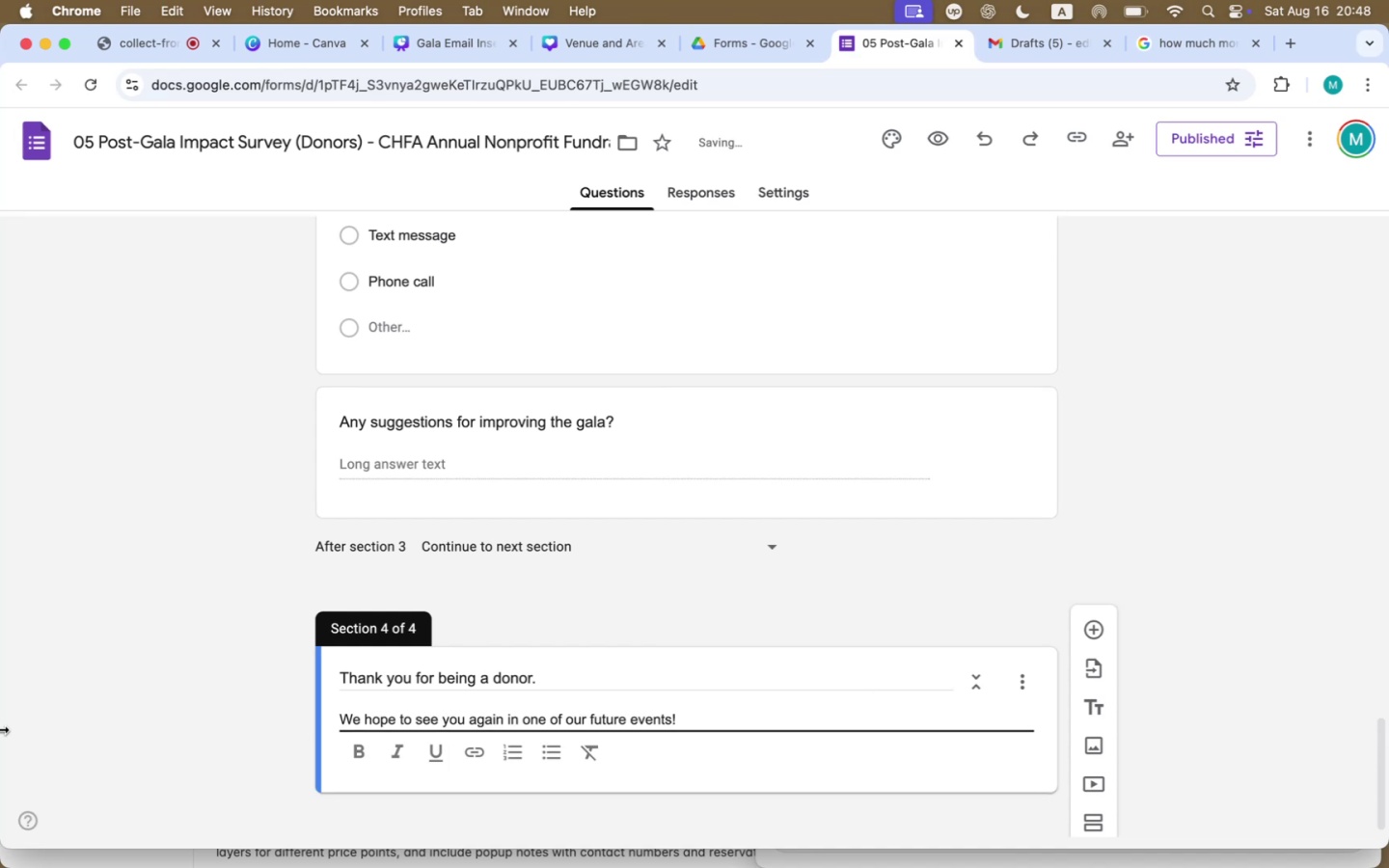 
left_click([239, 637])
 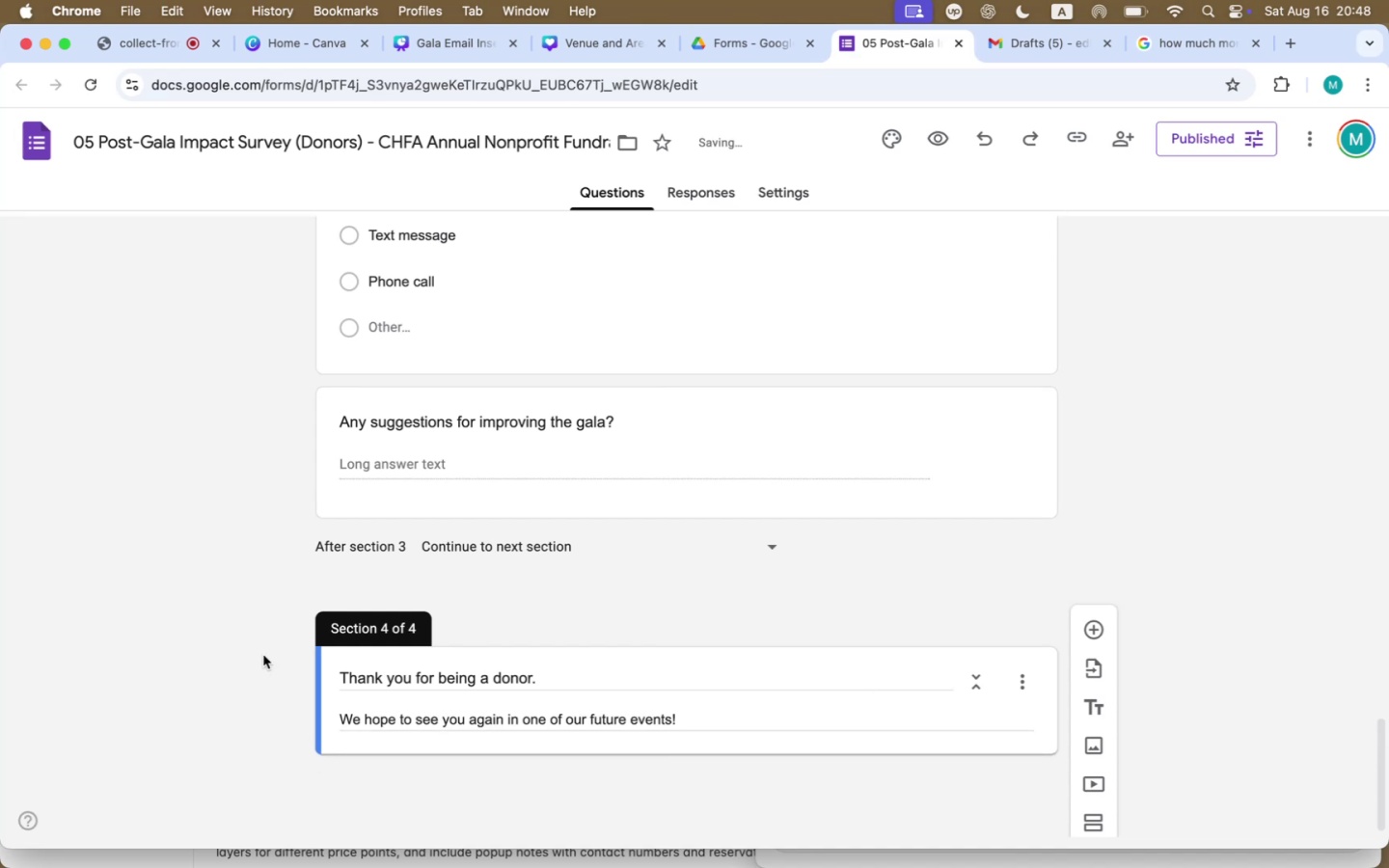 
scroll: coordinate [448, 673], scroll_direction: up, amount: 263.0
 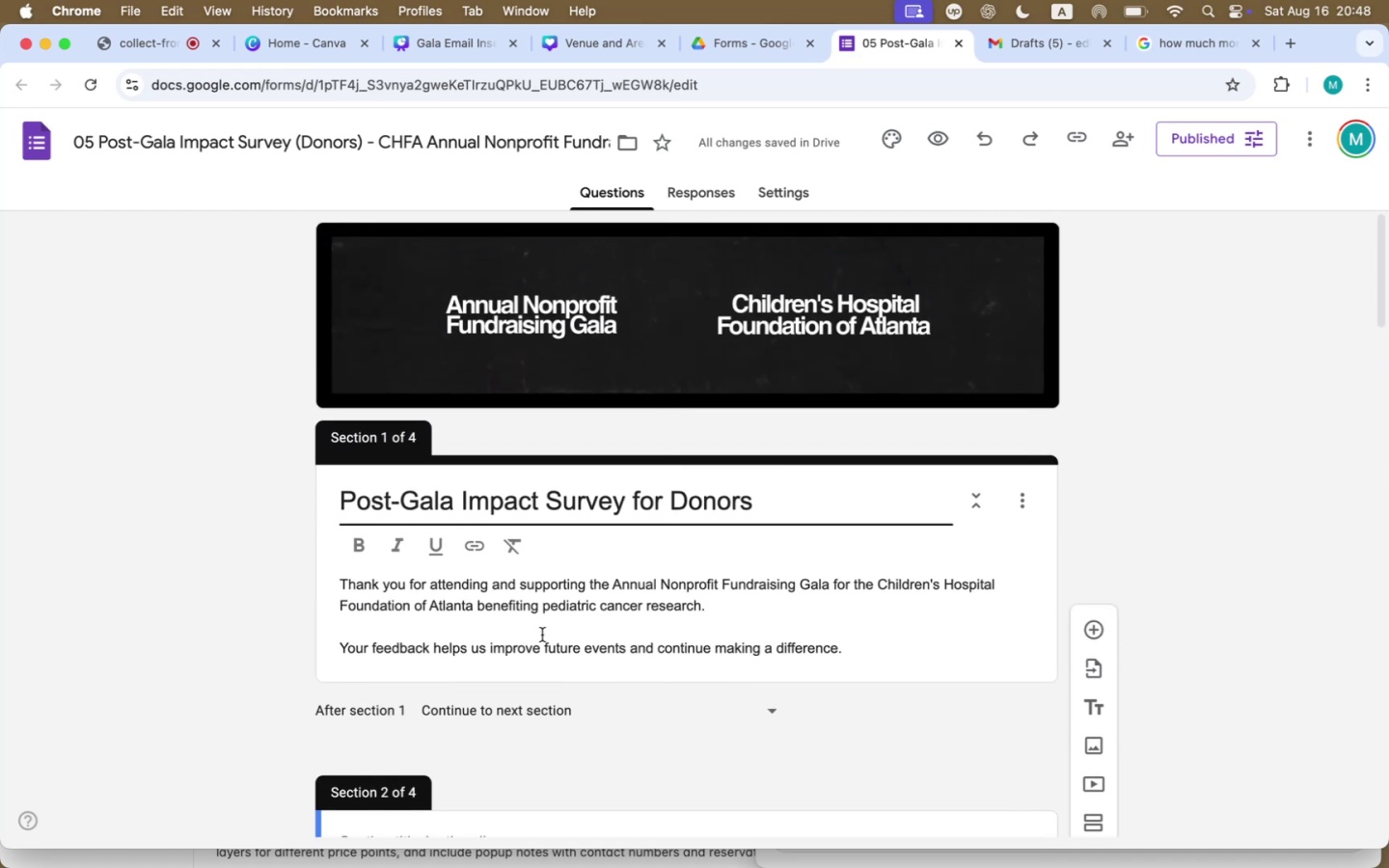 
scroll: coordinate [519, 643], scroll_direction: down, amount: 31.0
 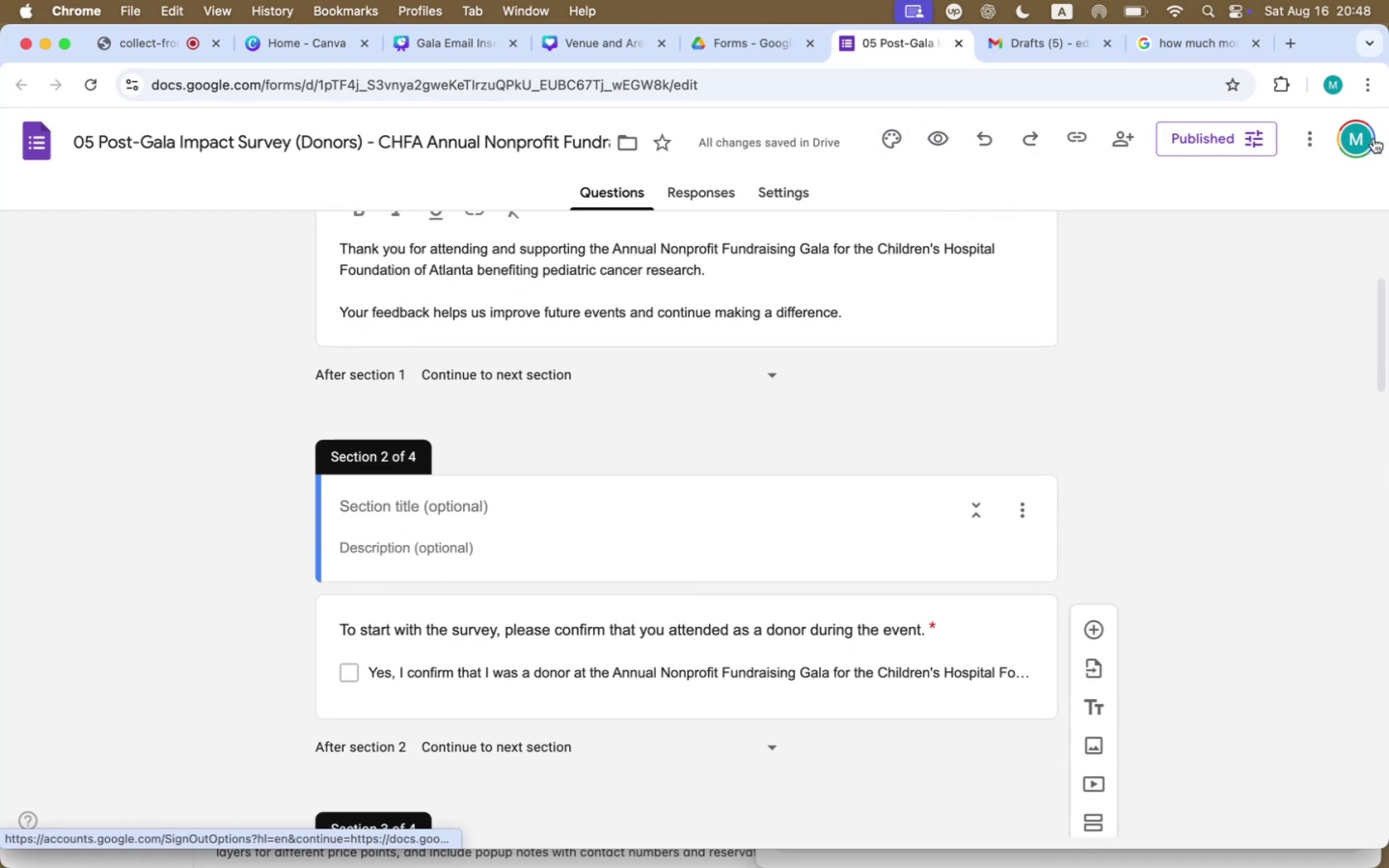 
wait(5.21)
 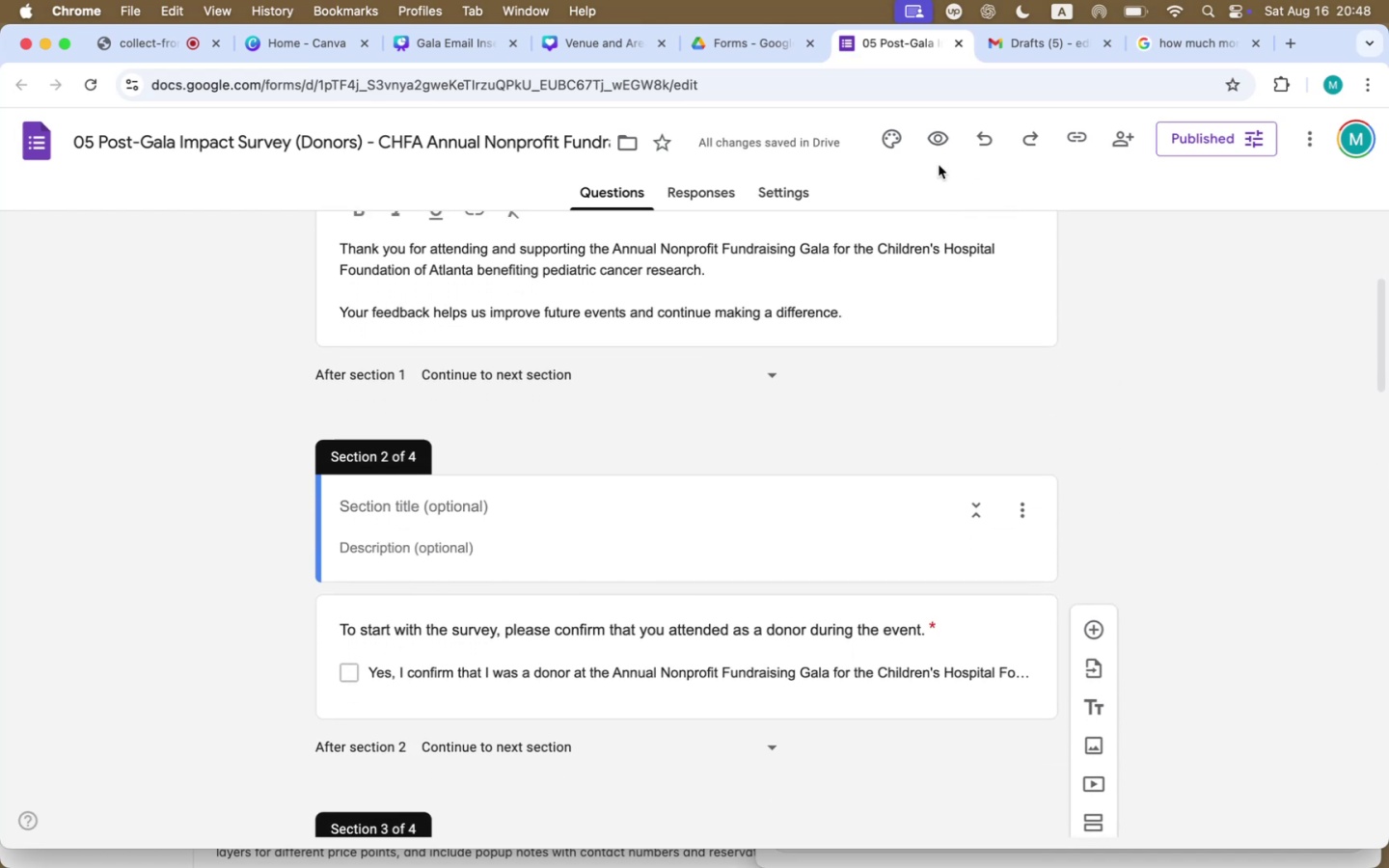 
left_click([1117, 146])
 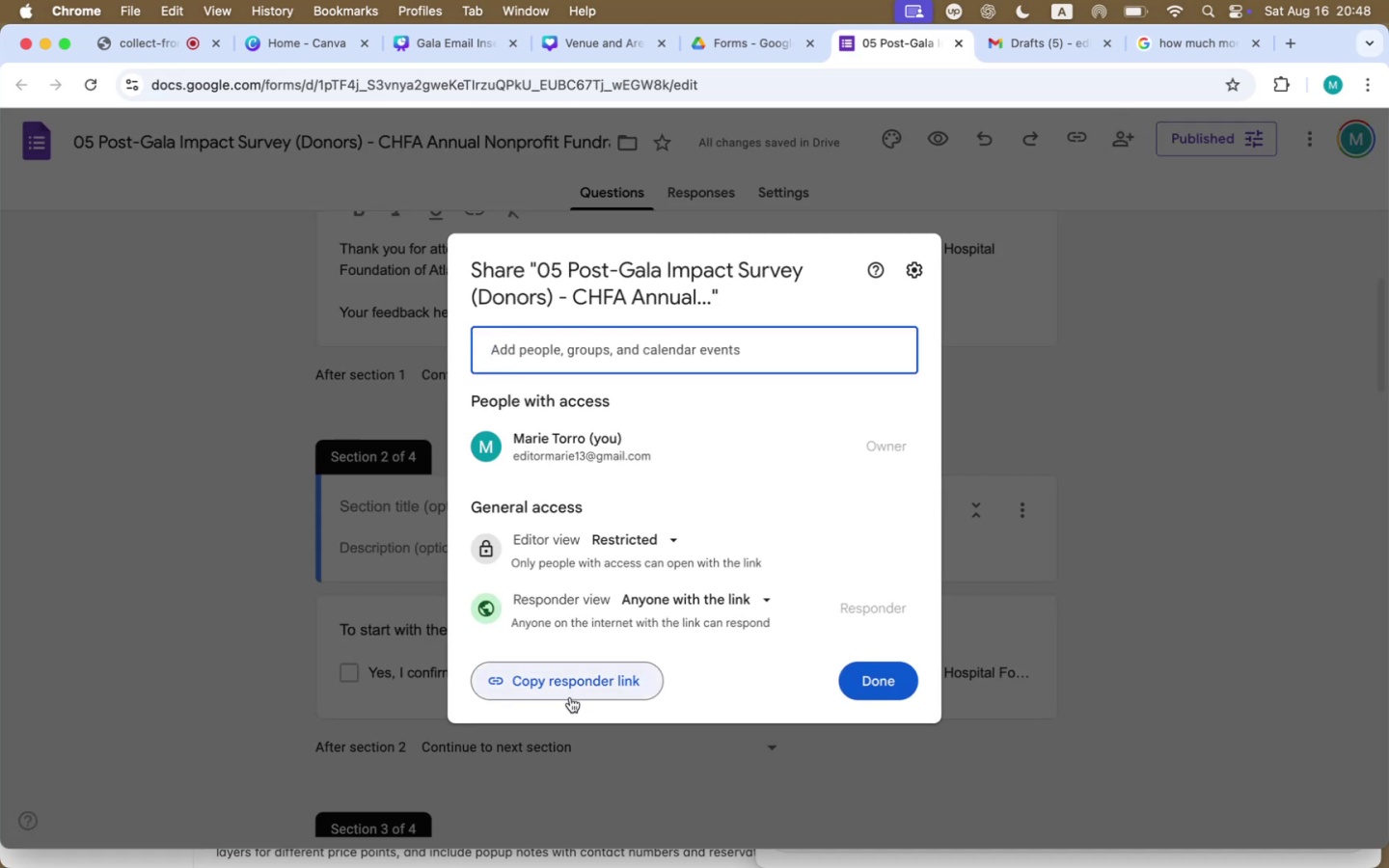 
left_click([577, 685])
 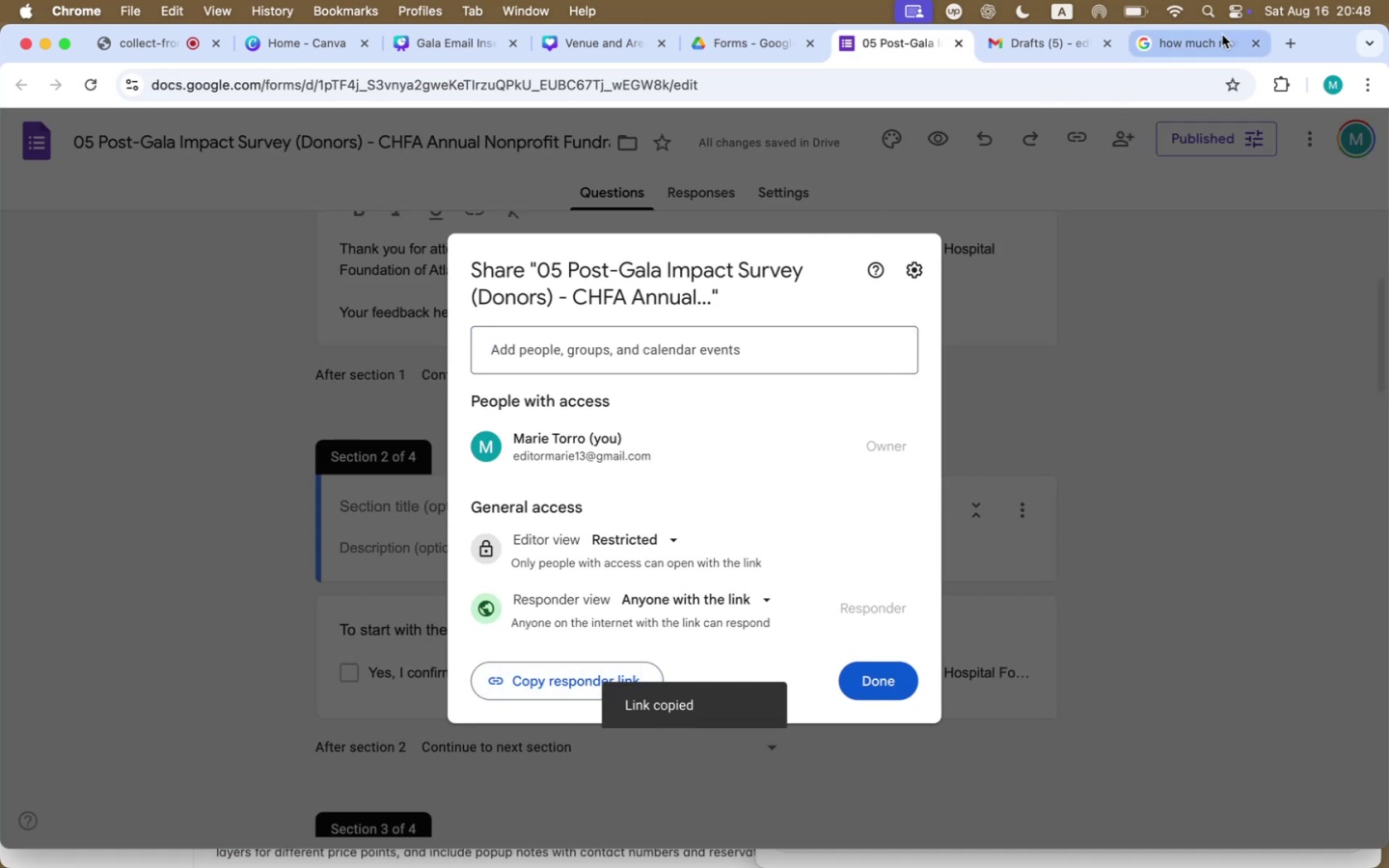 
left_click([1044, 40])
 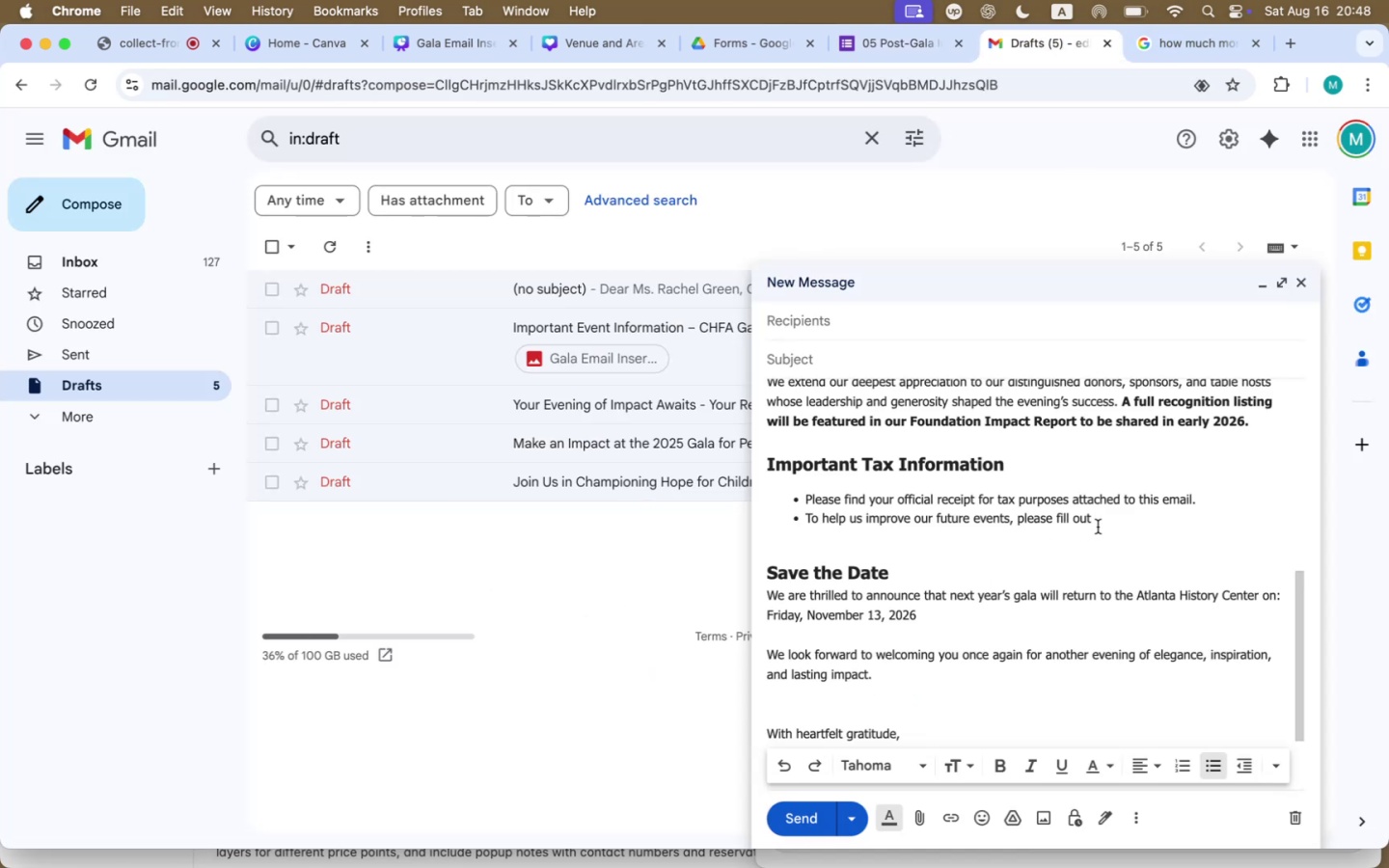 
type(this post-gala survey for donors. )
 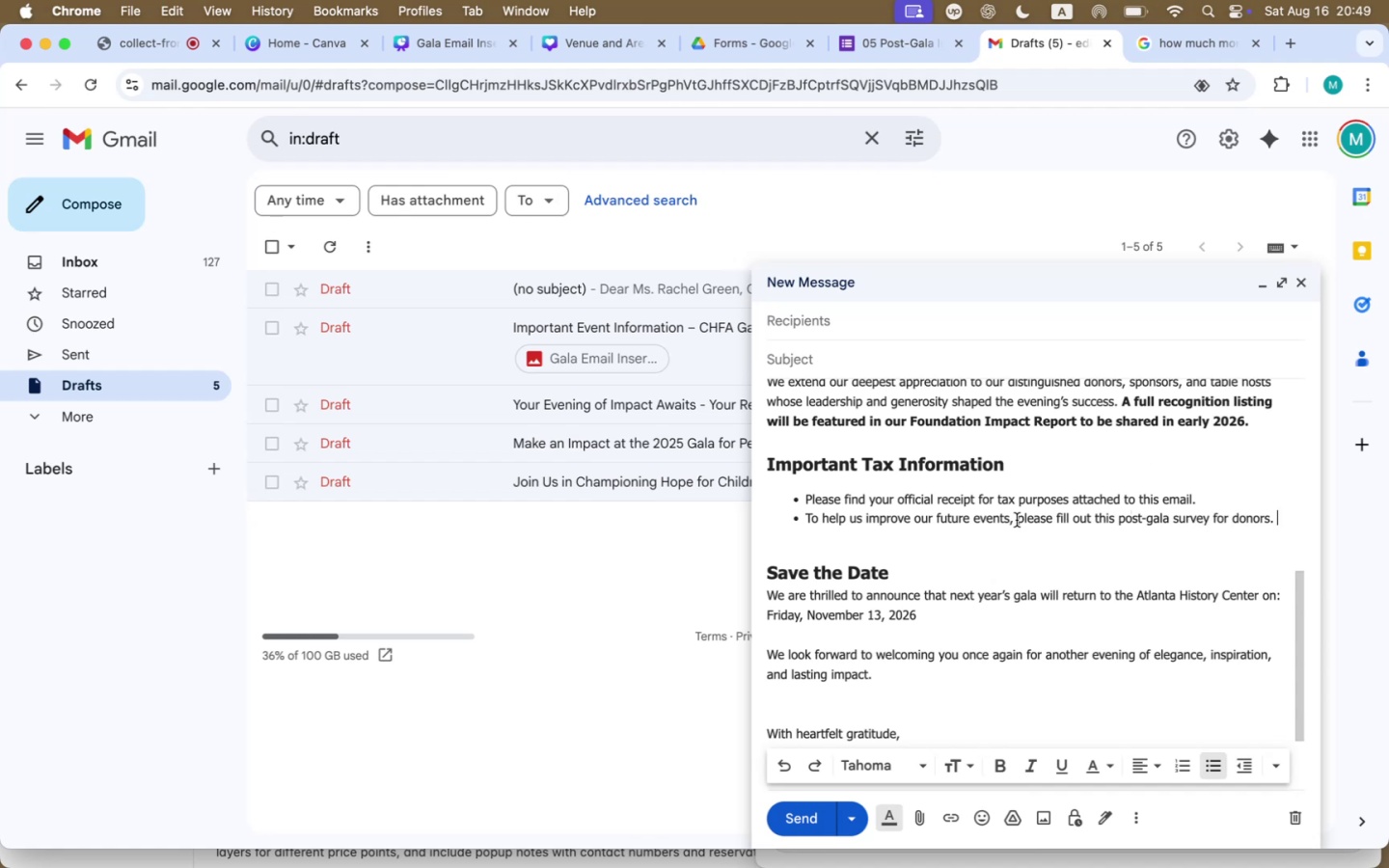 
left_click_drag(start_coordinate=[1017, 520], to_coordinate=[1268, 520])
 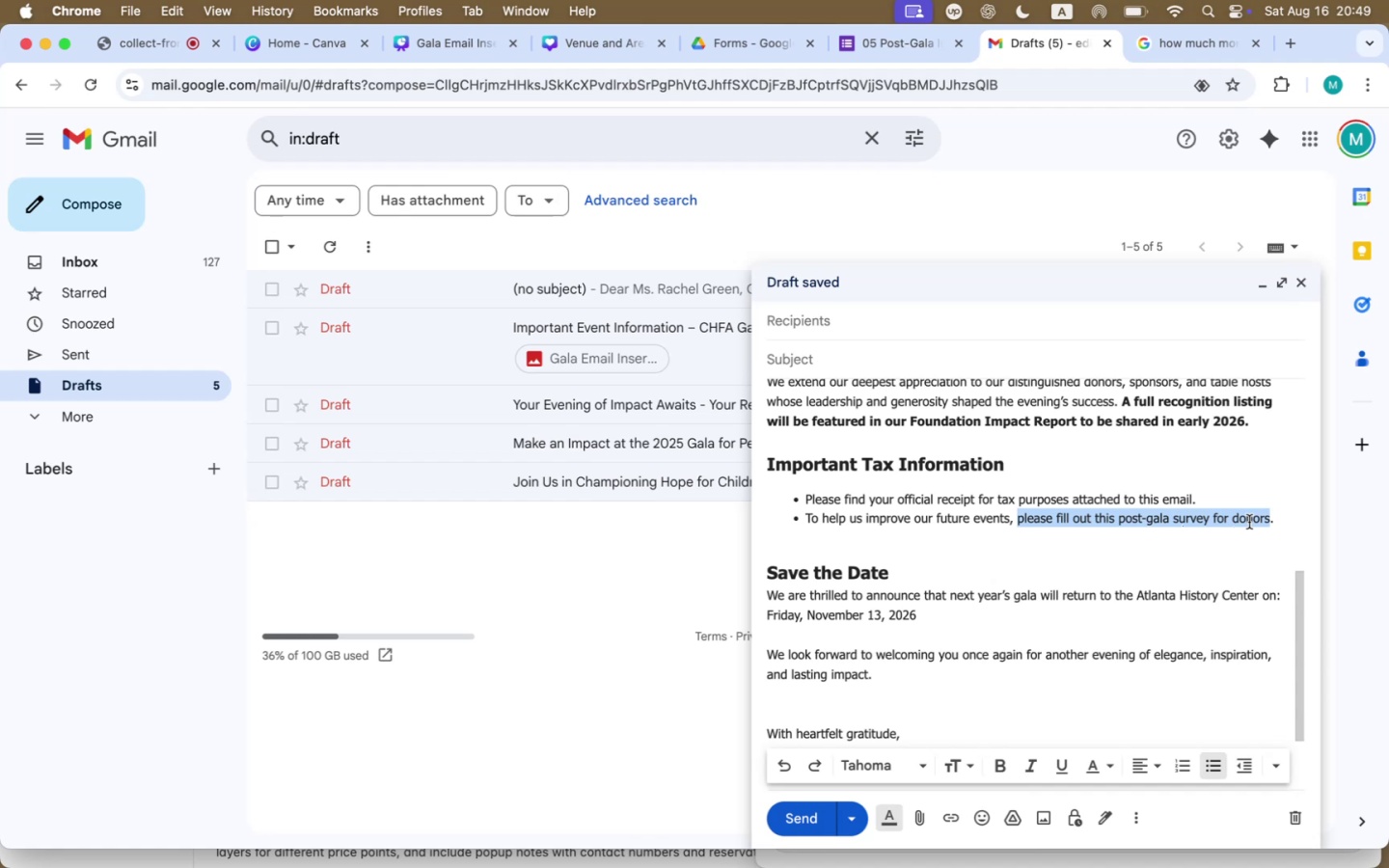 
left_click([1249, 522])
 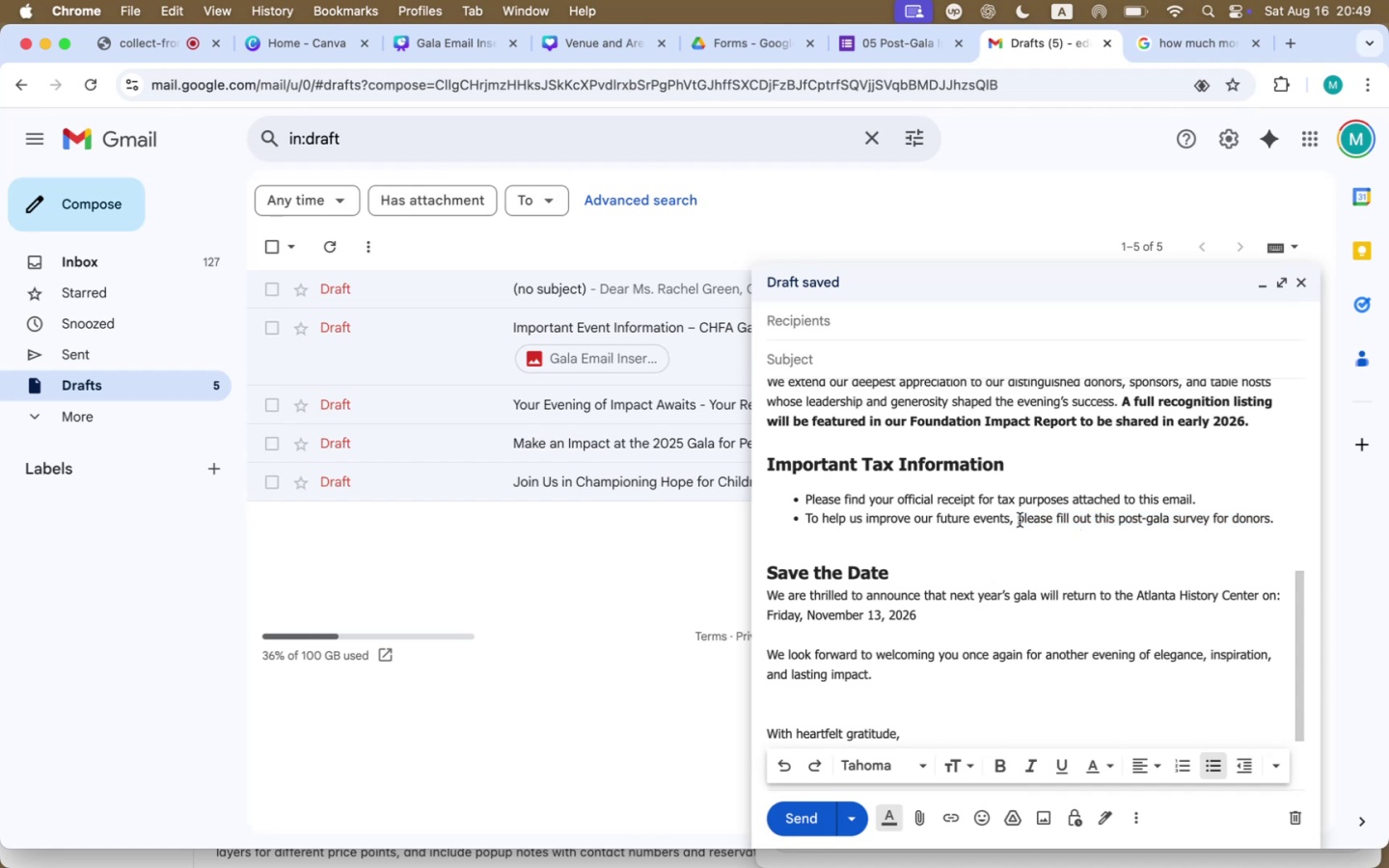 
left_click_drag(start_coordinate=[1020, 520], to_coordinate=[1269, 520])
 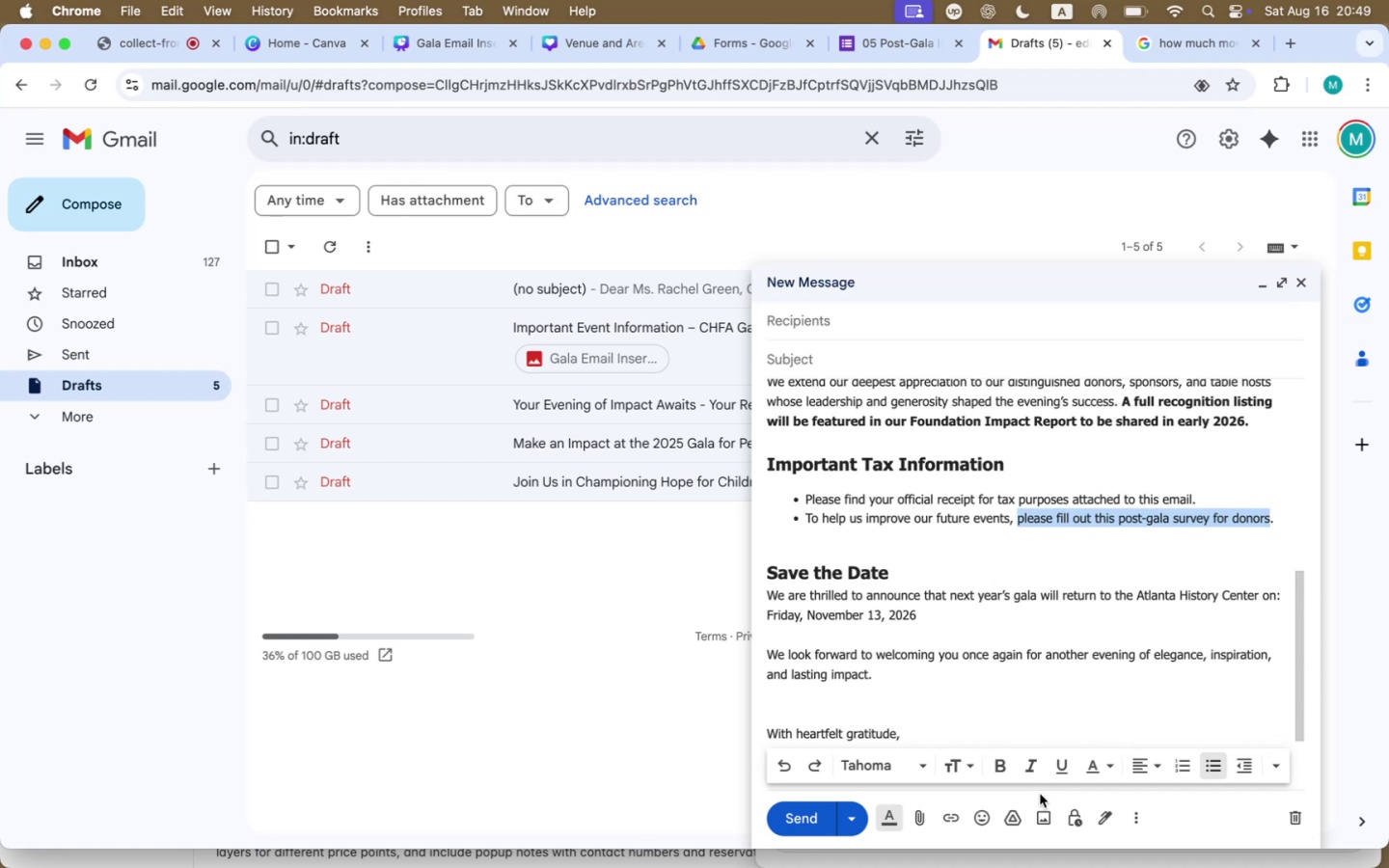 
wait(7.95)
 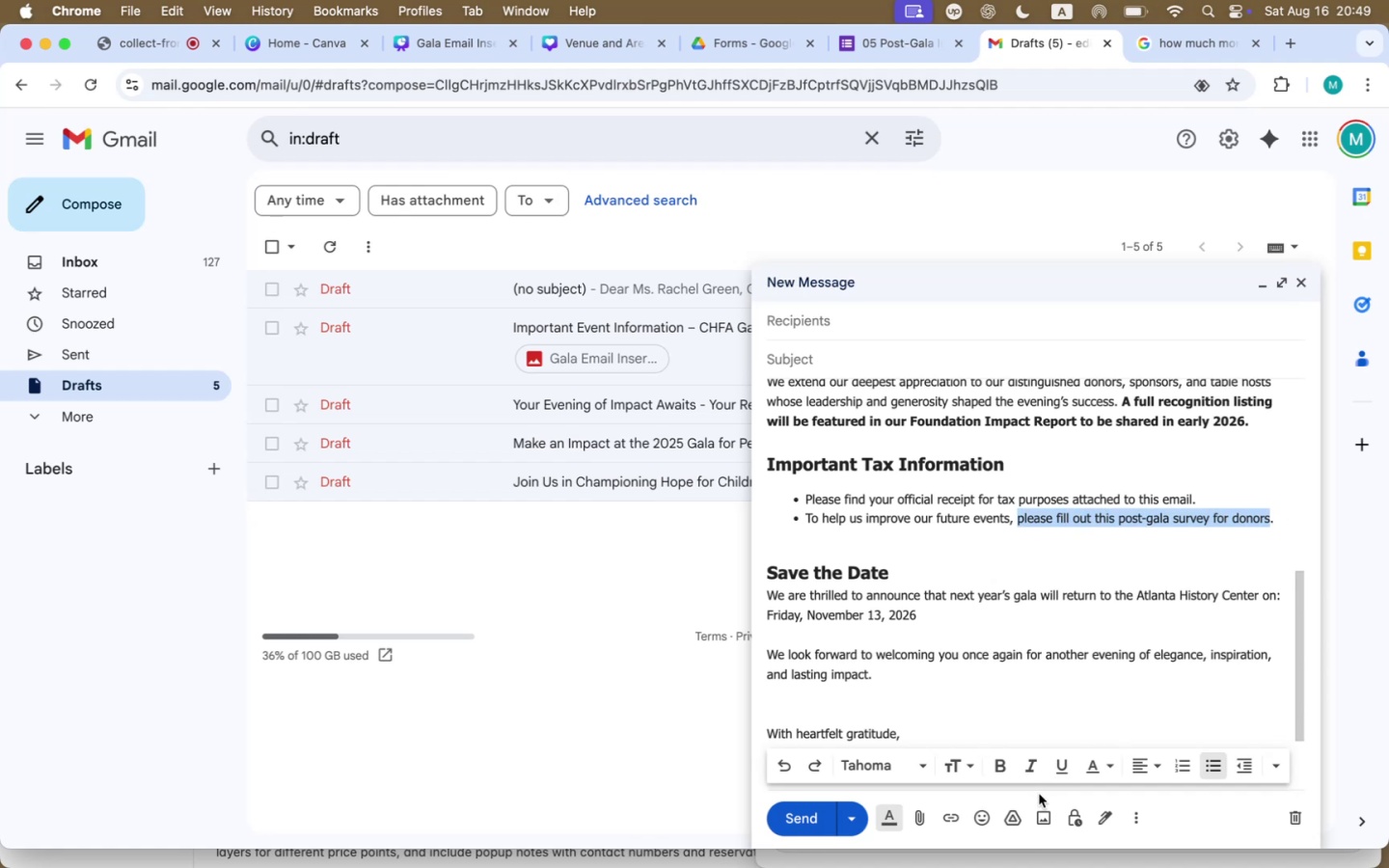 
left_click([959, 825])
 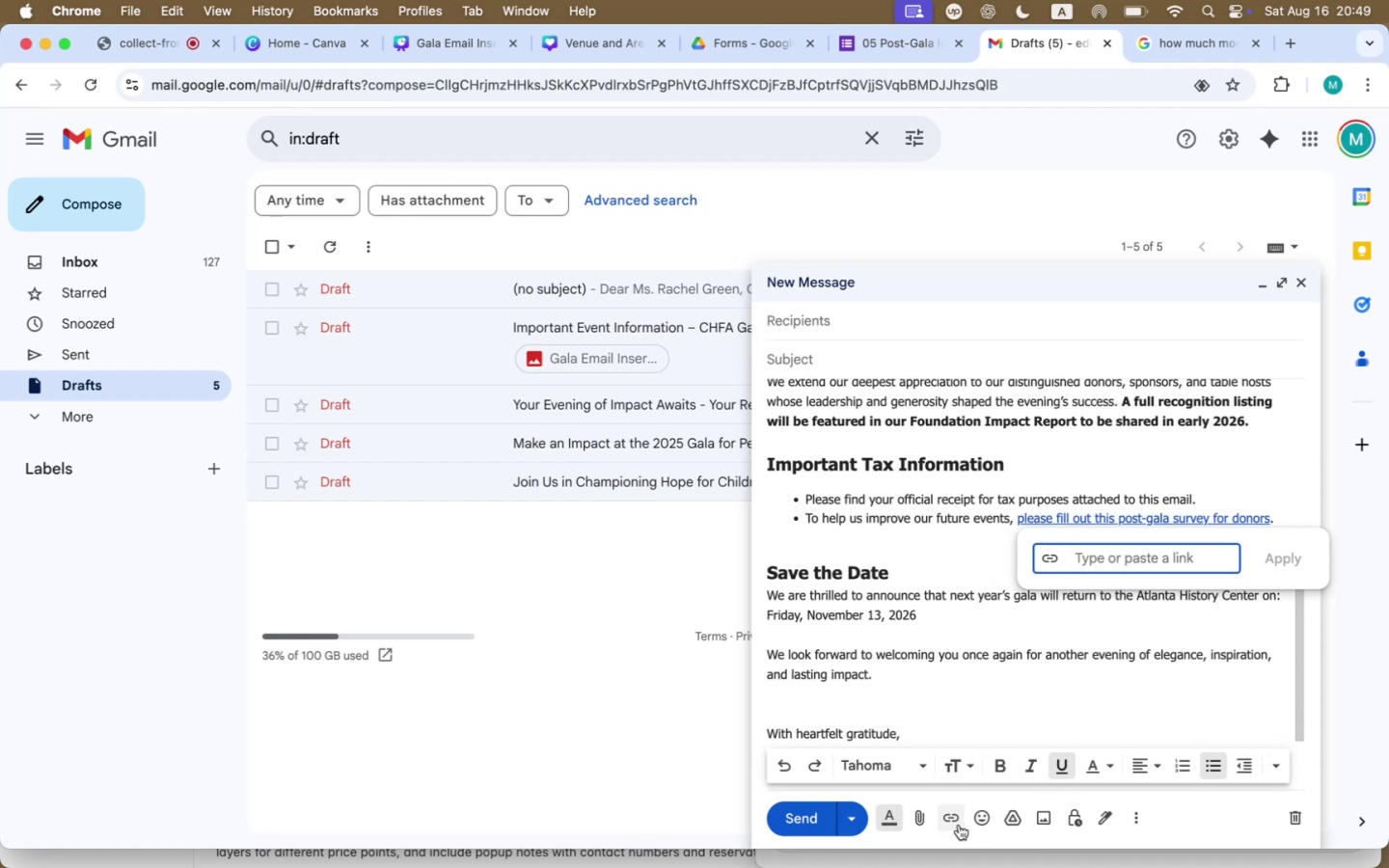 
key(Meta+CommandLeft)
 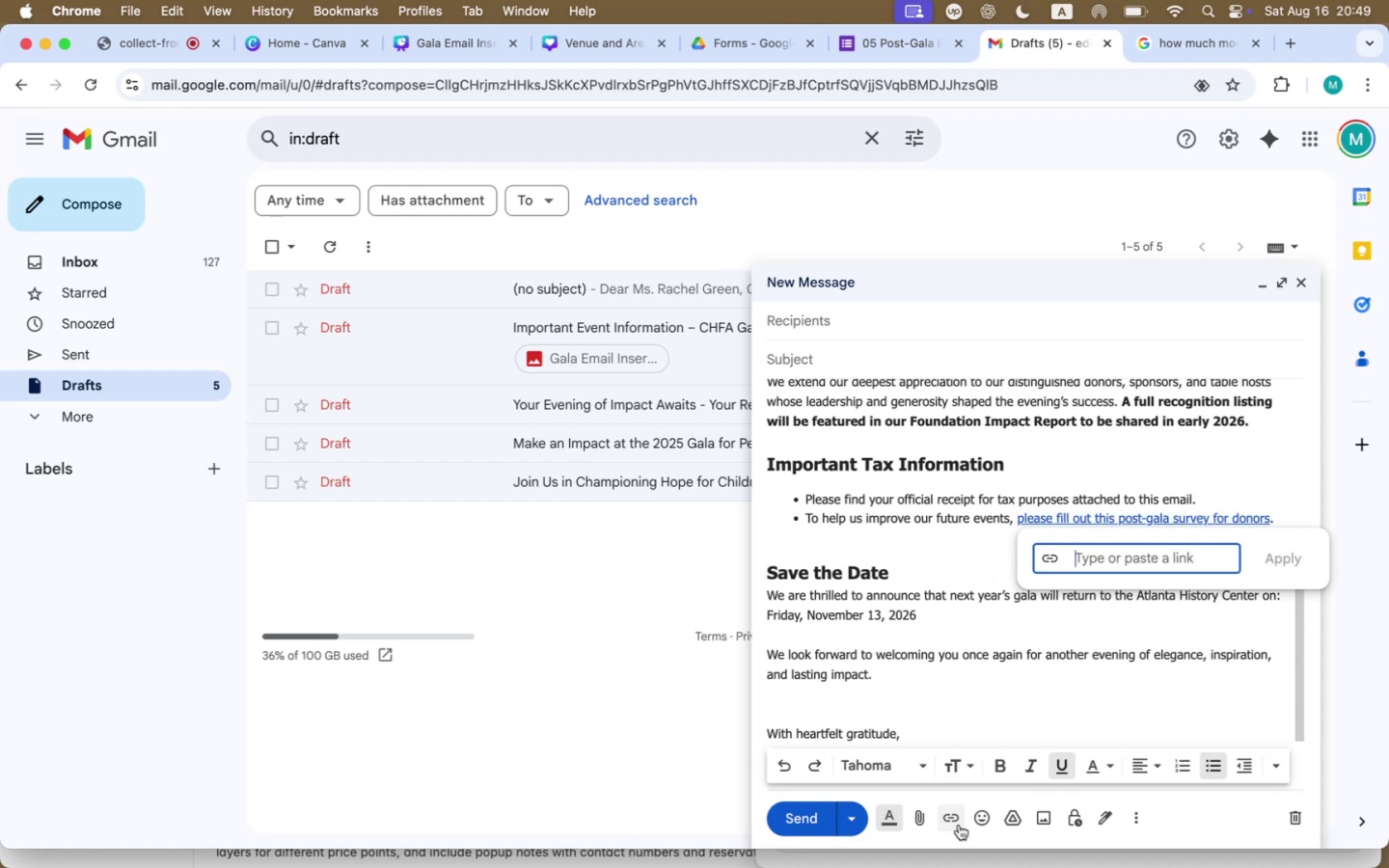 
key(Meta+V)
 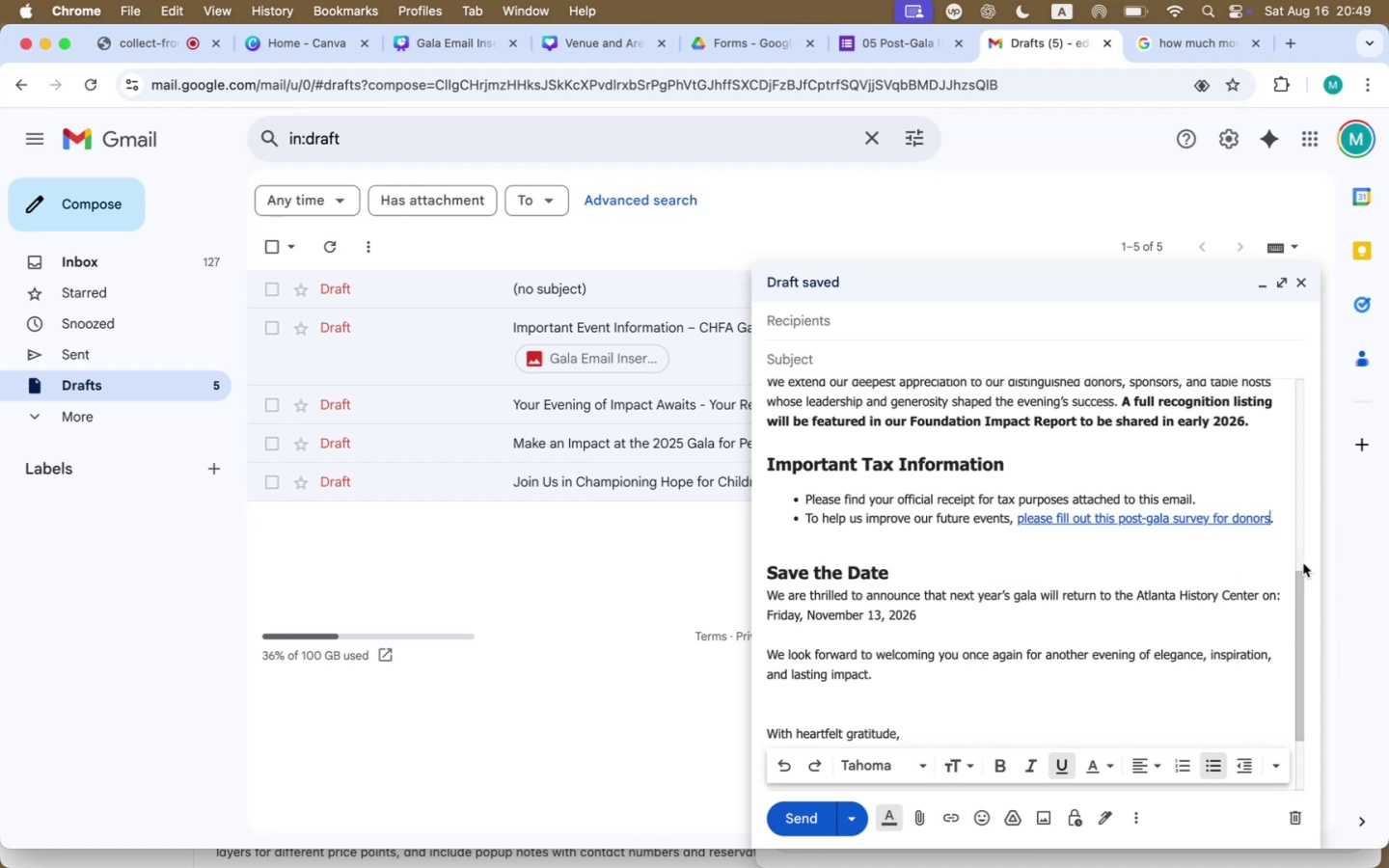 
left_click([1178, 557])
 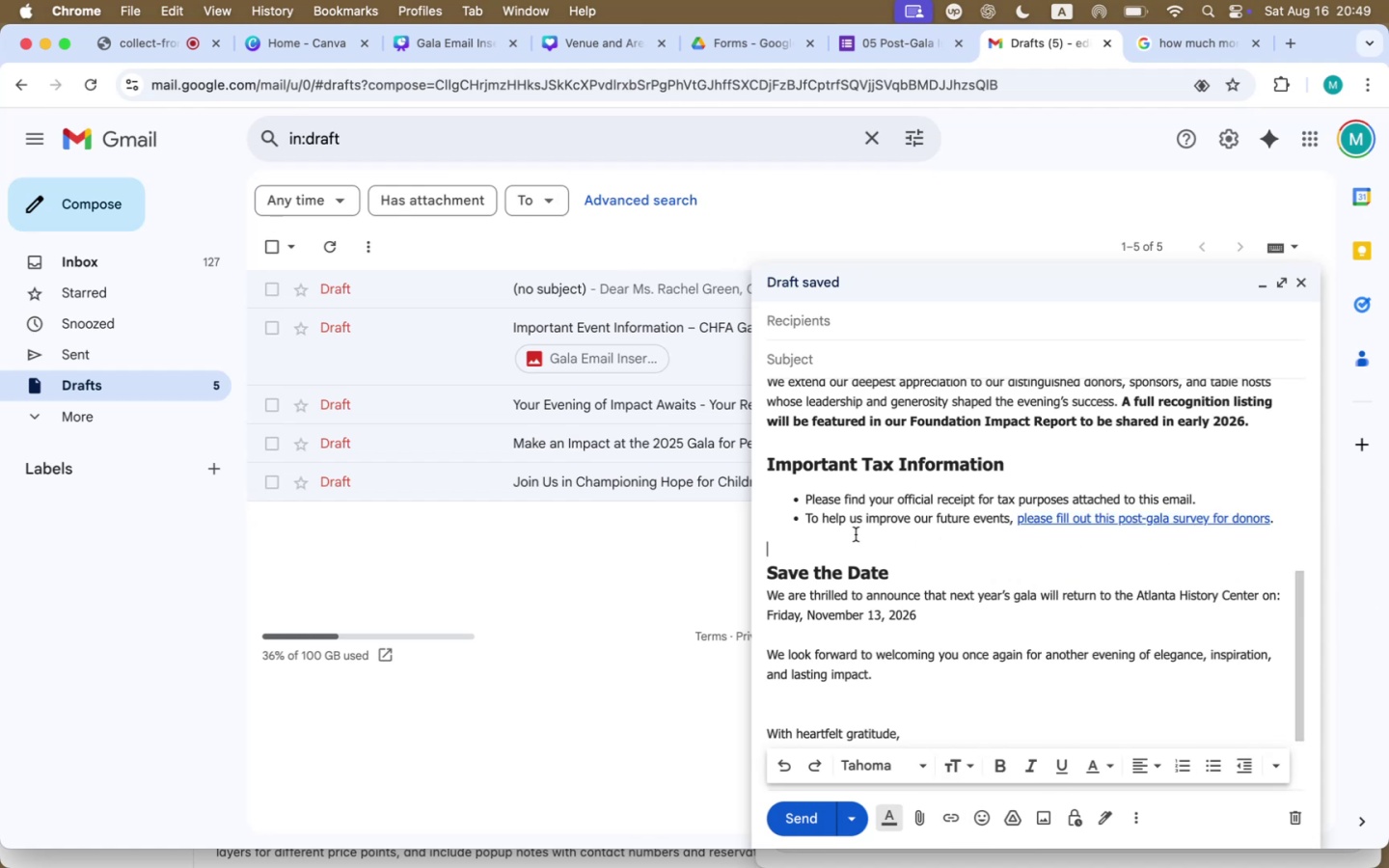 
scroll: coordinate [902, 663], scroll_direction: down, amount: 15.0
 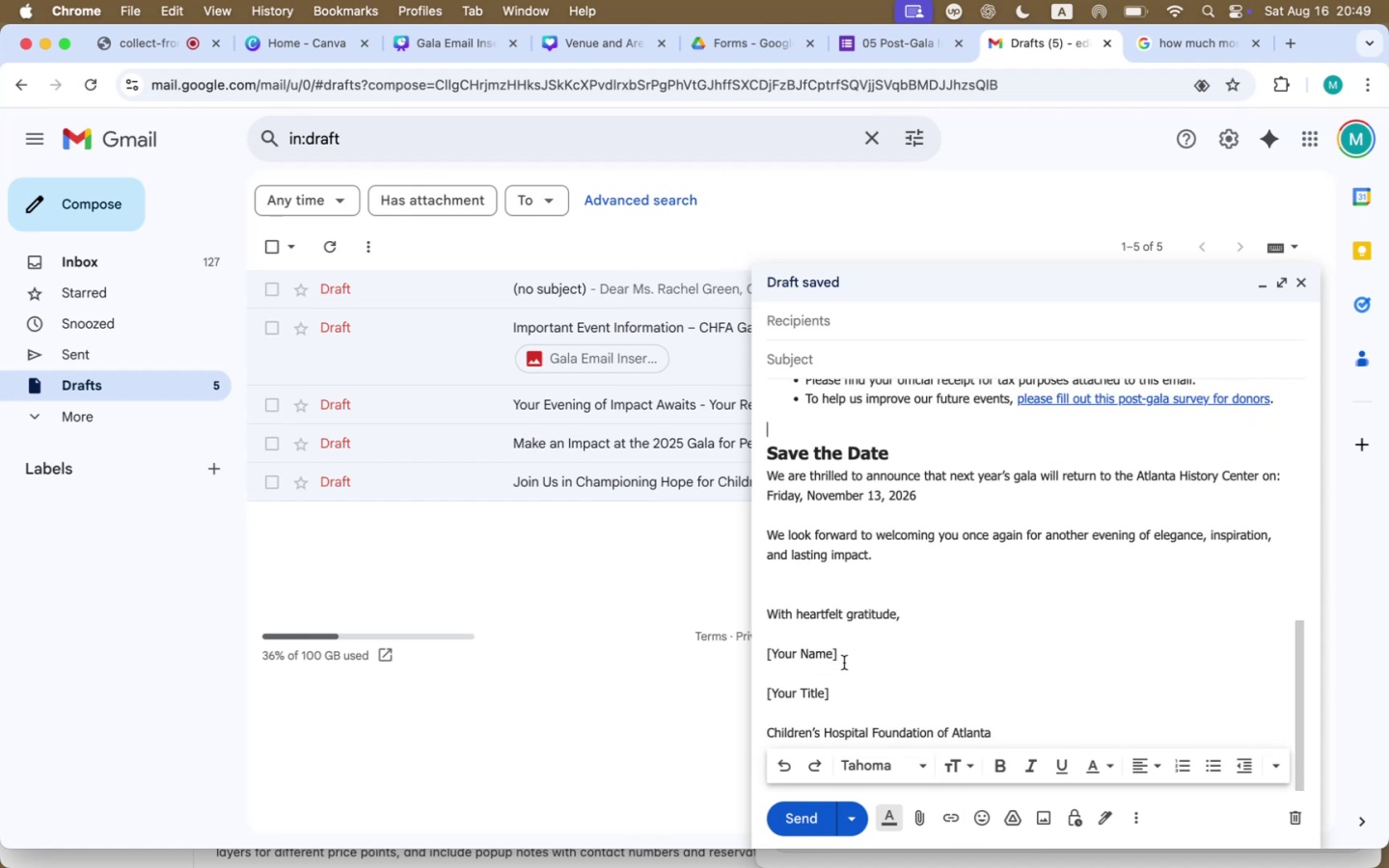 
left_click_drag(start_coordinate=[857, 652], to_coordinate=[752, 648])
 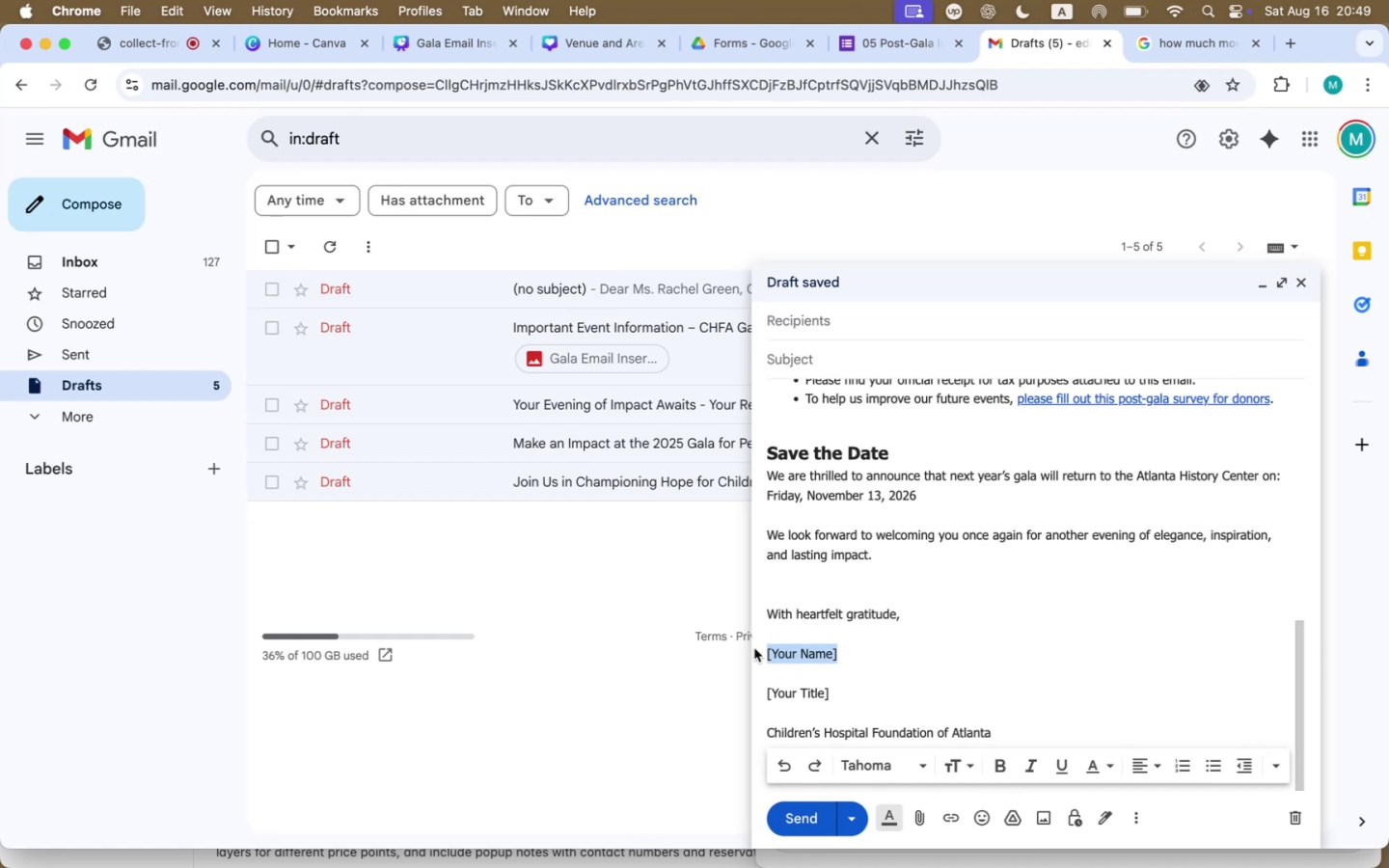 
type(Dr. Ta)
key(Backspace)
key(Backspace)
type(Raymond Holt)
 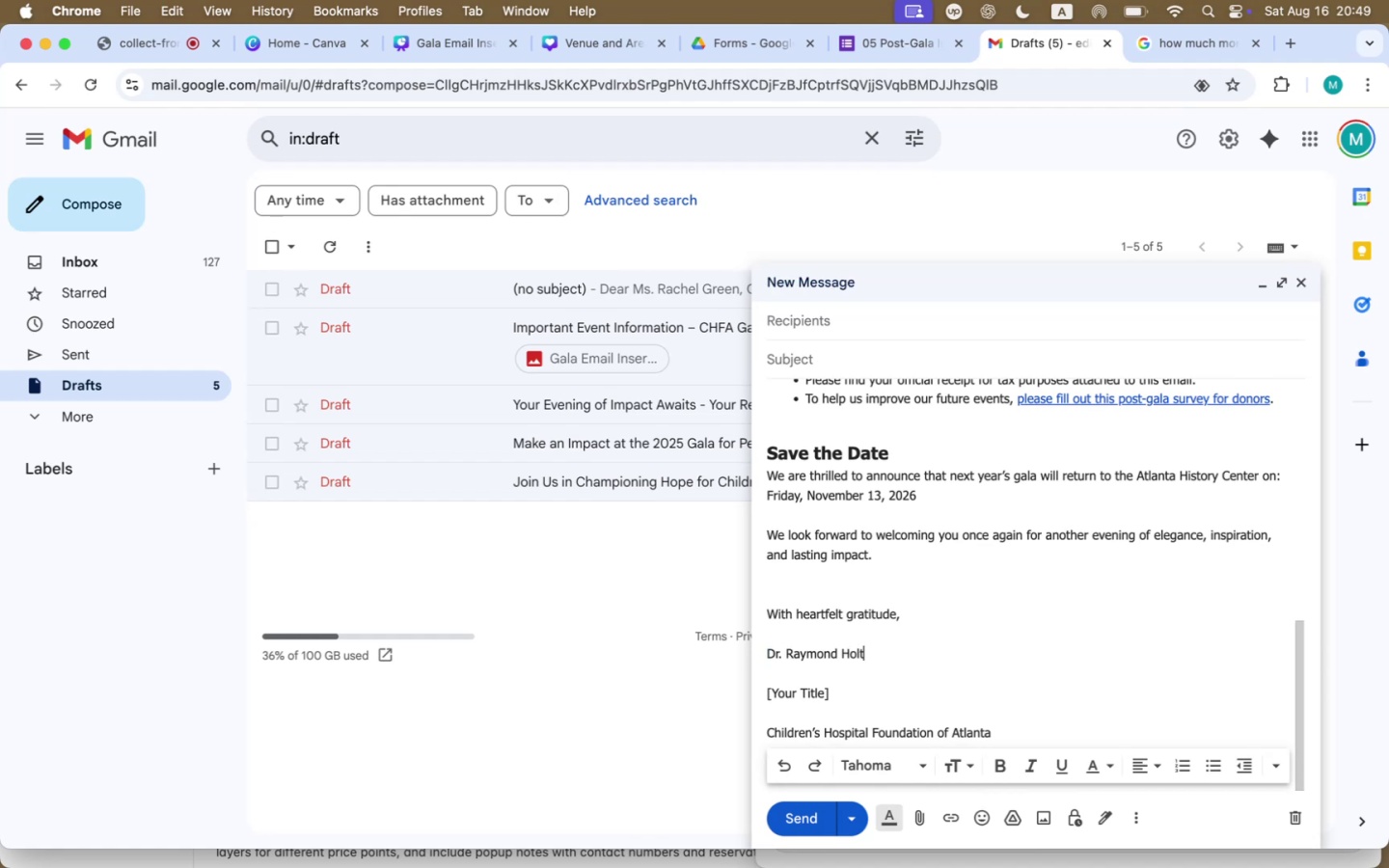 
key(ArrowDown)
 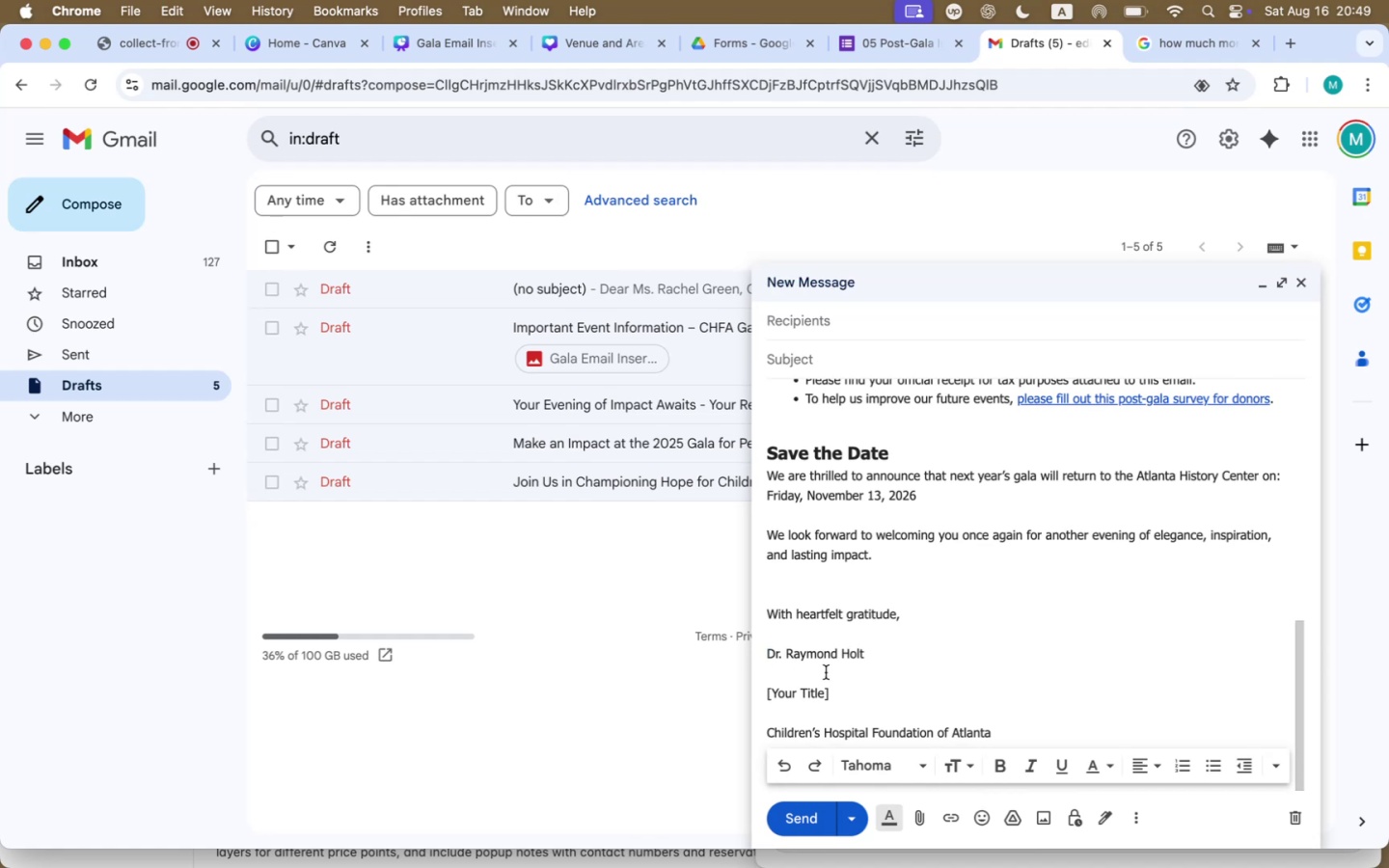 
left_click_drag(start_coordinate=[832, 698], to_coordinate=[757, 692])
 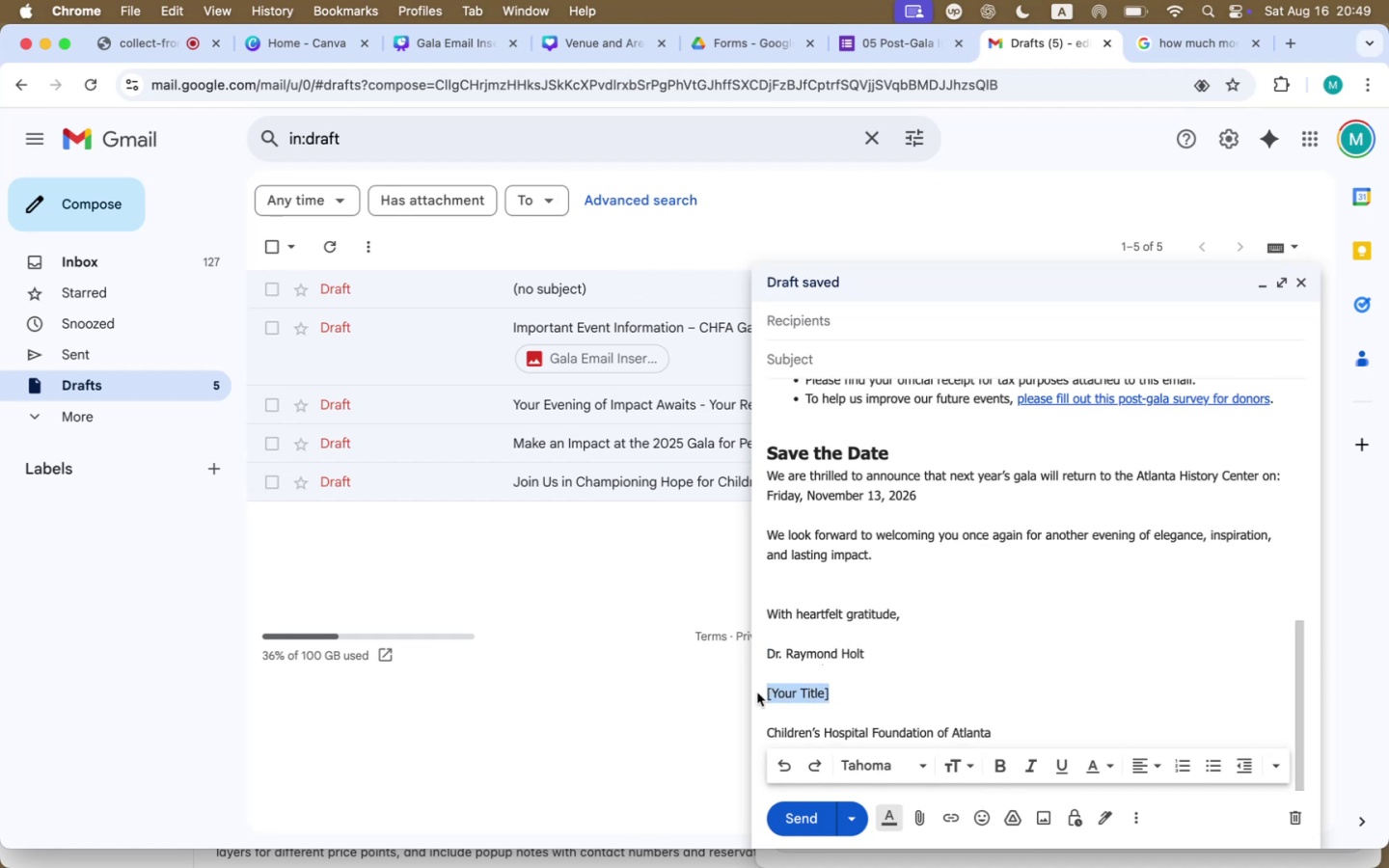 
key(Backspace)
key(Backspace)
type(Chief Executive officer)
key(Backspace)
type(O)
 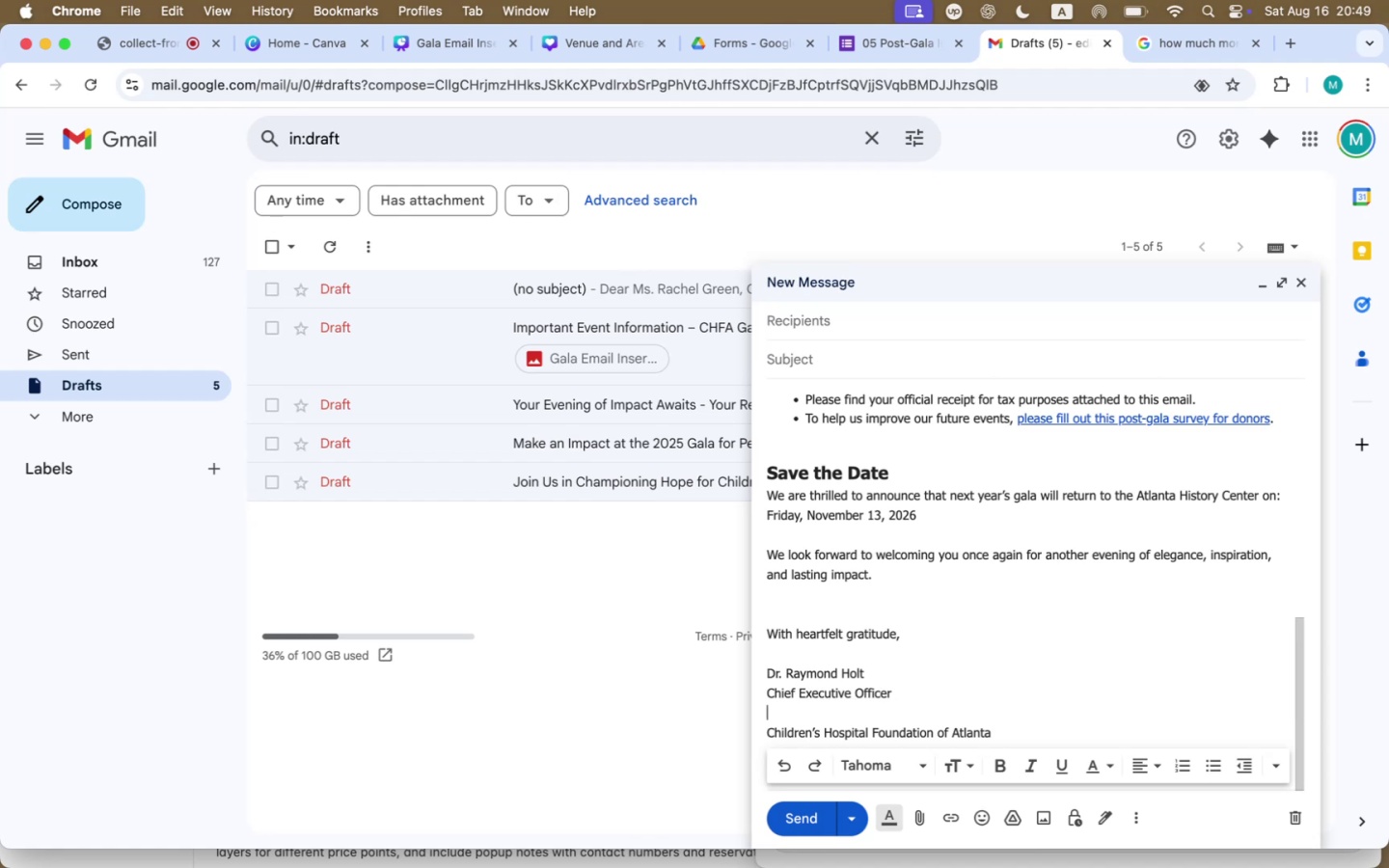 
 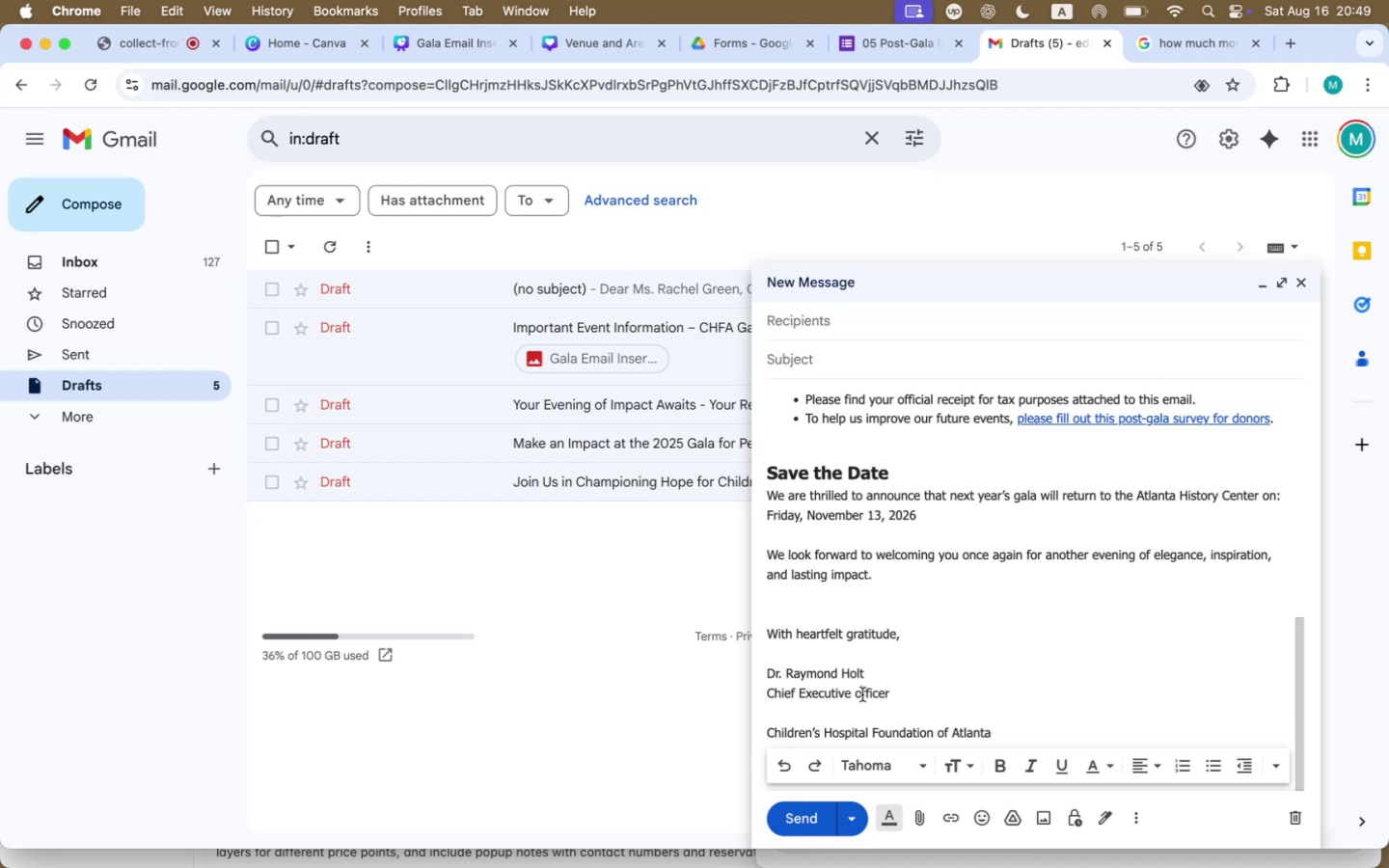 
key(ArrowDown)
 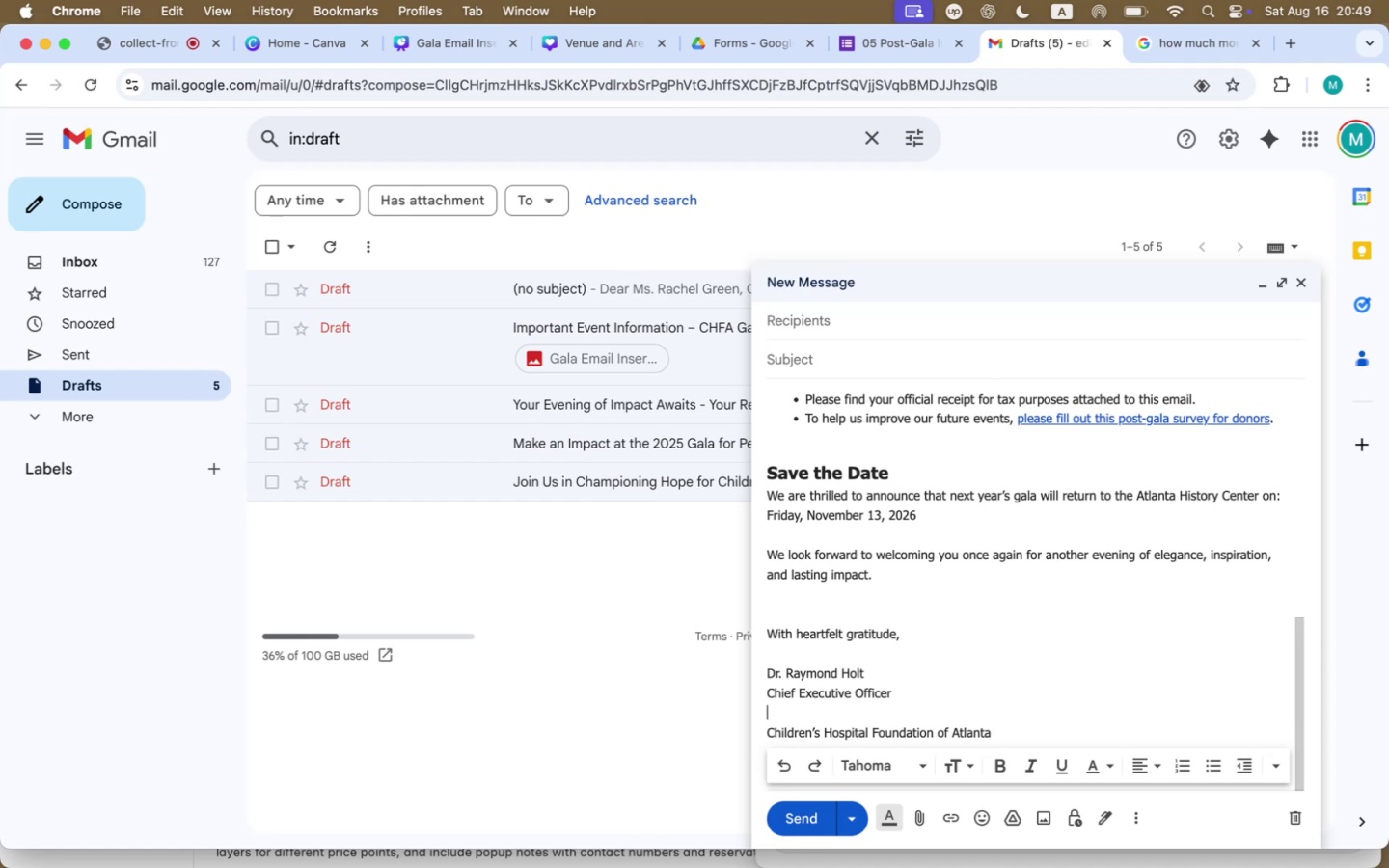 
key(Backspace)
 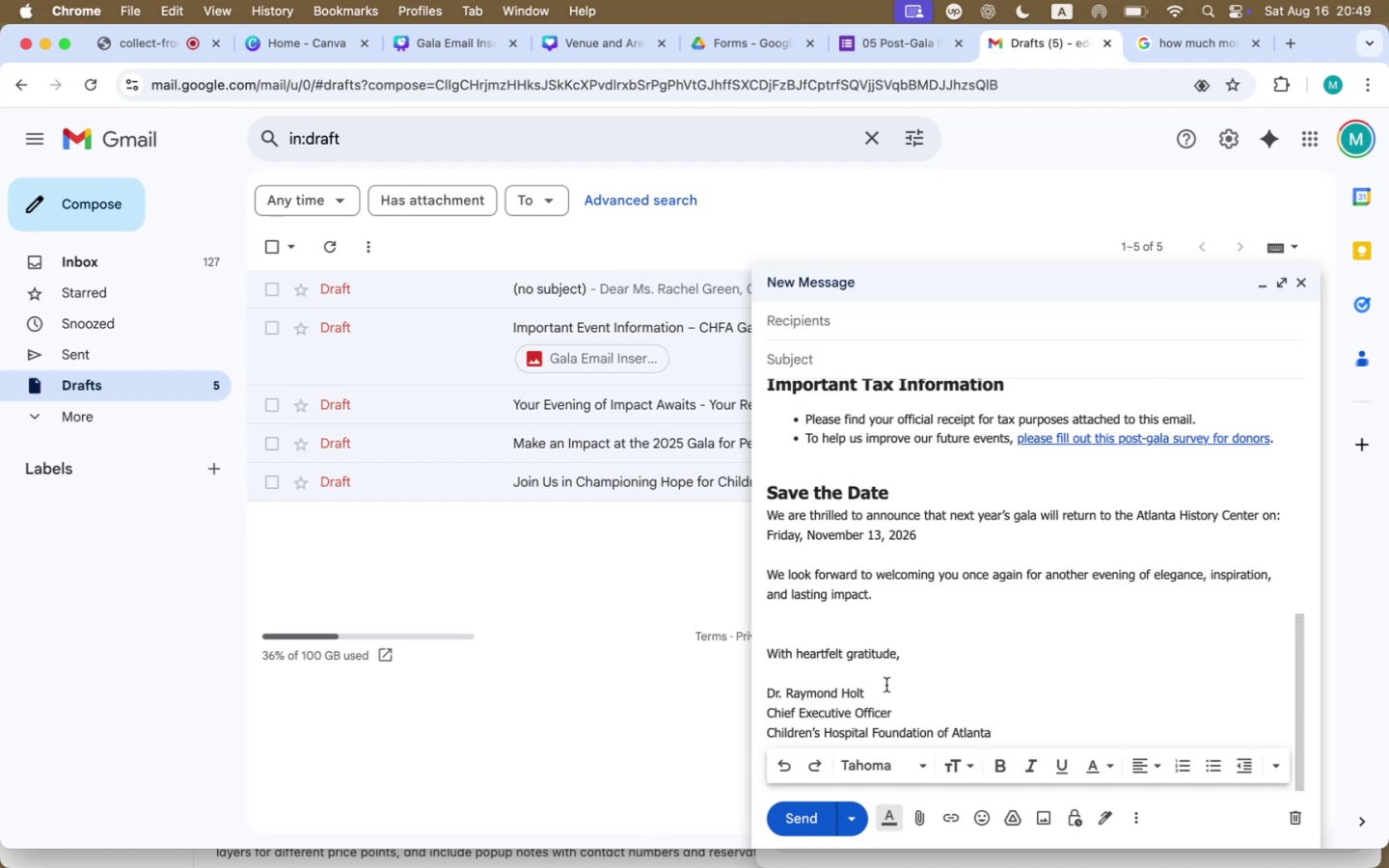 
left_click_drag(start_coordinate=[883, 692], to_coordinate=[745, 686])
 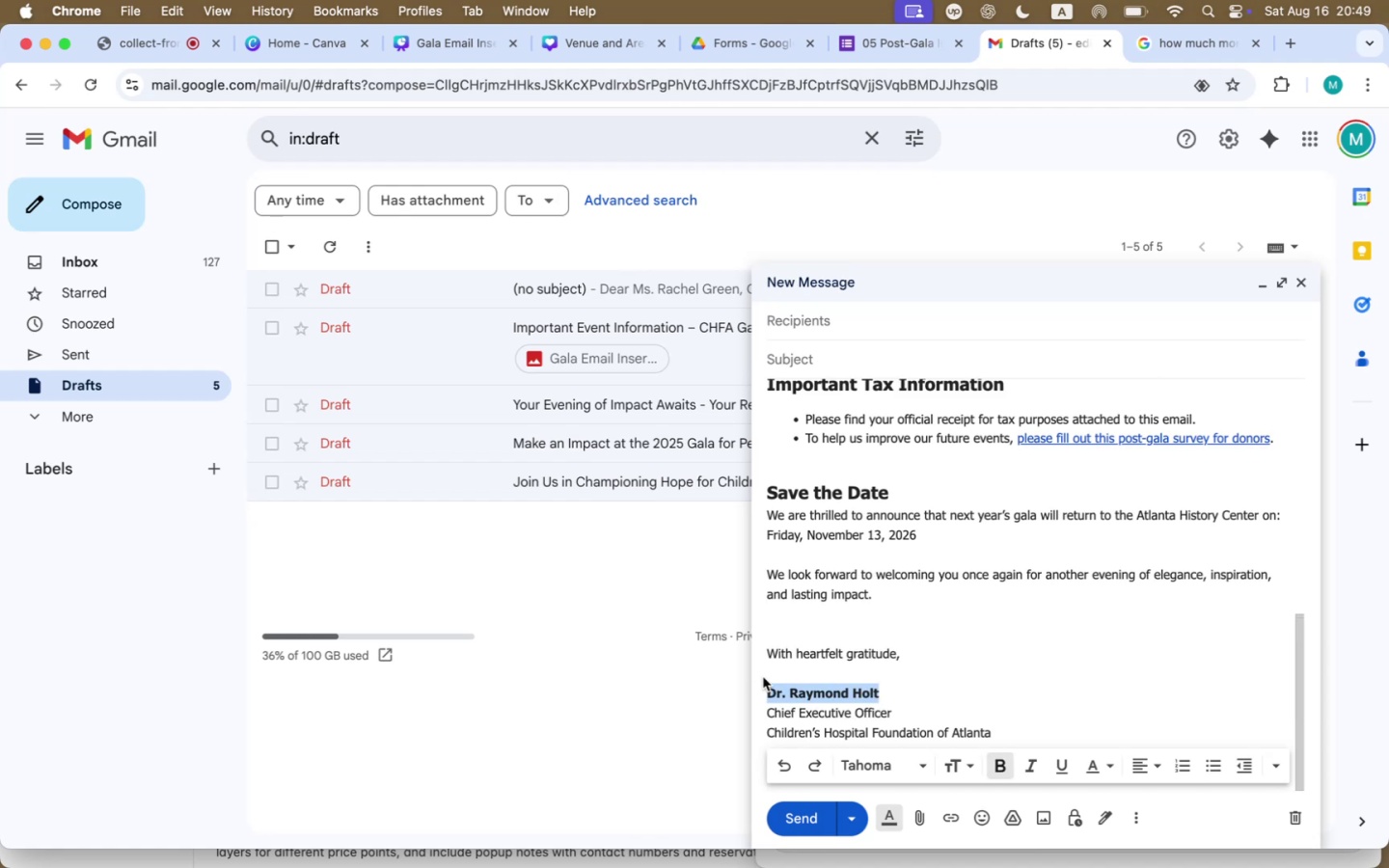 
key(Meta+B)
 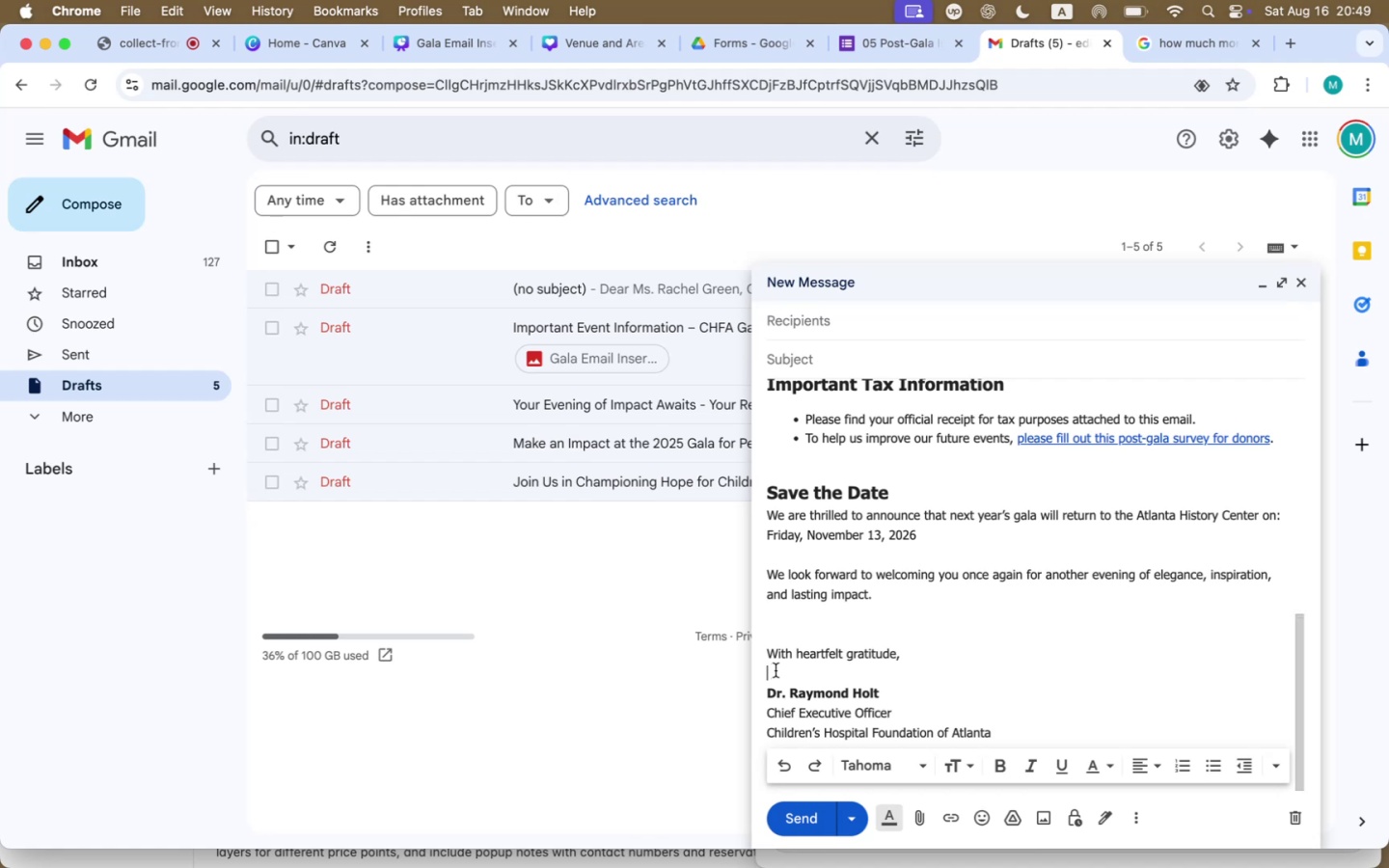 
key(Enter)
 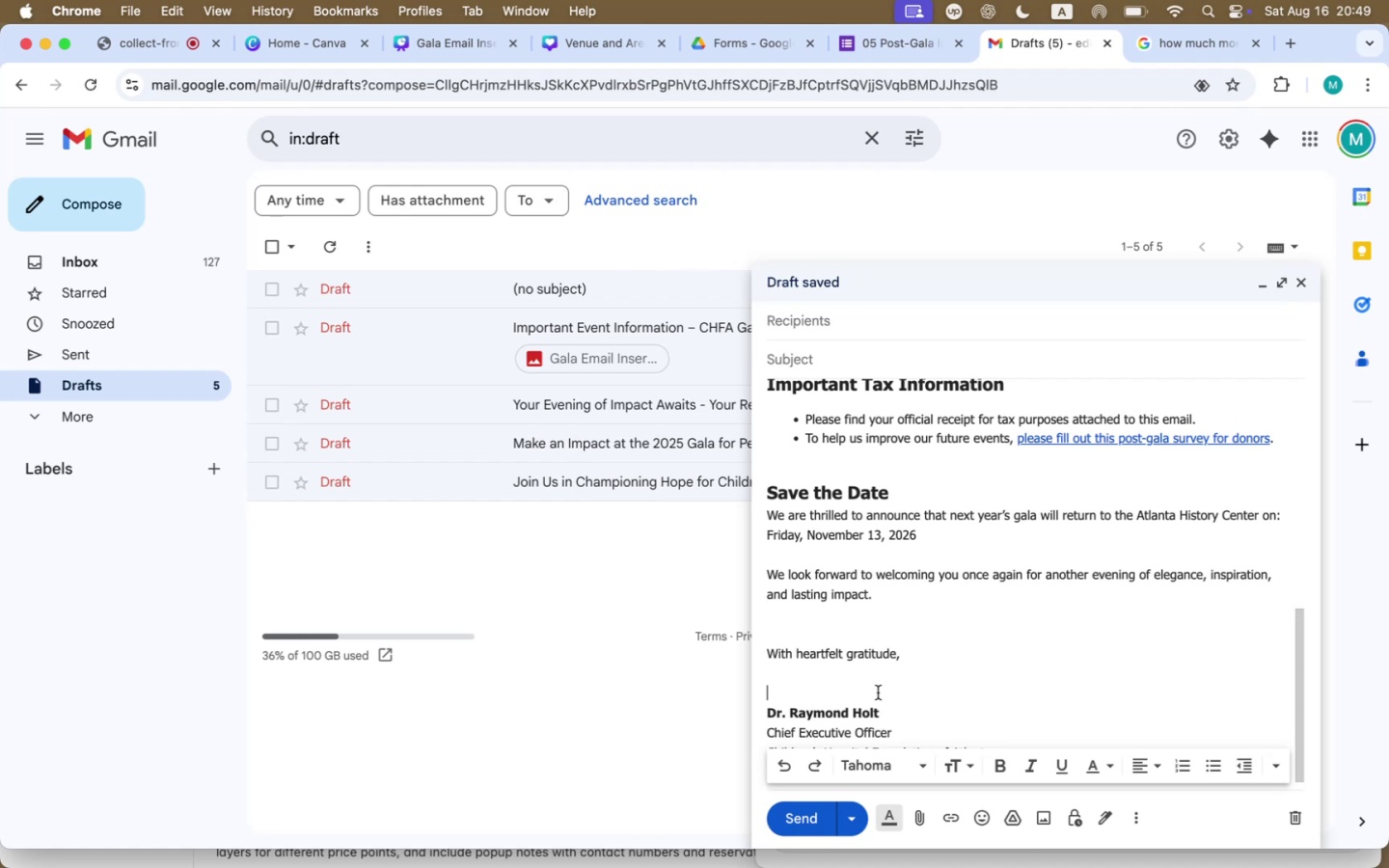 
scroll: coordinate [1023, 649], scroll_direction: down, amount: 23.0
 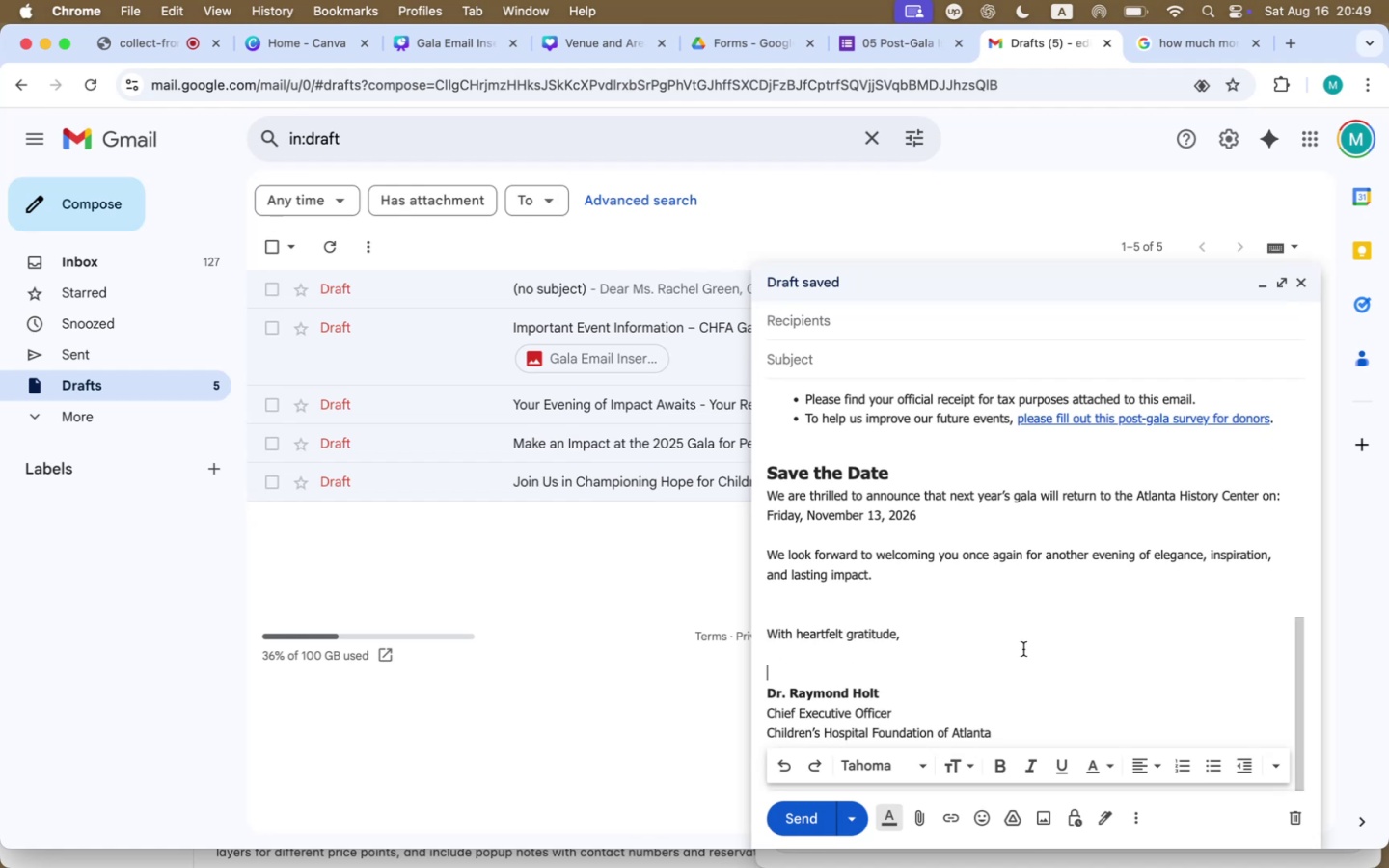 
scroll: coordinate [1023, 649], scroll_direction: up, amount: 23.0
 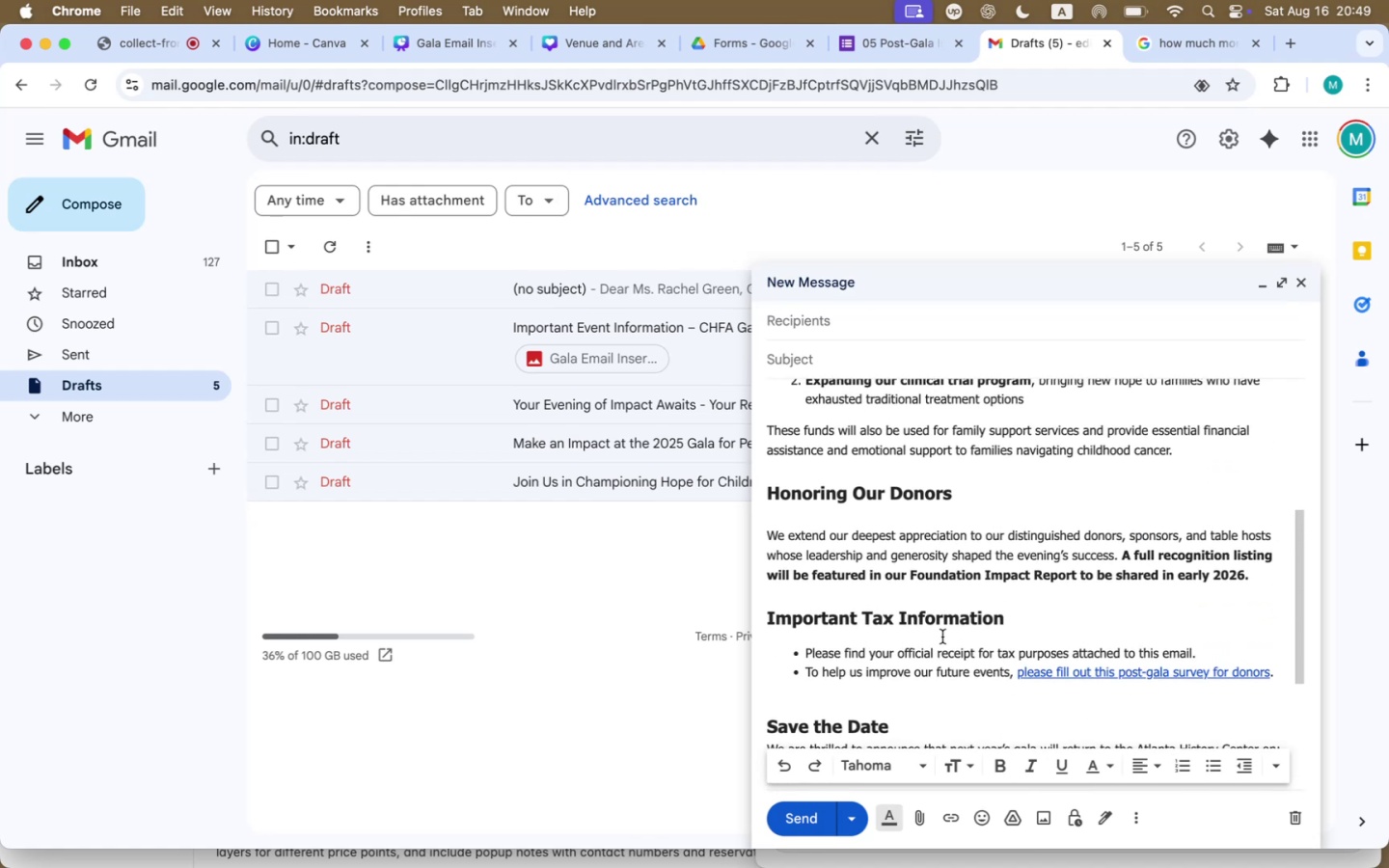 
left_click([890, 600])
 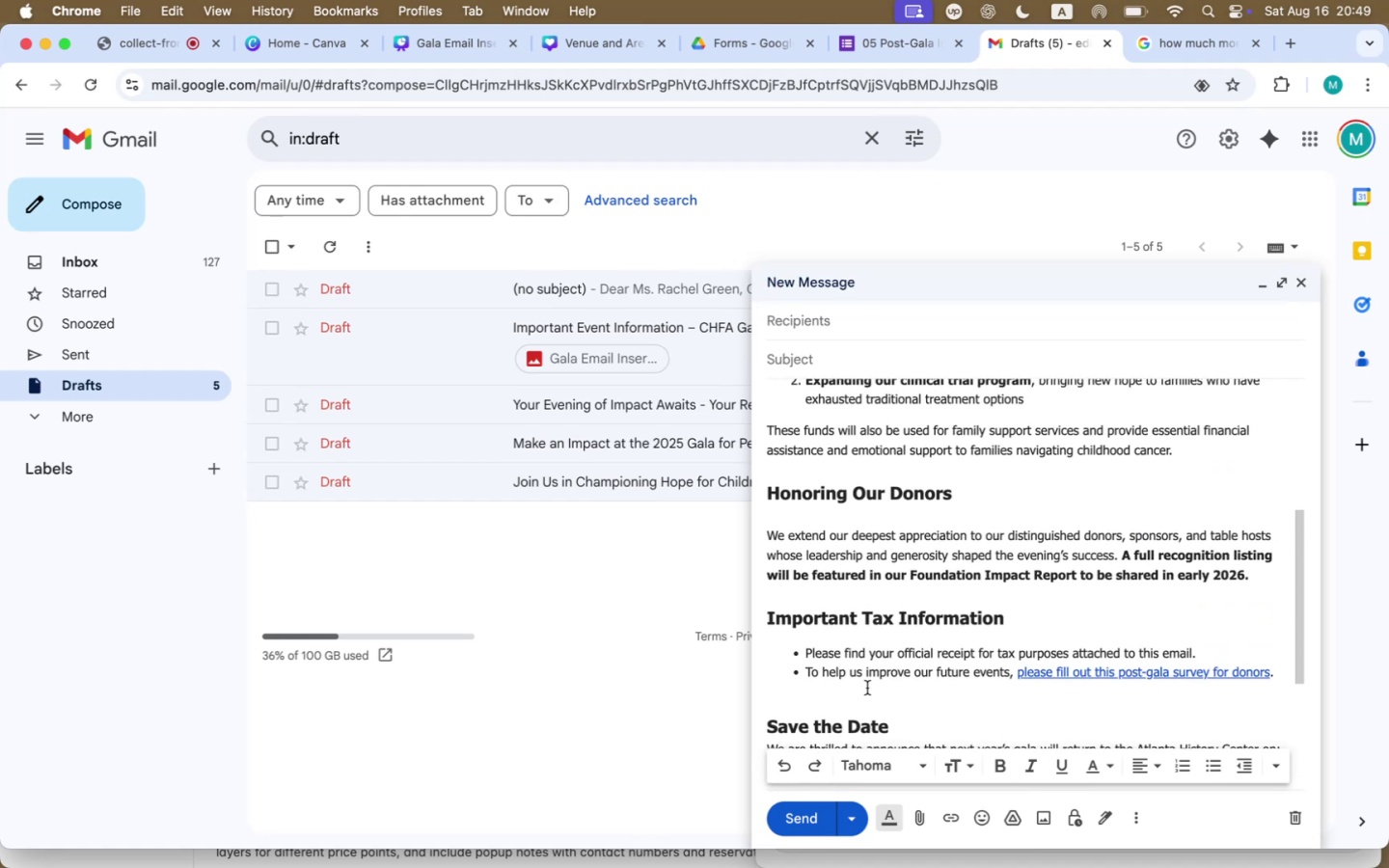 
key(Backspace)
 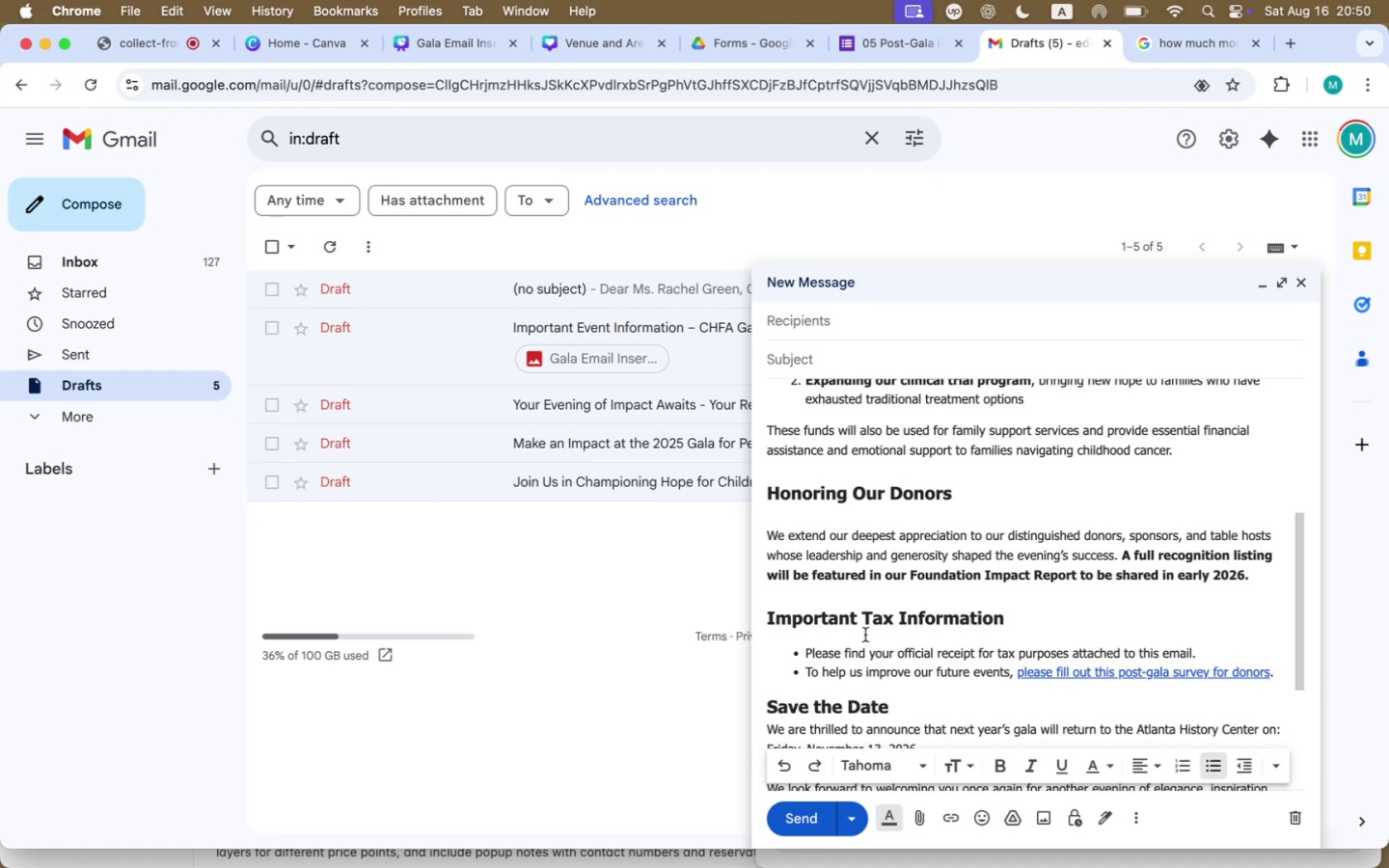 
left_click([866, 592])
 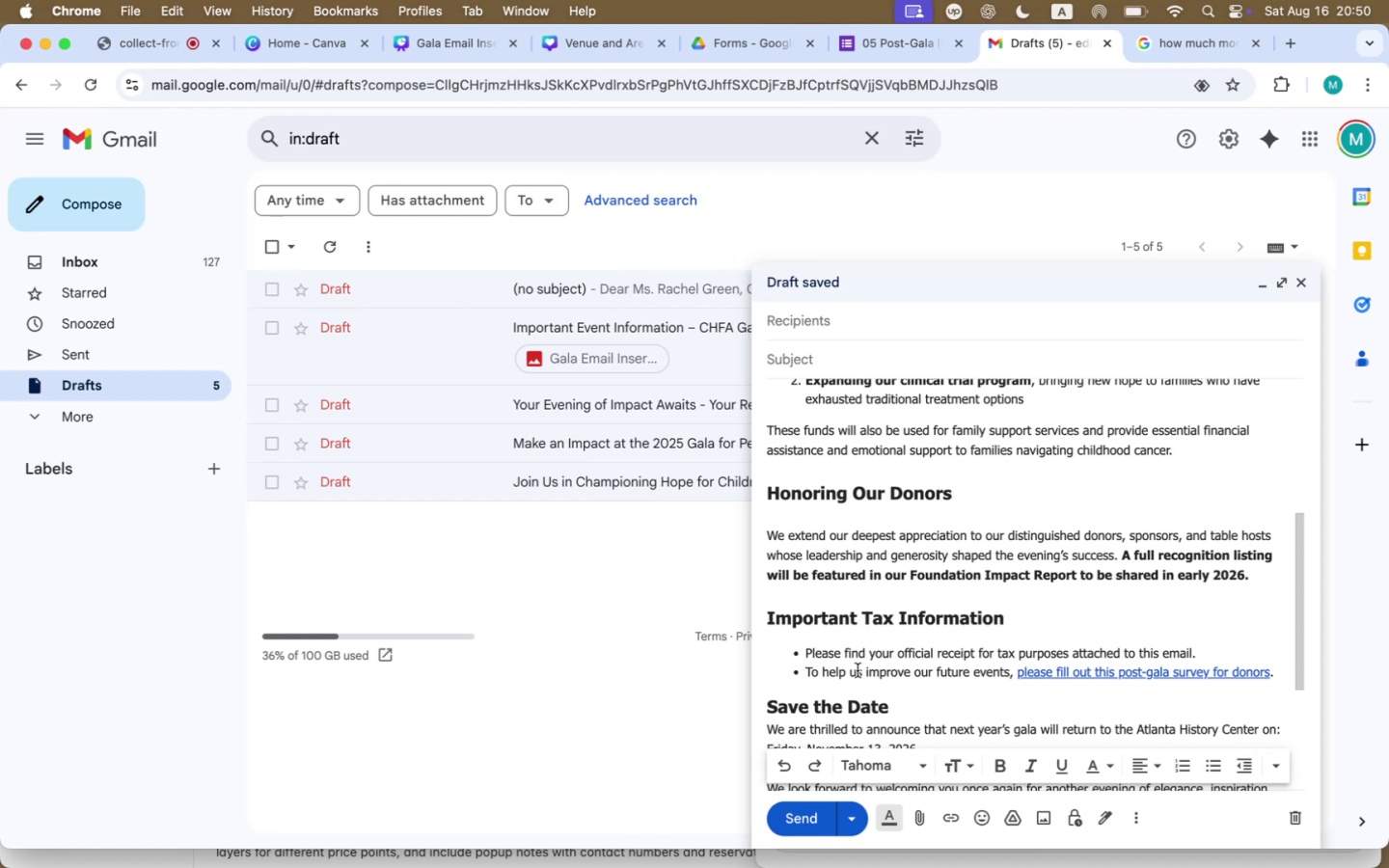 
key(Enter)
 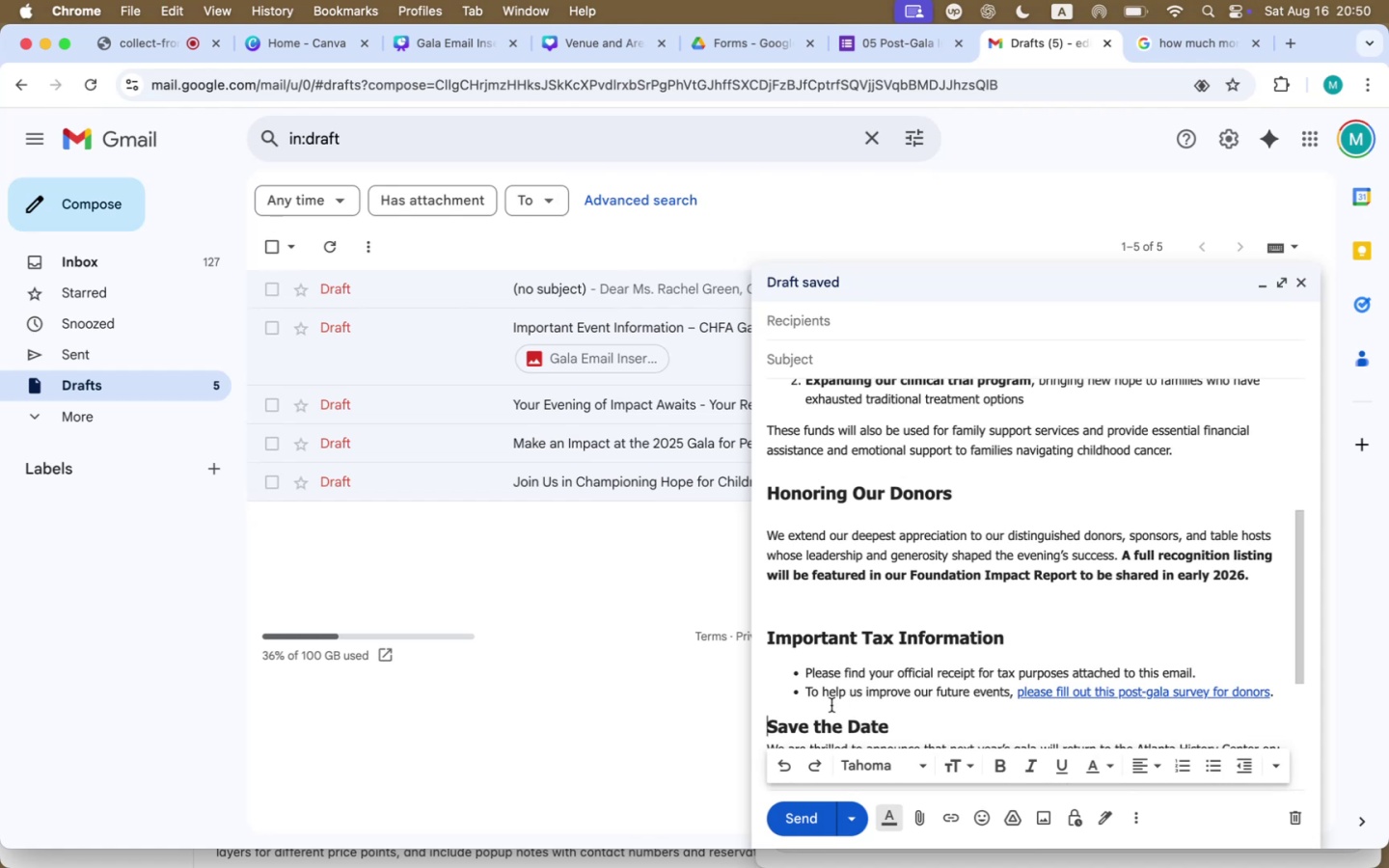 
key(Enter)
 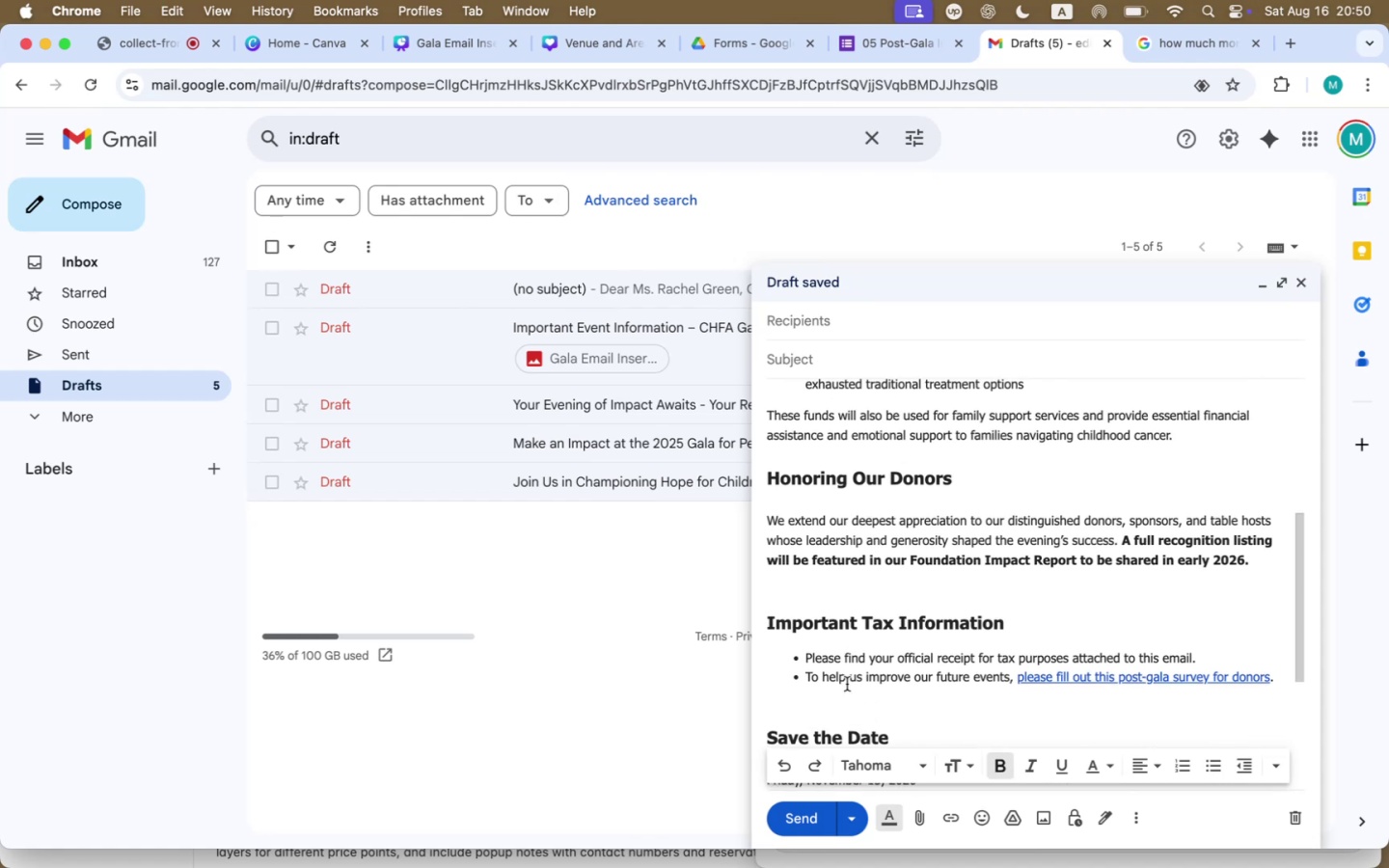 
scroll: coordinate [849, 683], scroll_direction: up, amount: 28.0
 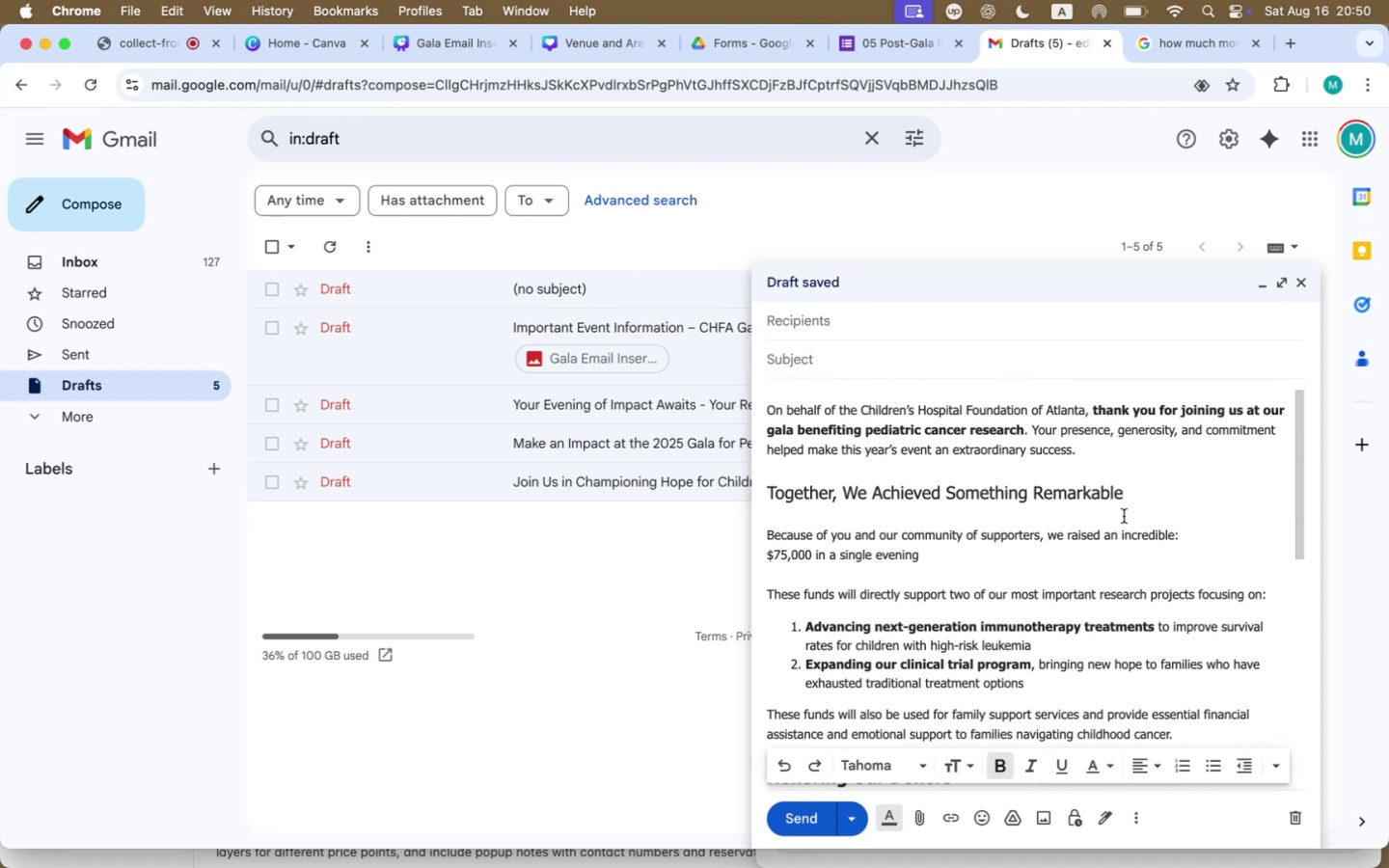 
left_click_drag(start_coordinate=[1147, 493], to_coordinate=[745, 501])
 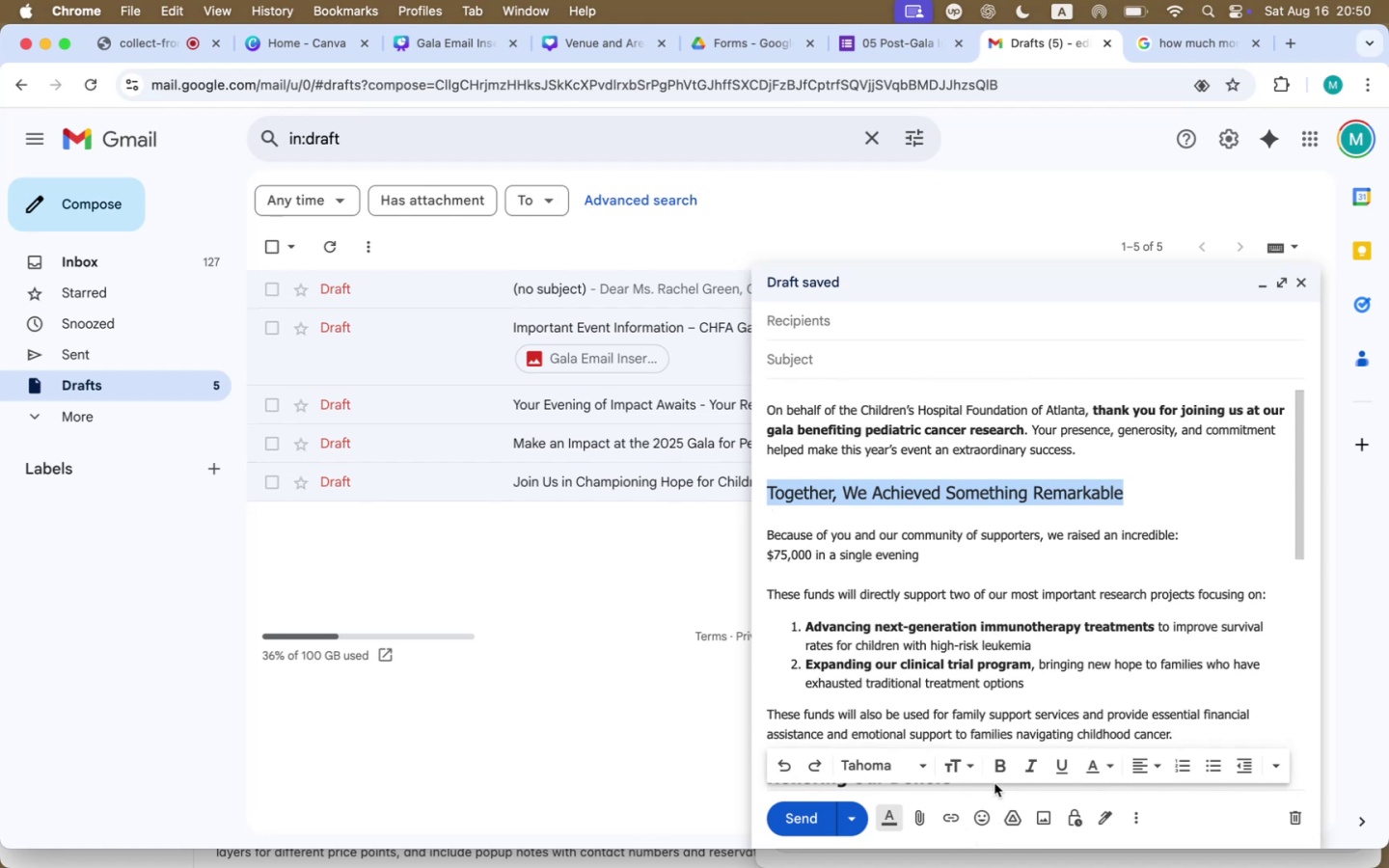 
left_click([1001, 770])
 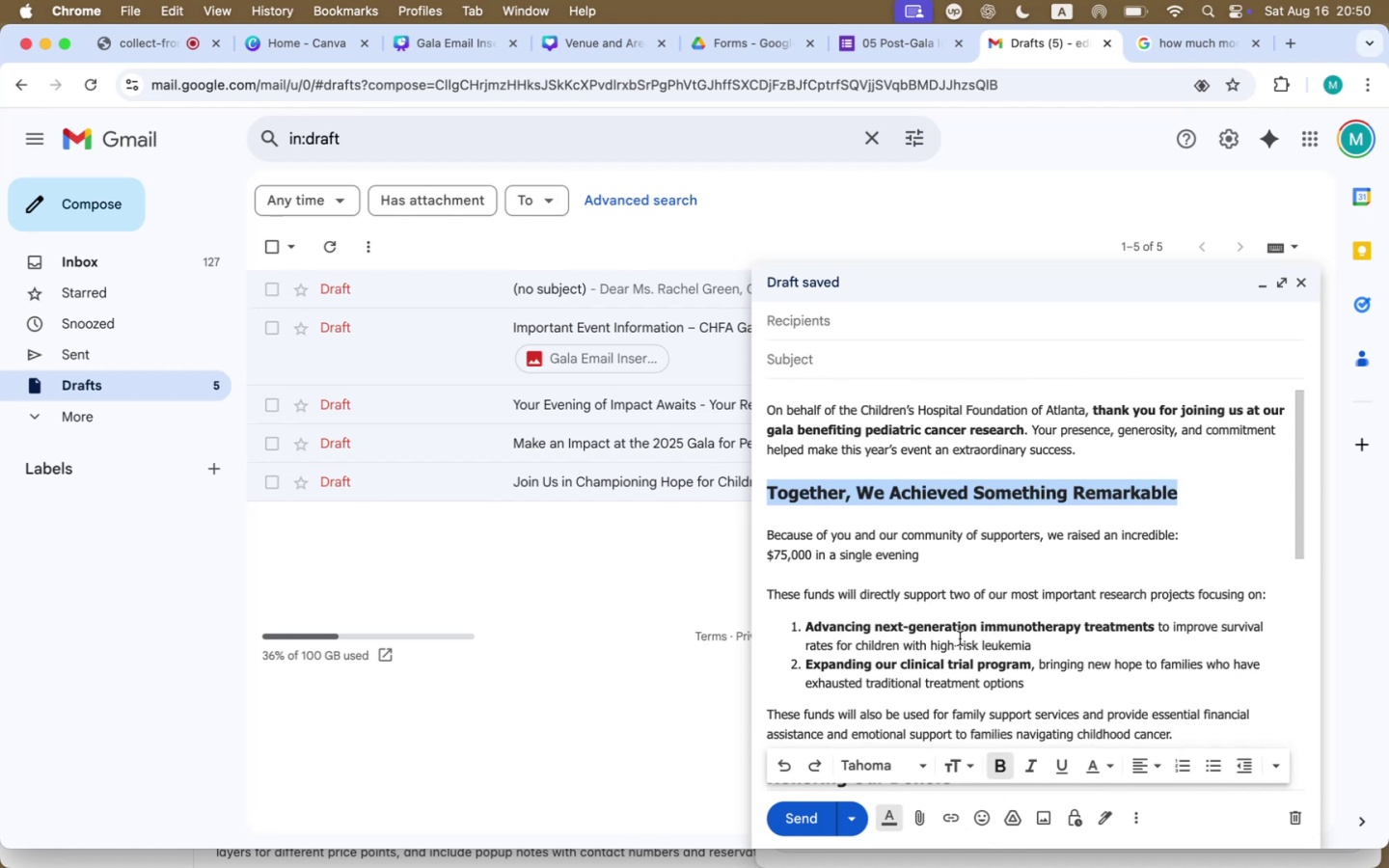 
left_click([958, 624])
 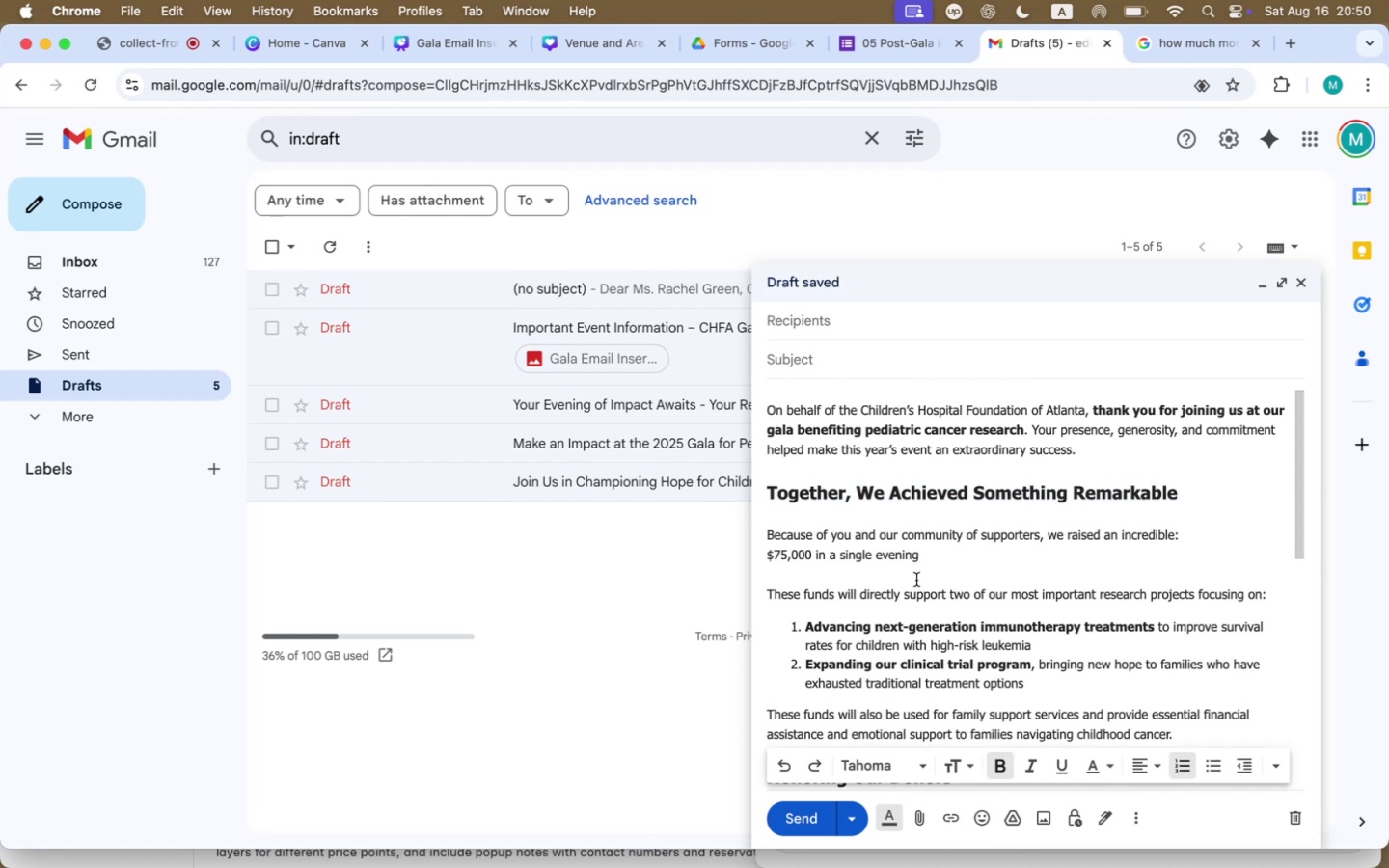 
wait(6.21)
 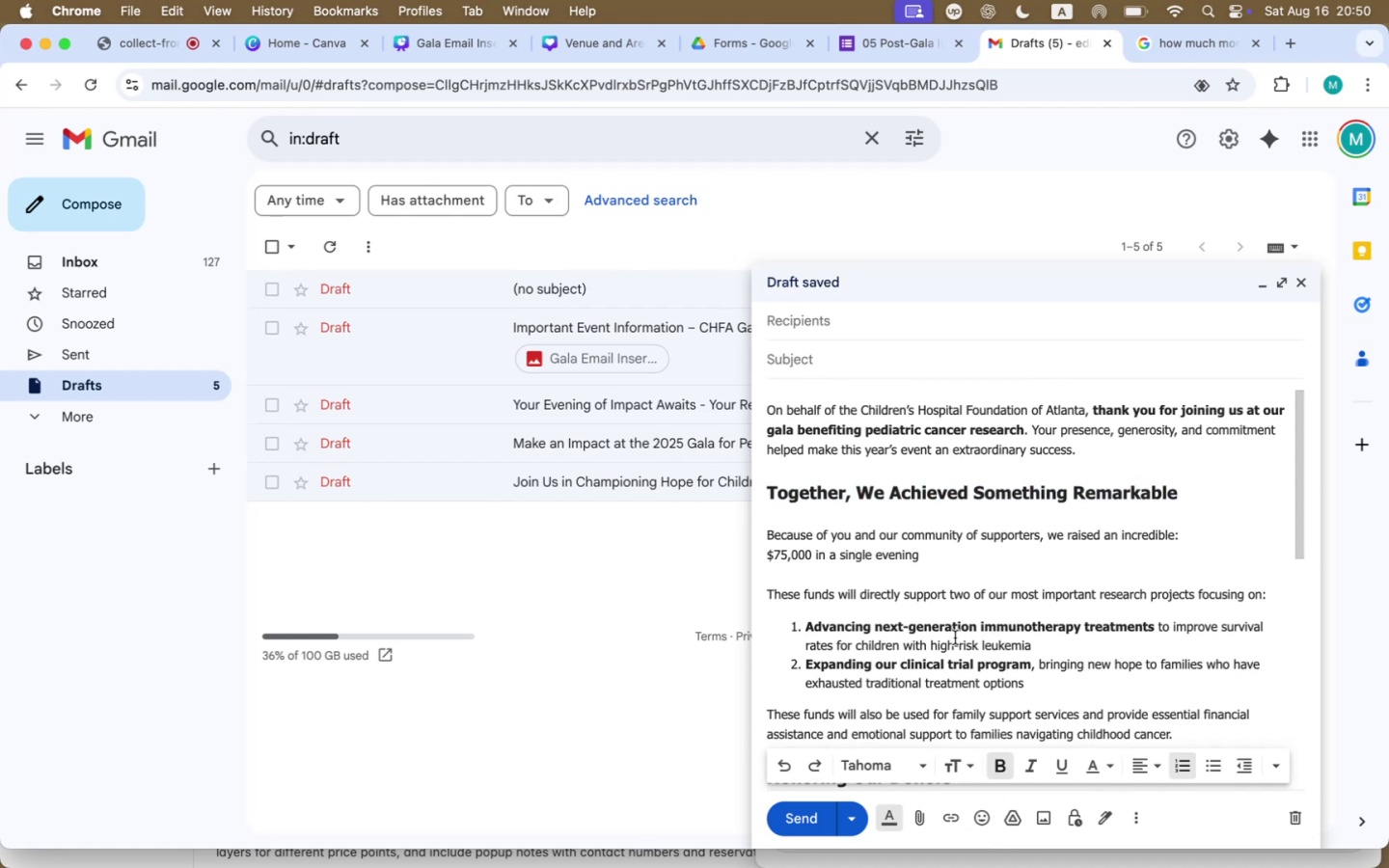 
left_click([575, 53])
 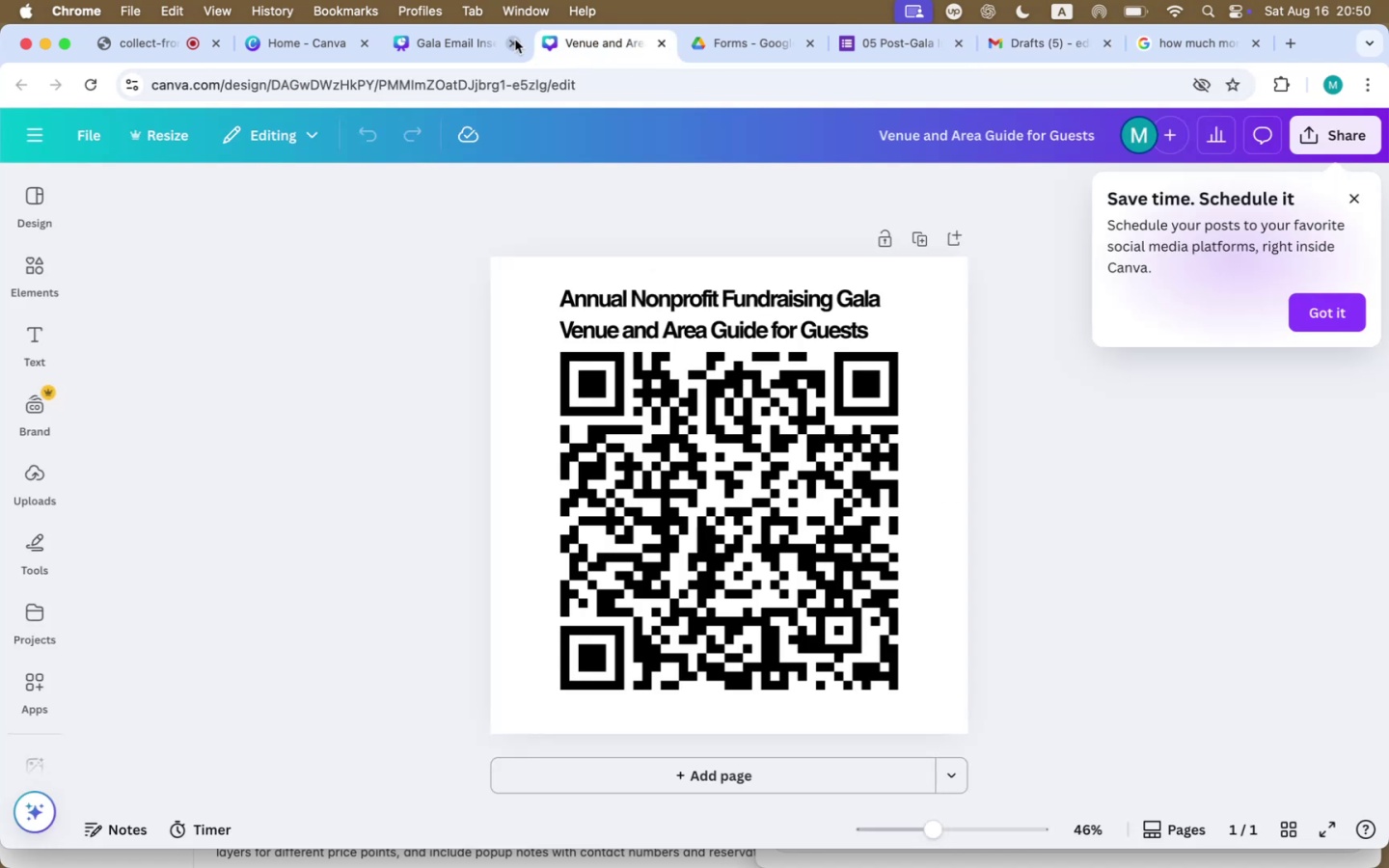 
left_click([464, 42])
 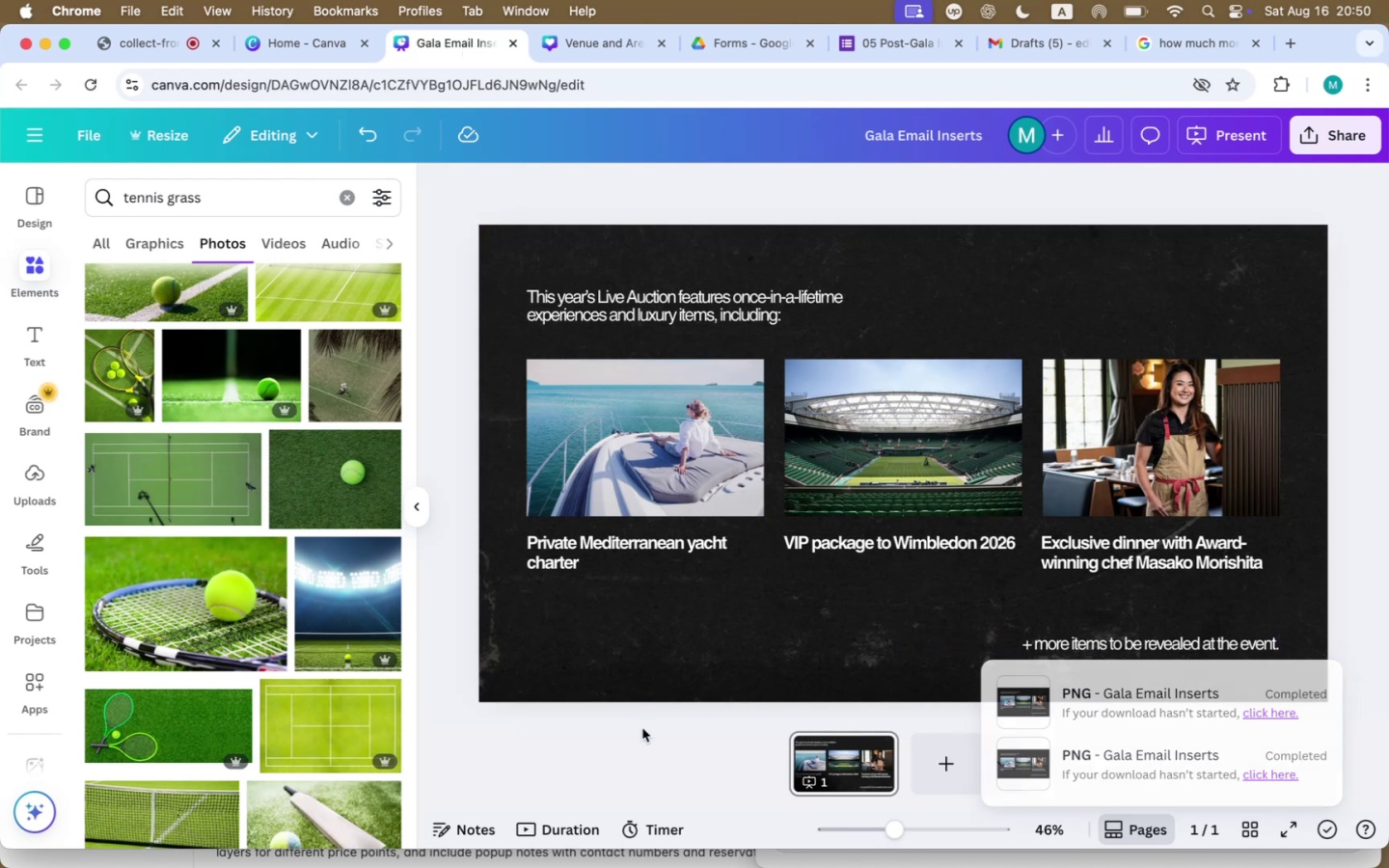 
left_click([924, 749])
 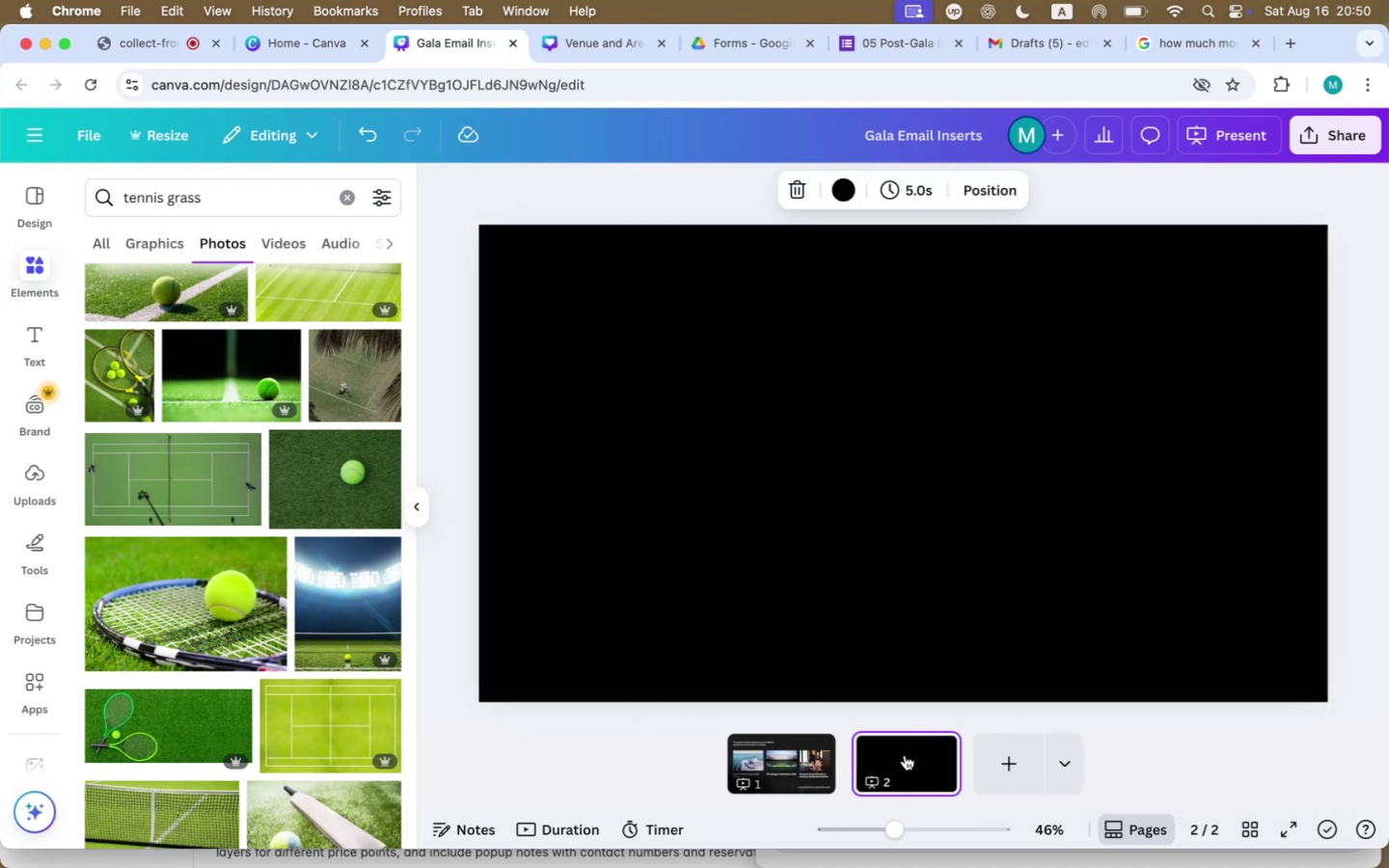 
left_click([937, 750])
 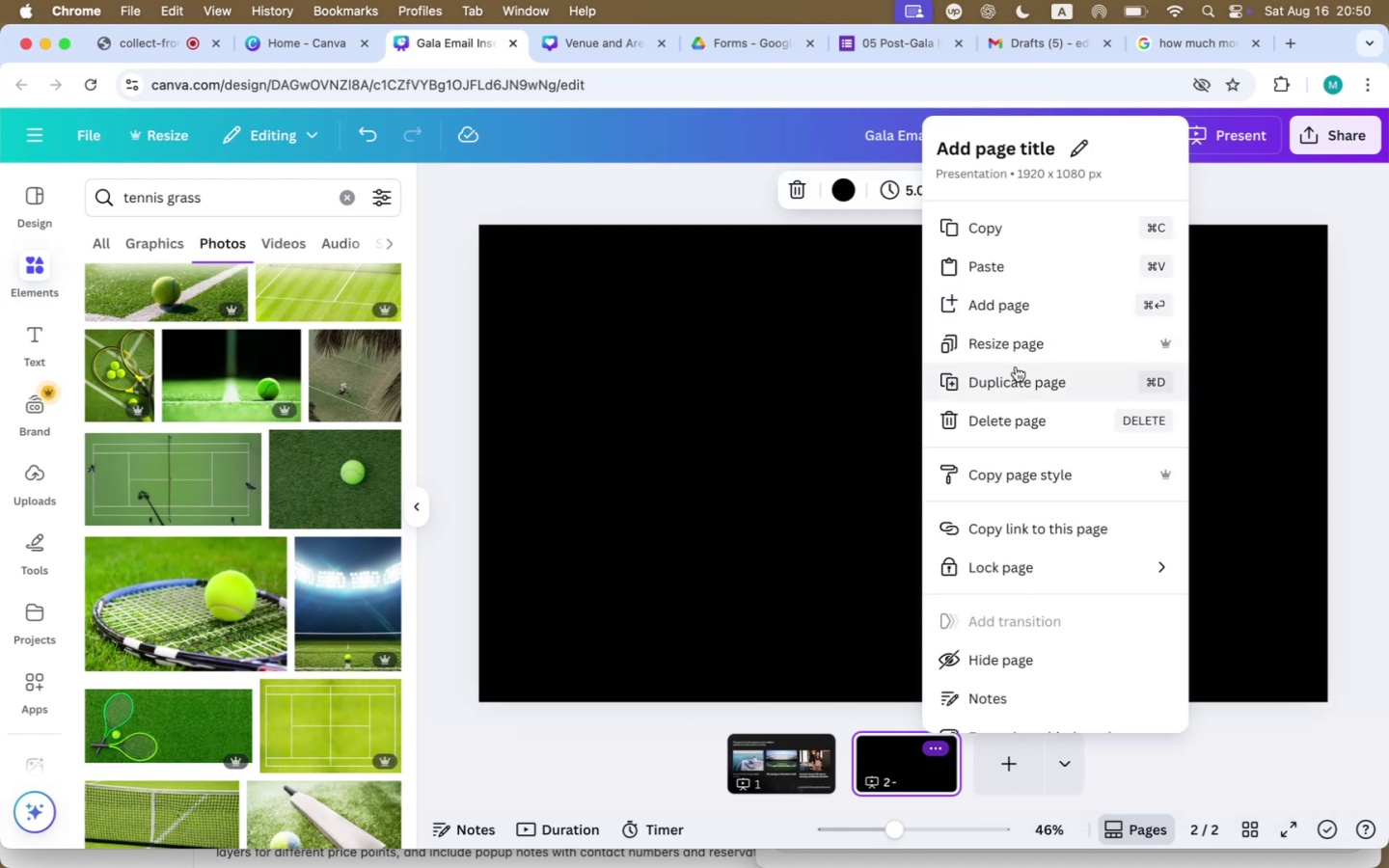 
left_click([1023, 421])
 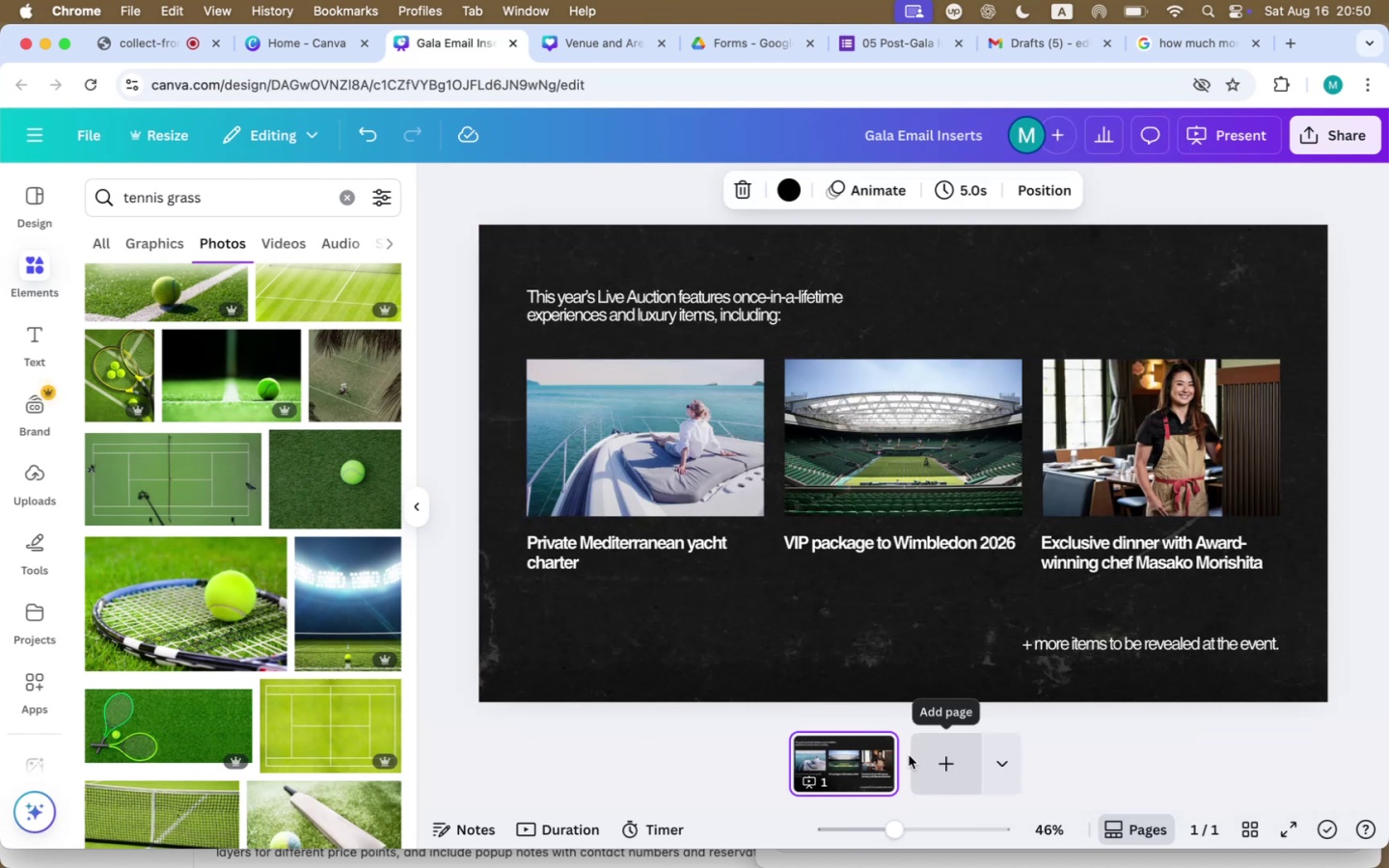 
left_click([885, 744])
 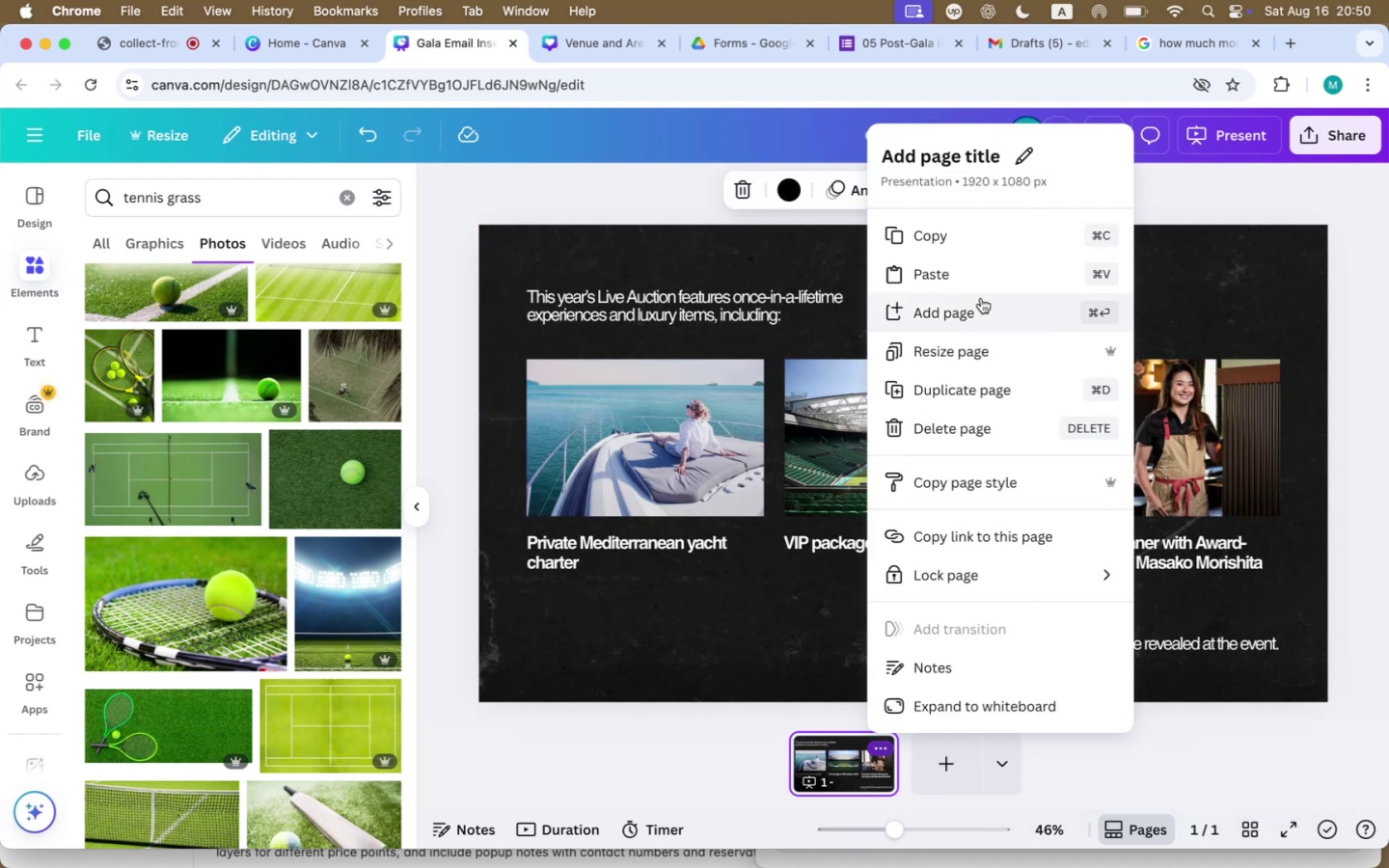 
left_click([994, 396])
 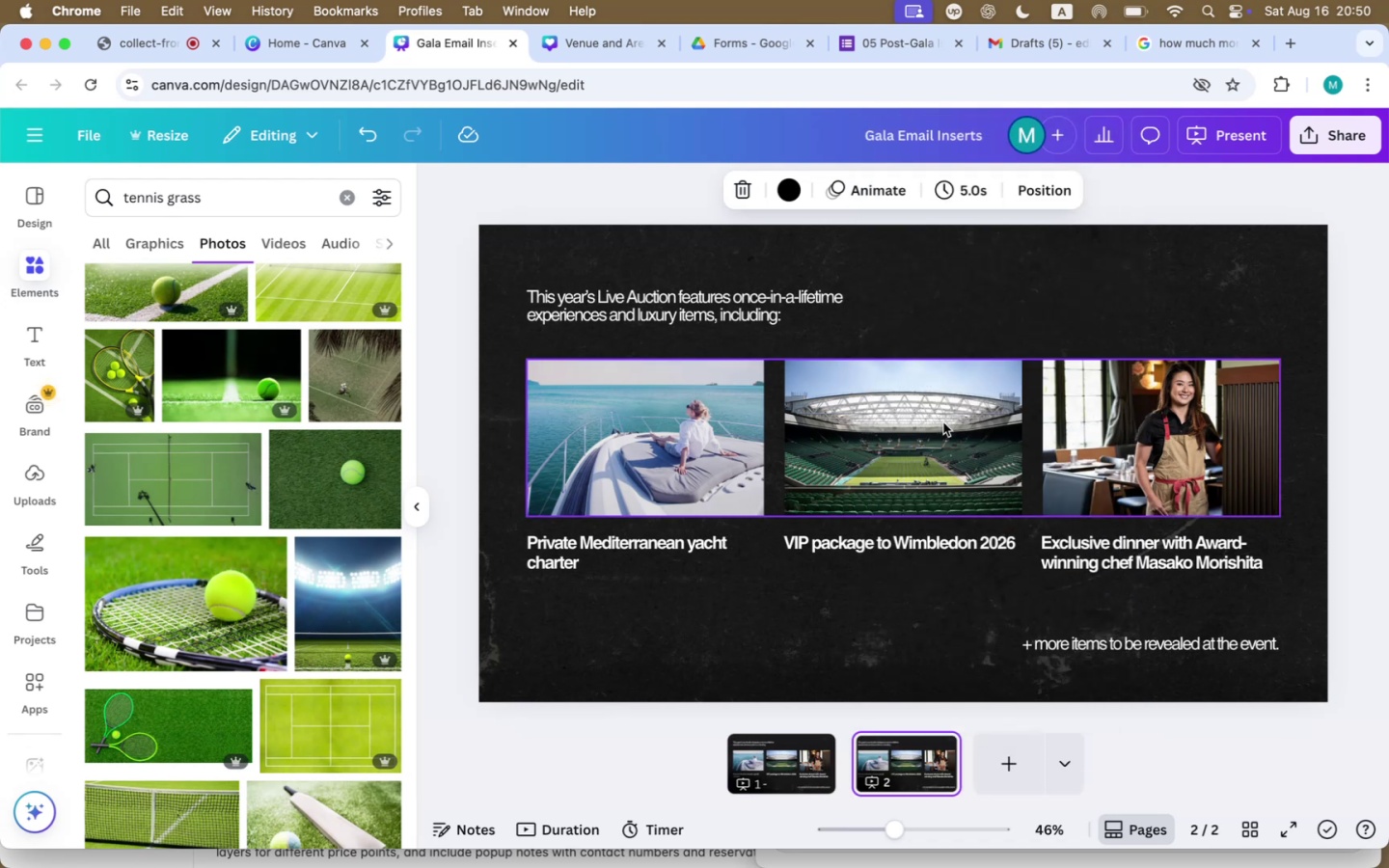 
left_click([738, 319])
 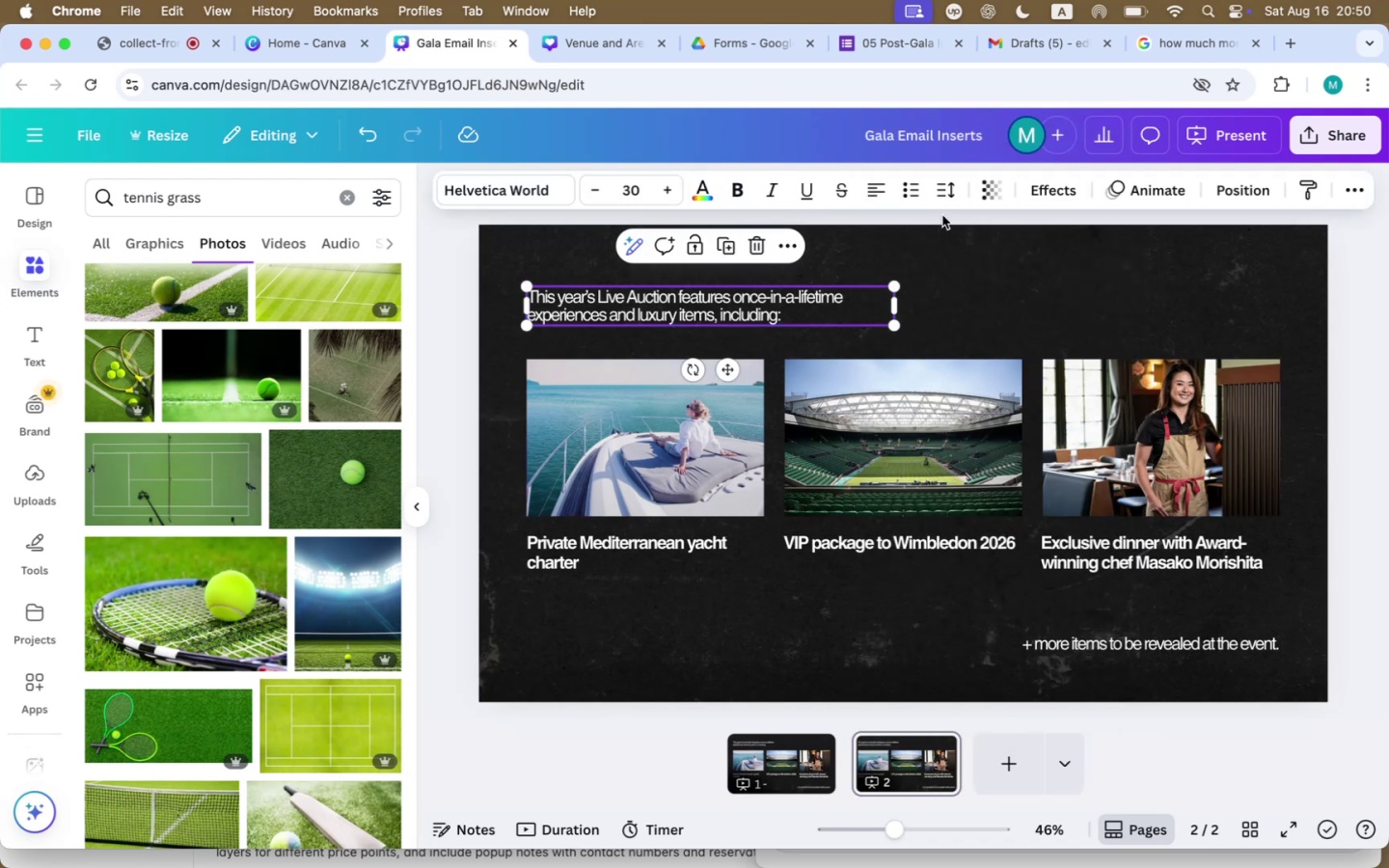 
key(Meta+Tab)
 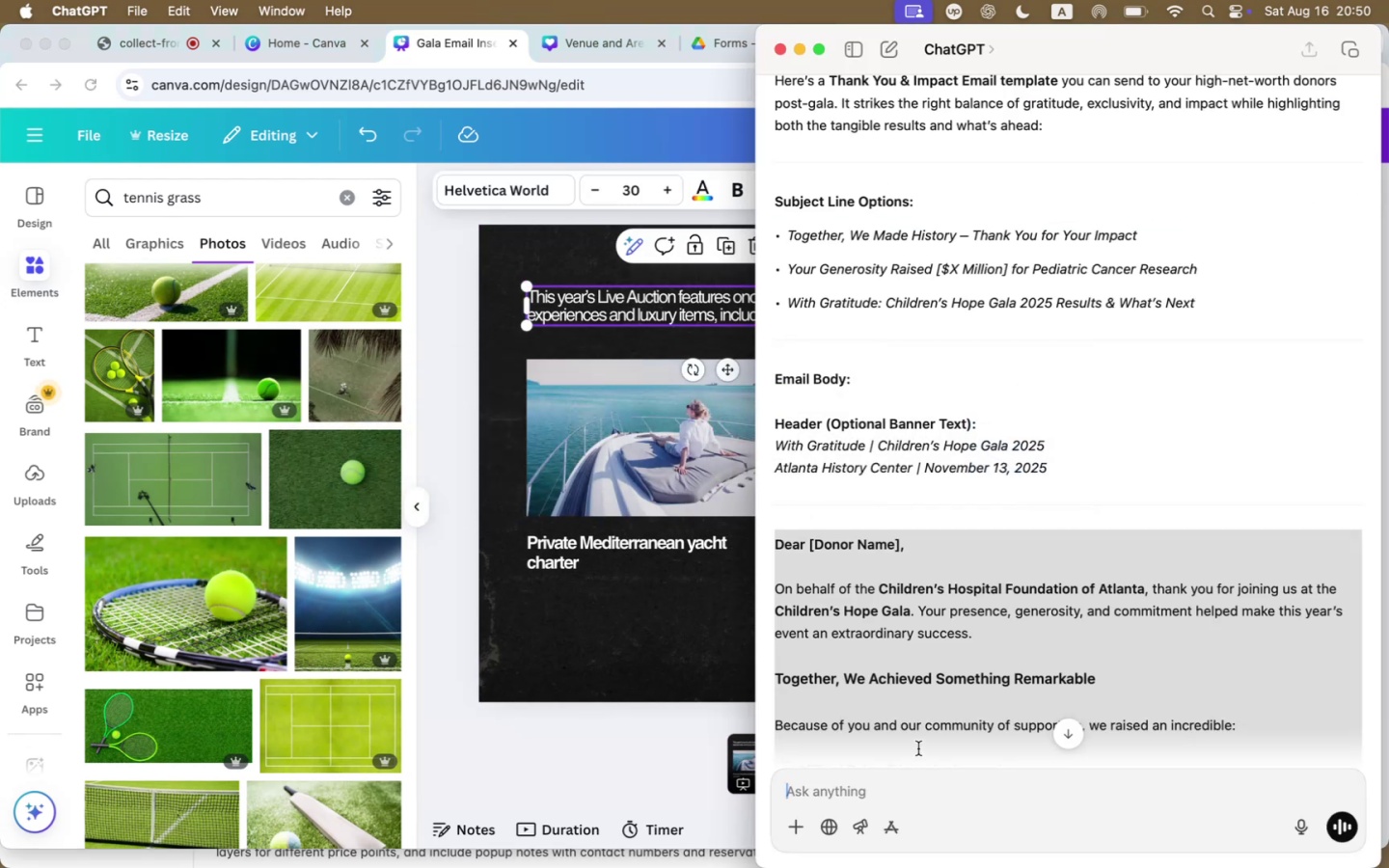 
key(Meta+CommandLeft)
 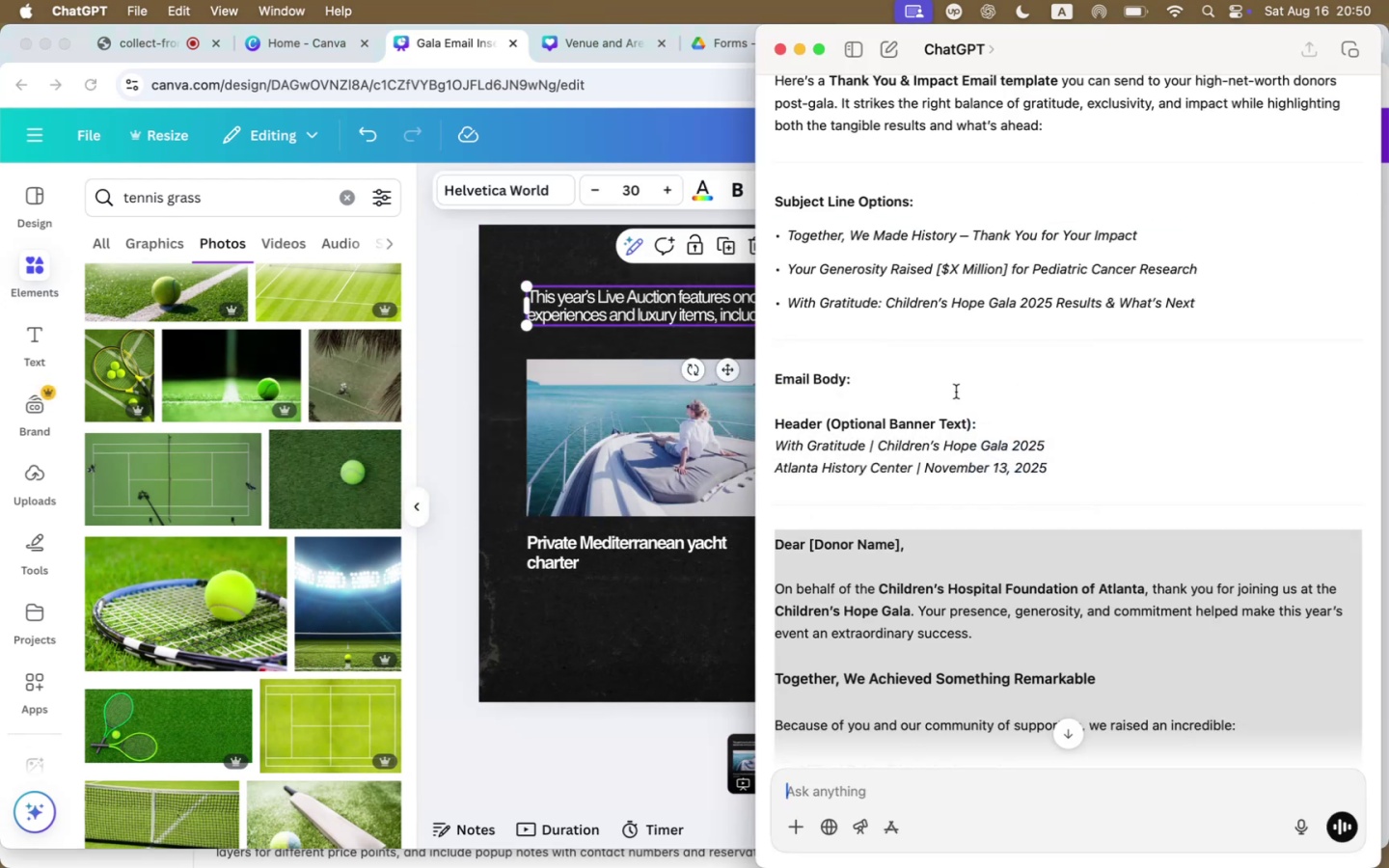 
scroll: coordinate [978, 447], scroll_direction: down, amount: 136.0
 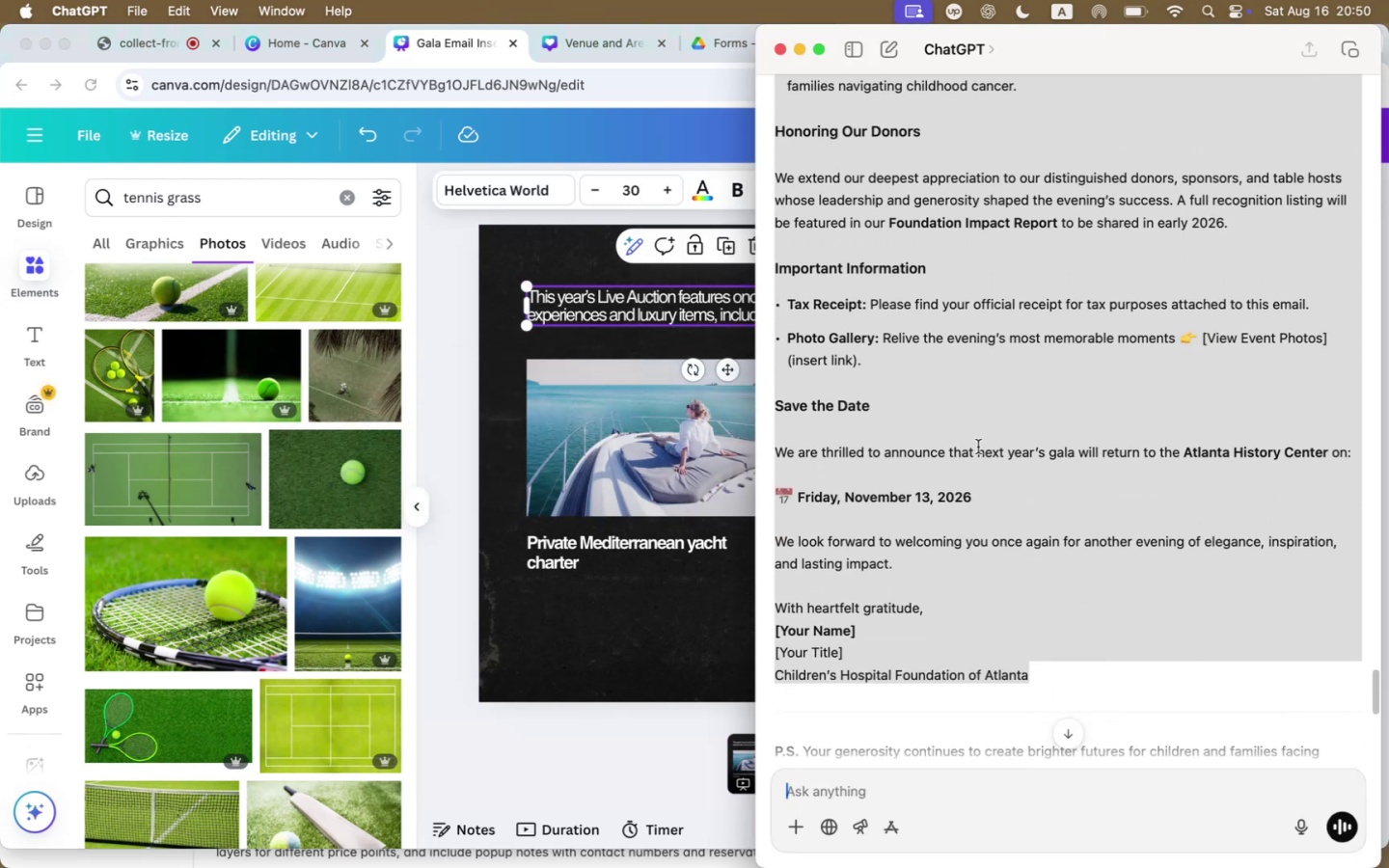 
scroll: coordinate [979, 447], scroll_direction: up, amount: 70.0
 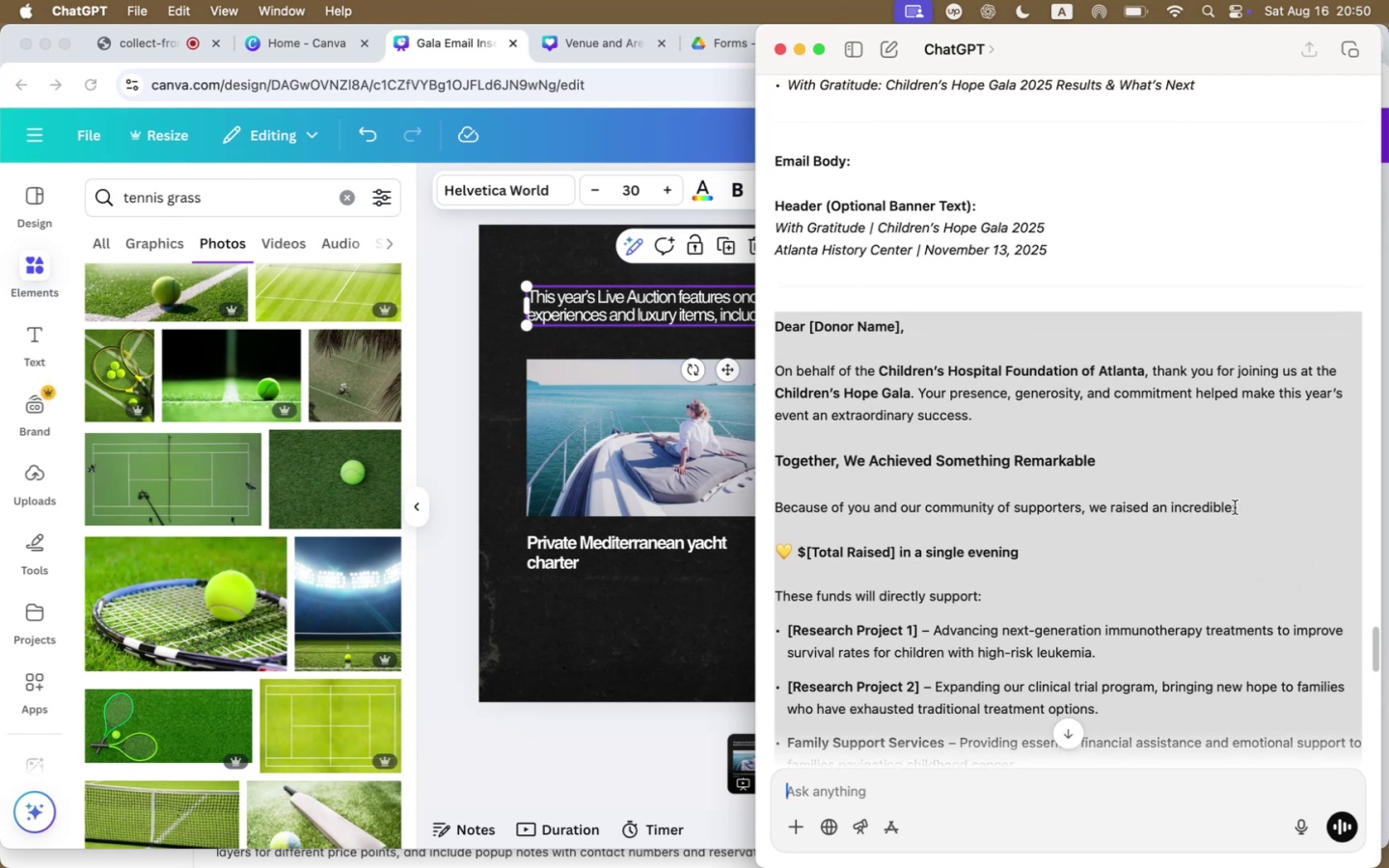 
left_click_drag(start_coordinate=[1237, 507], to_coordinate=[763, 502])
 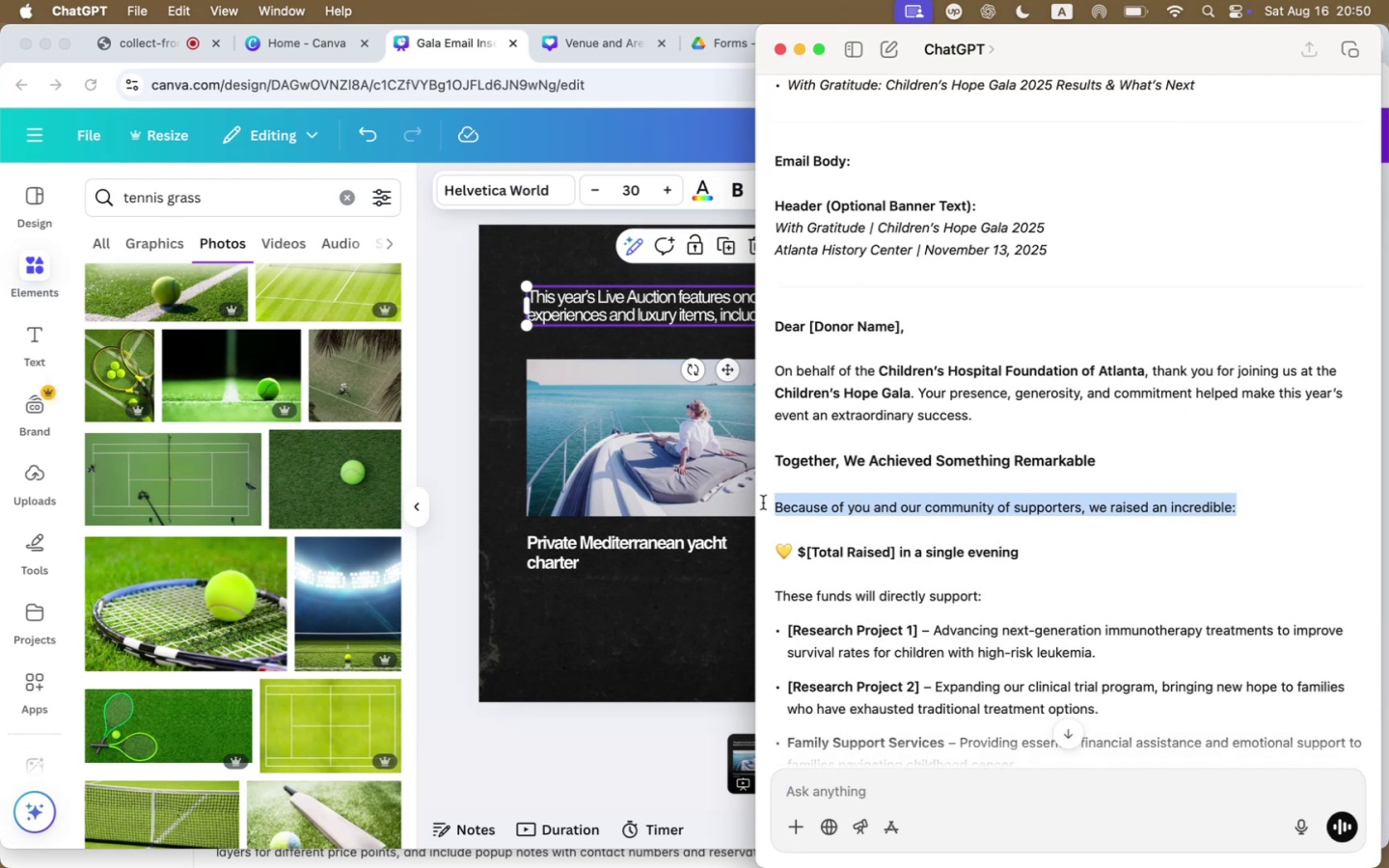 
key(Meta+C)
 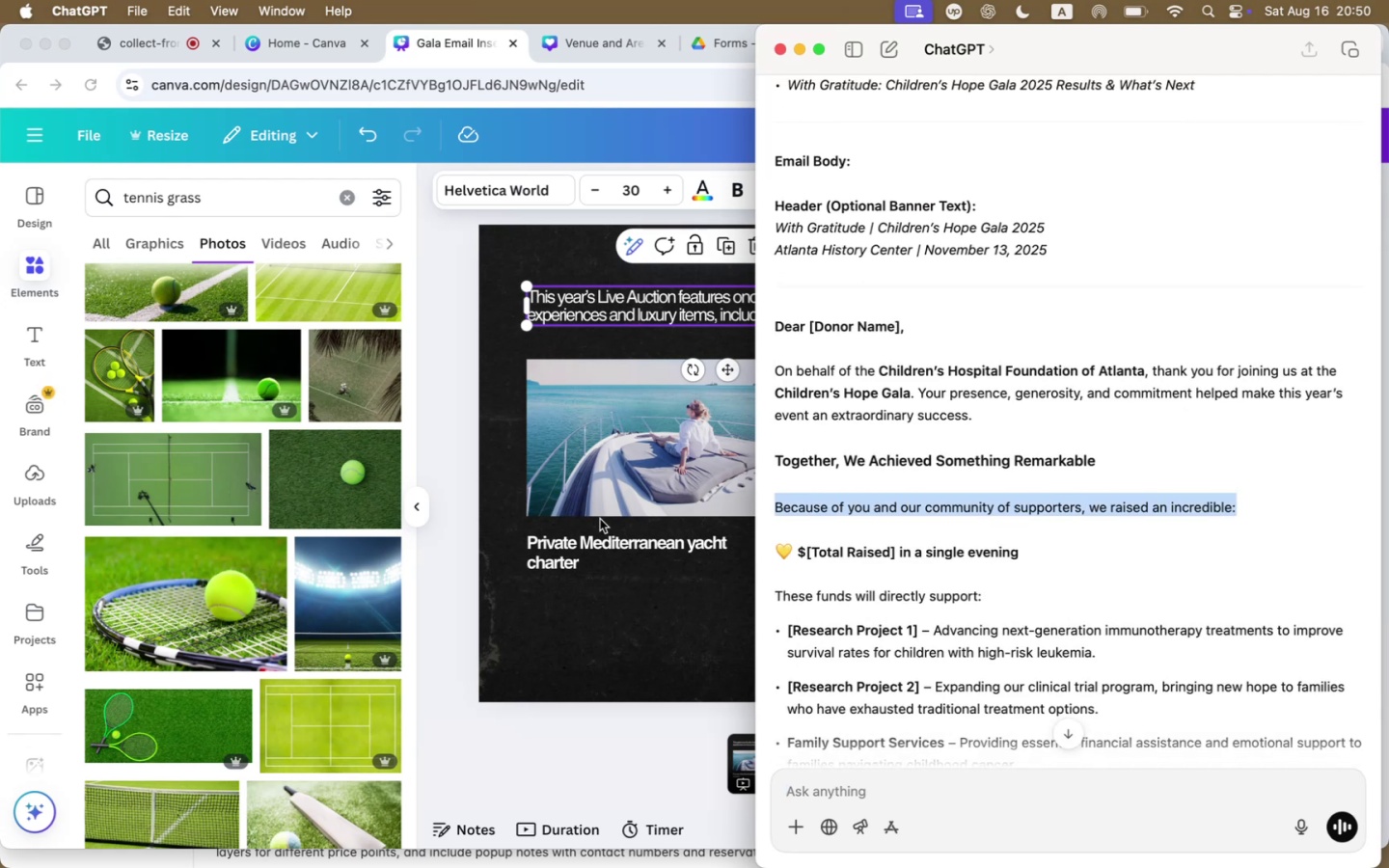 
left_click([600, 518])
 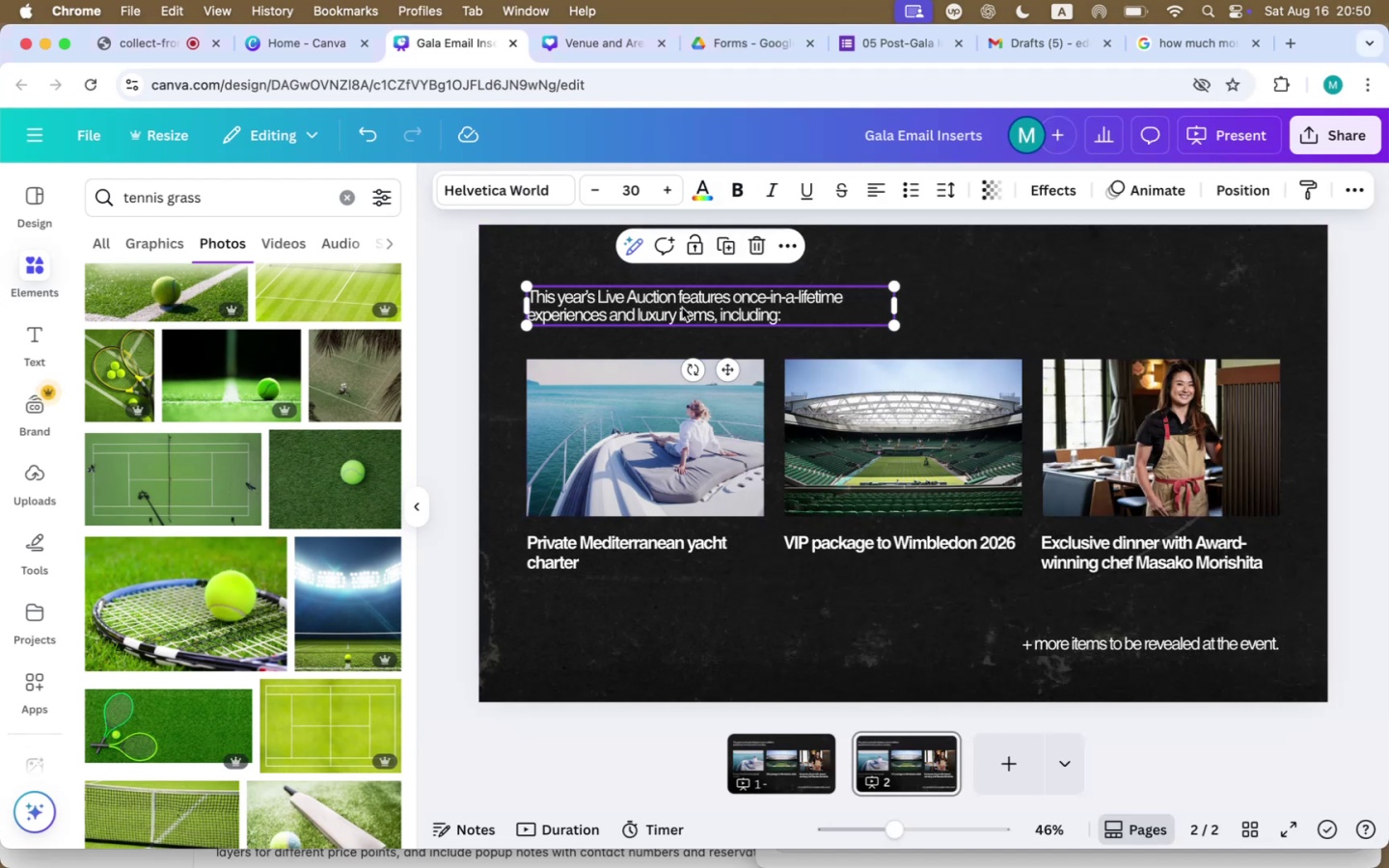 
double_click([682, 308])
 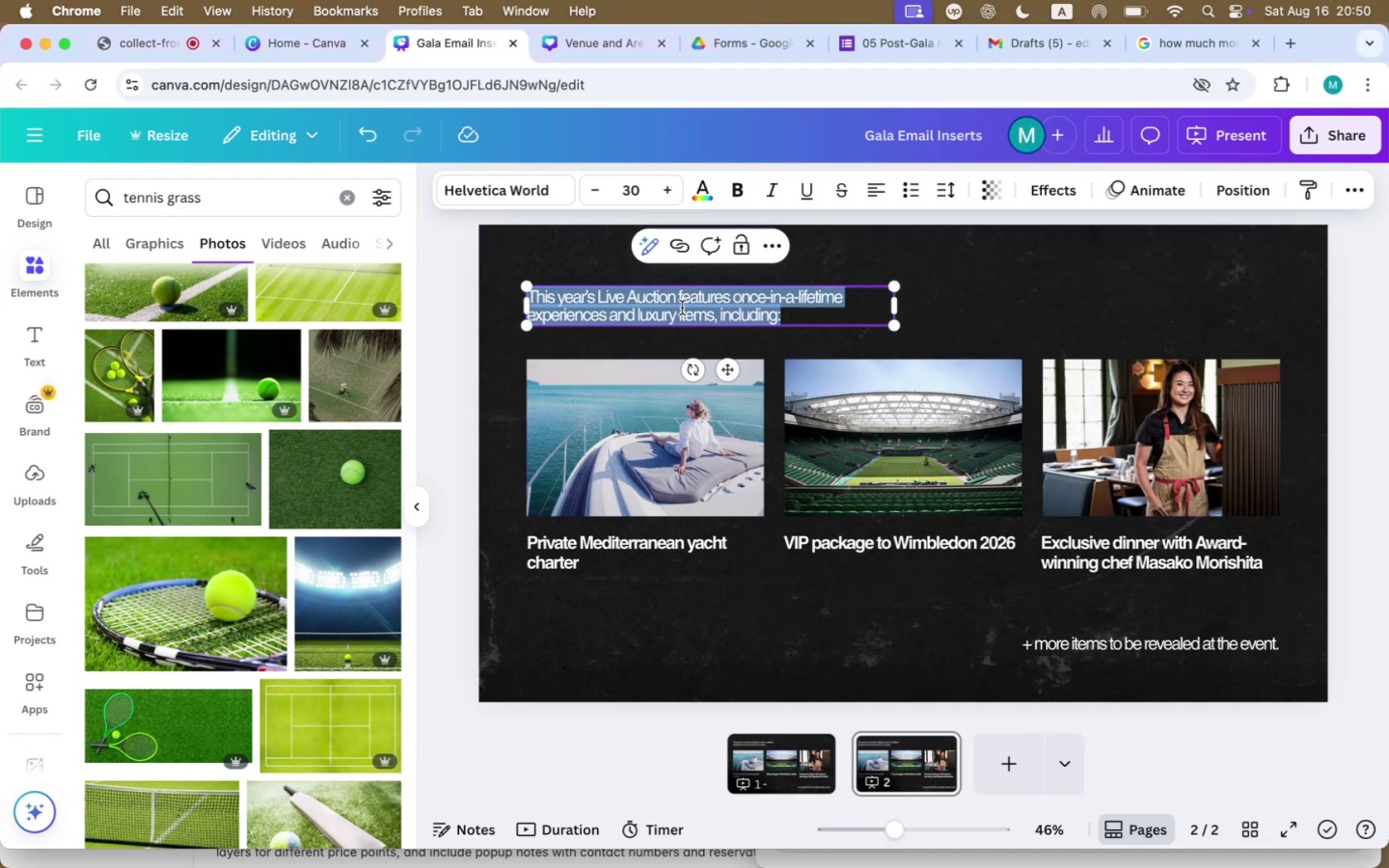 
key(Meta+V)
 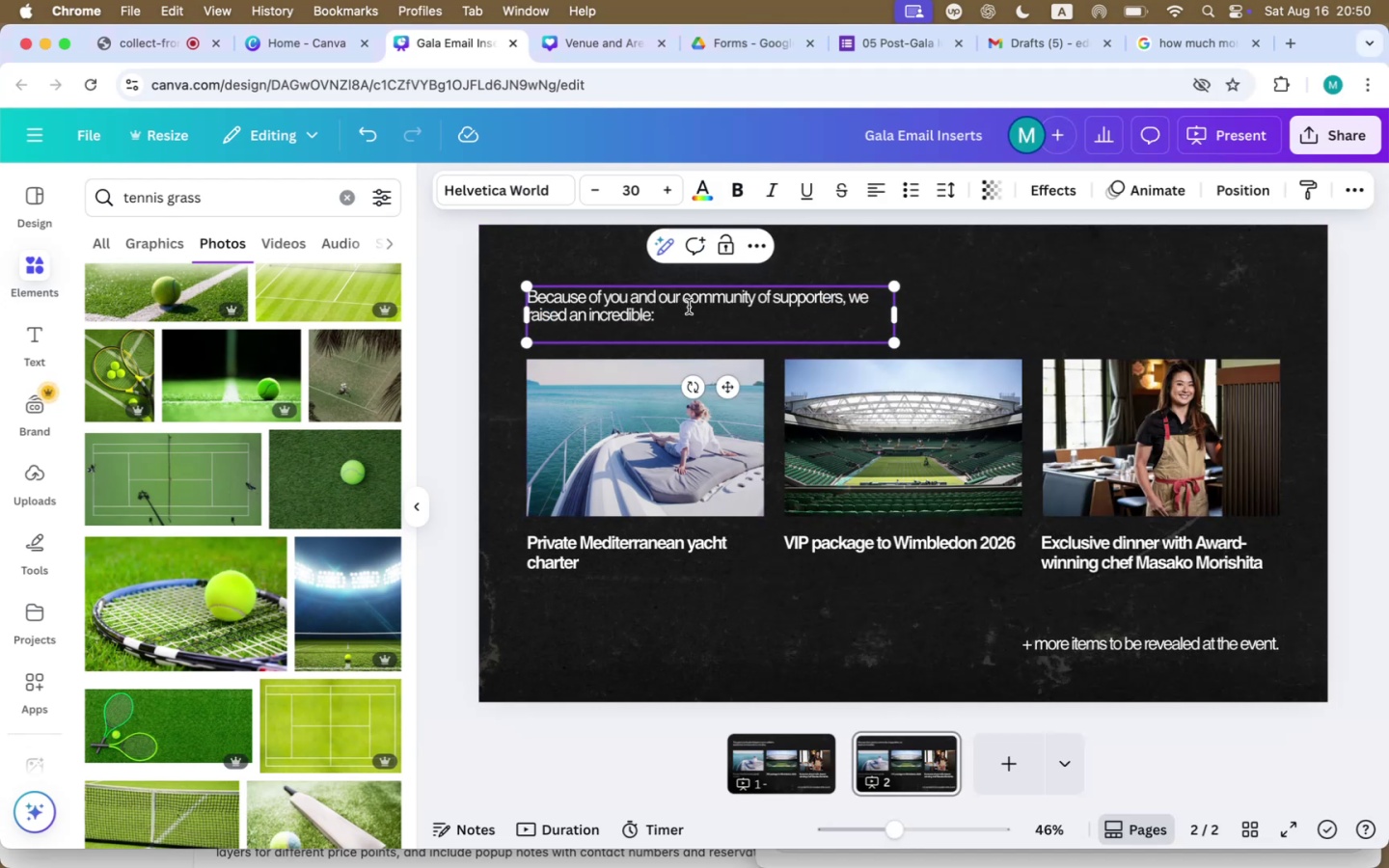 
left_click([672, 501])
 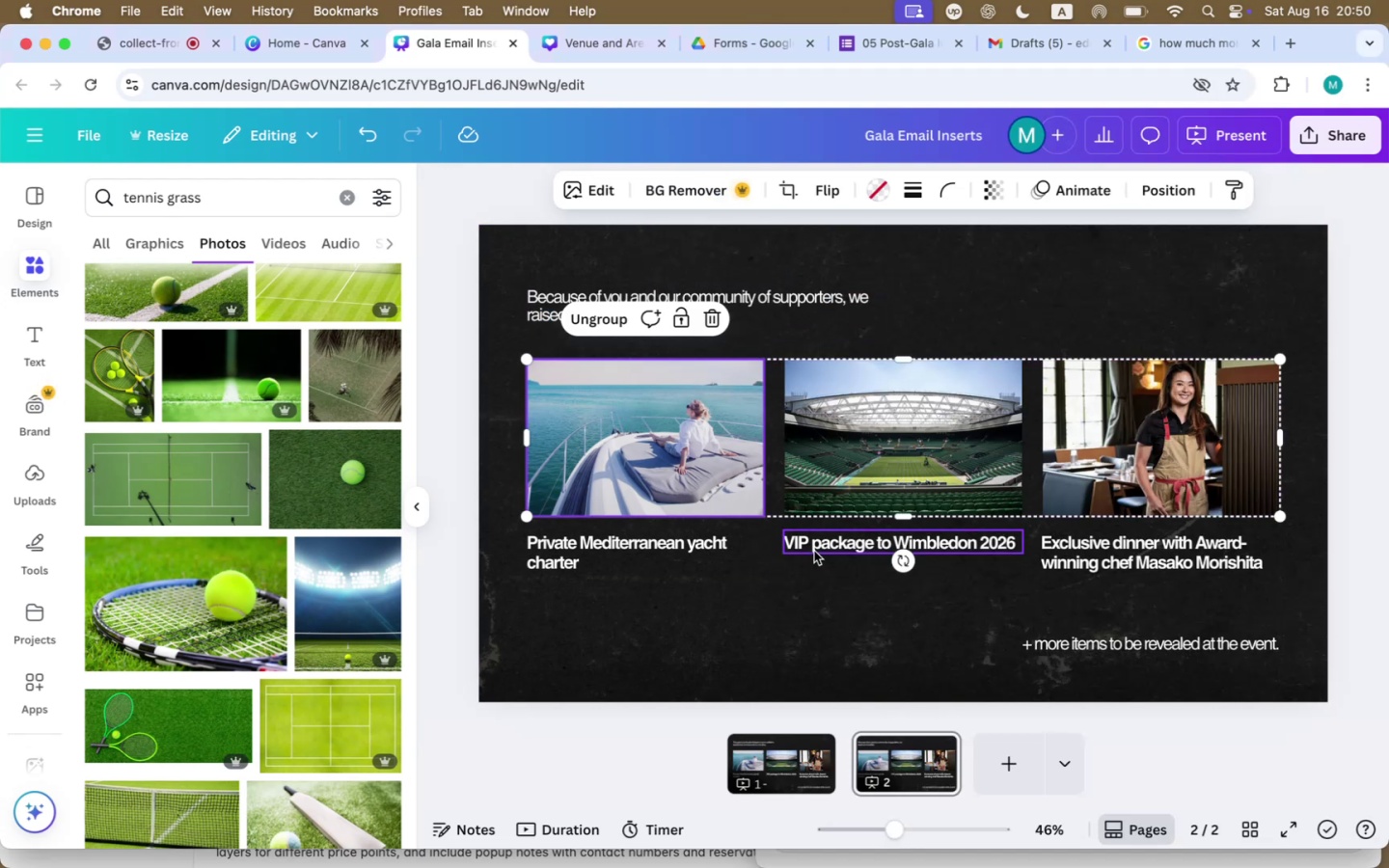 
left_click_drag(start_coordinate=[883, 466], to_coordinate=[885, 727])
 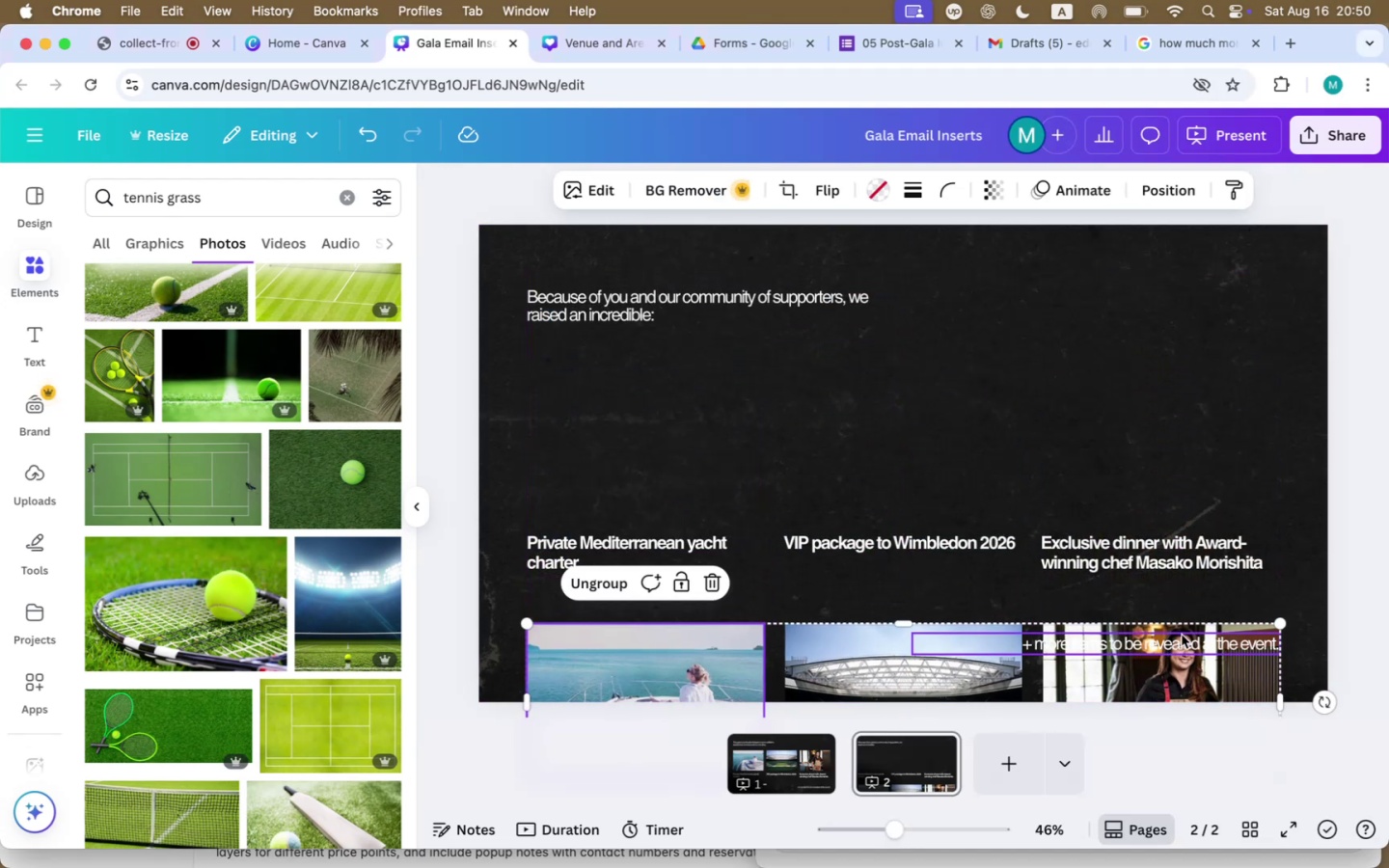 
left_click([1182, 636])
 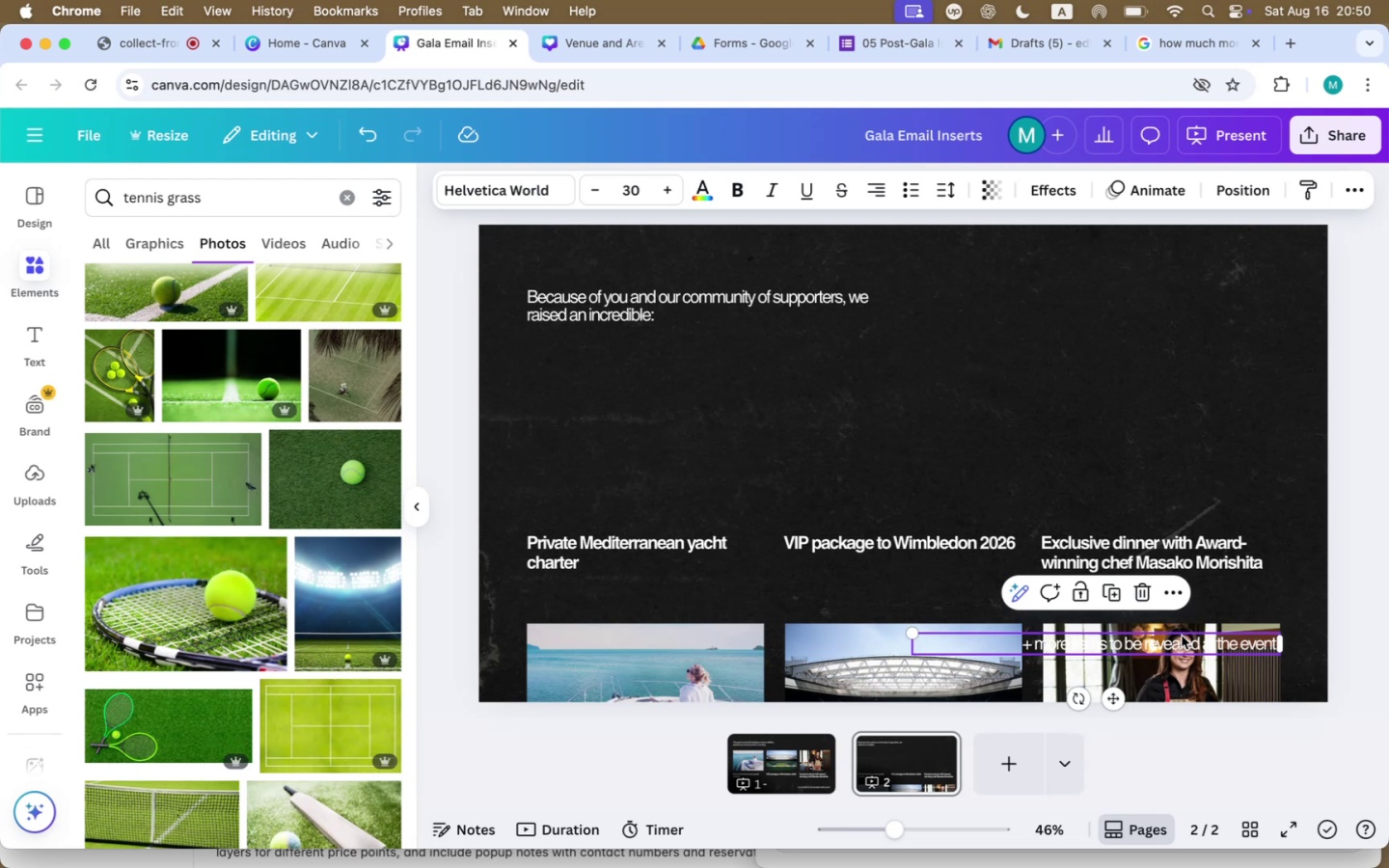 
key(Backspace)
 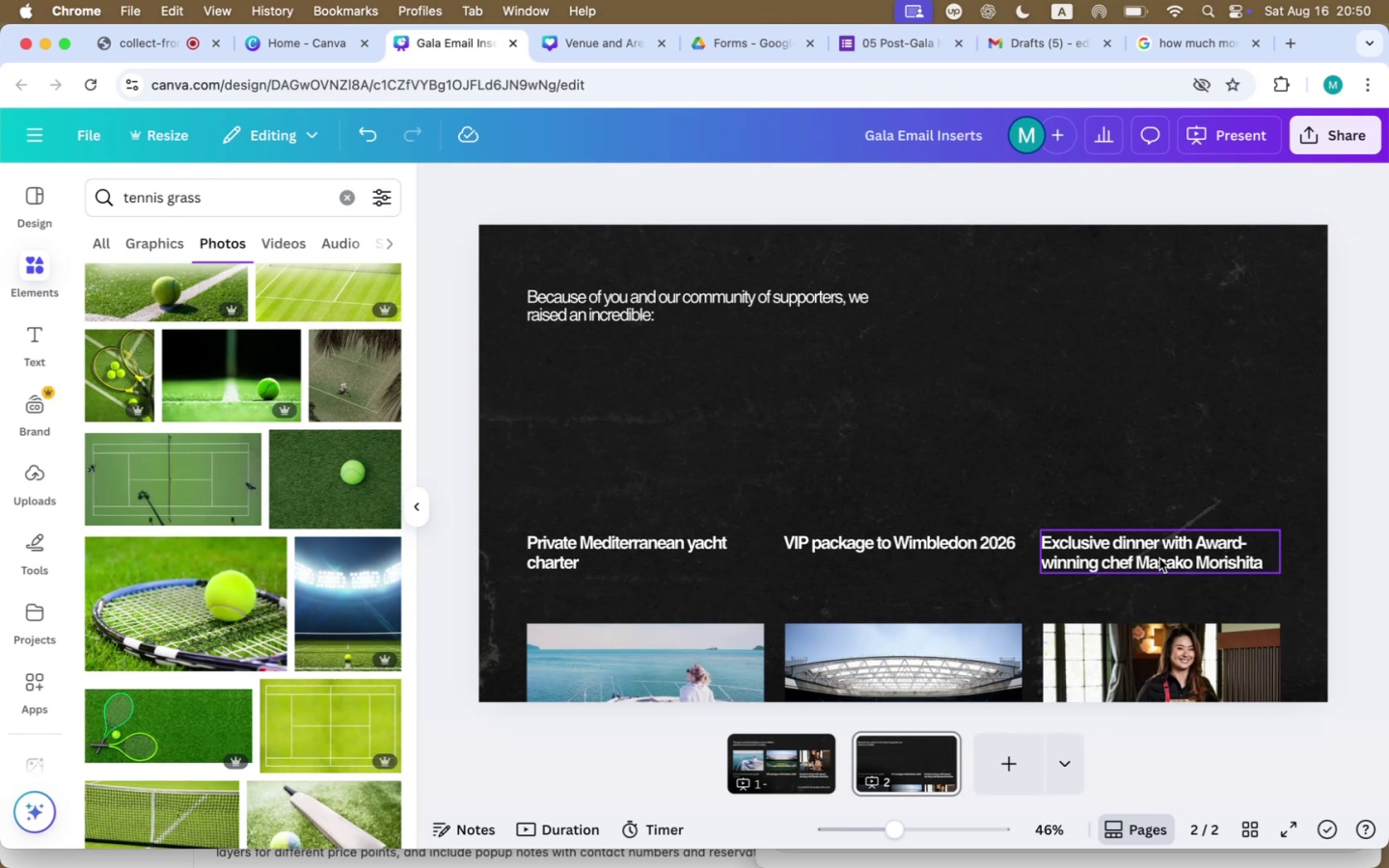 
left_click_drag(start_coordinate=[1161, 554], to_coordinate=[1157, 555])
 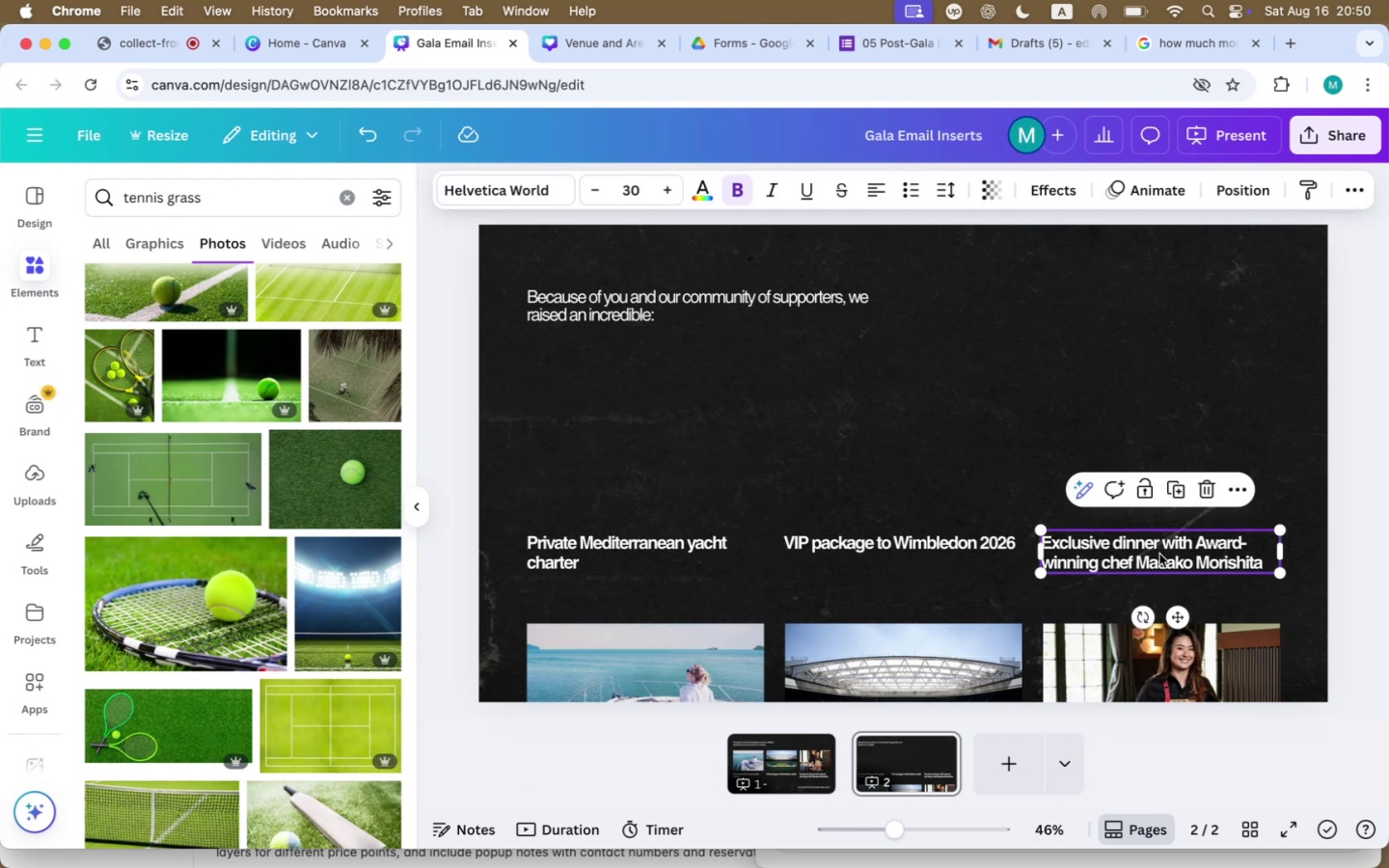 
key(Backspace)
 